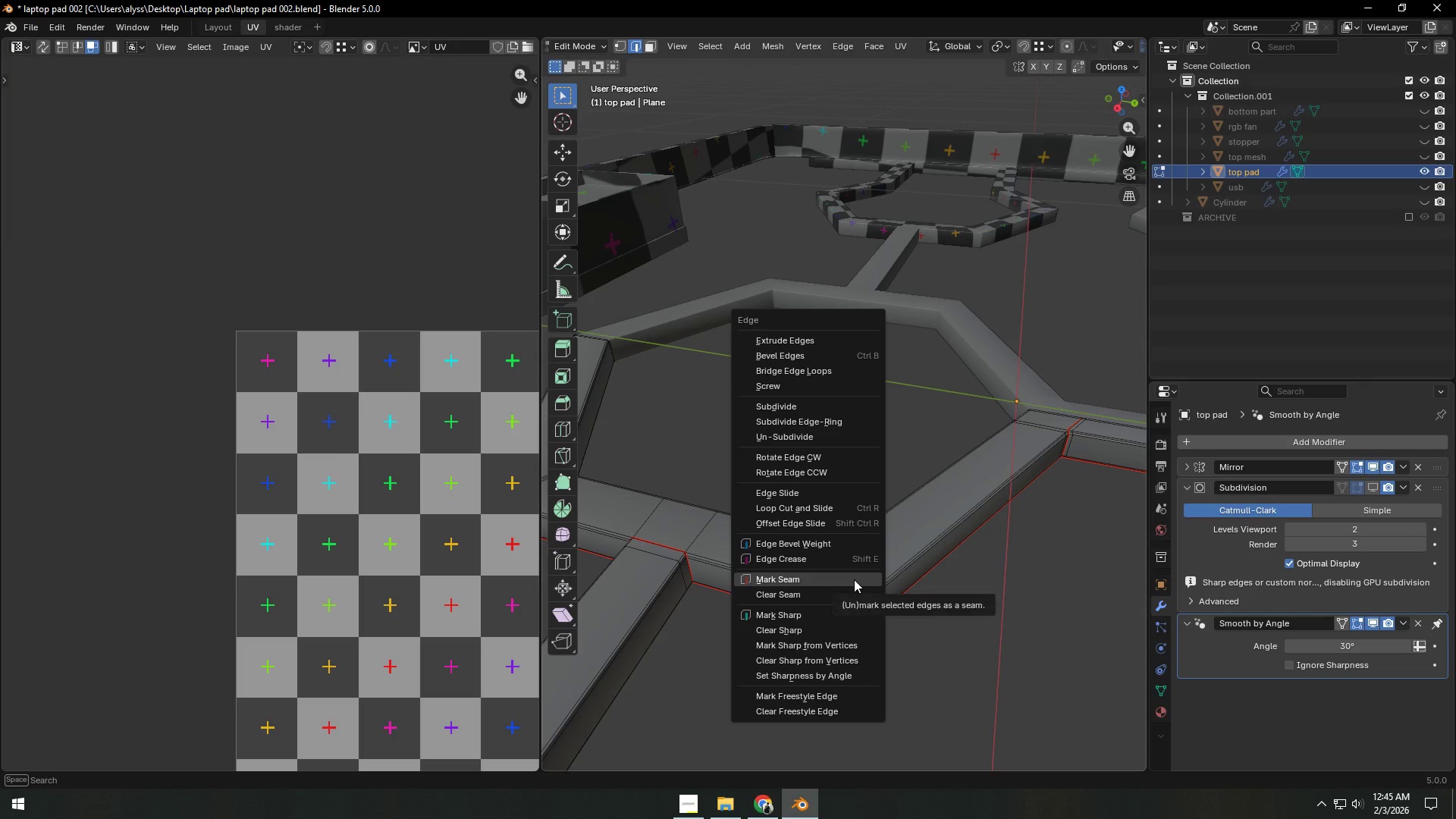 
left_click([854, 579])
 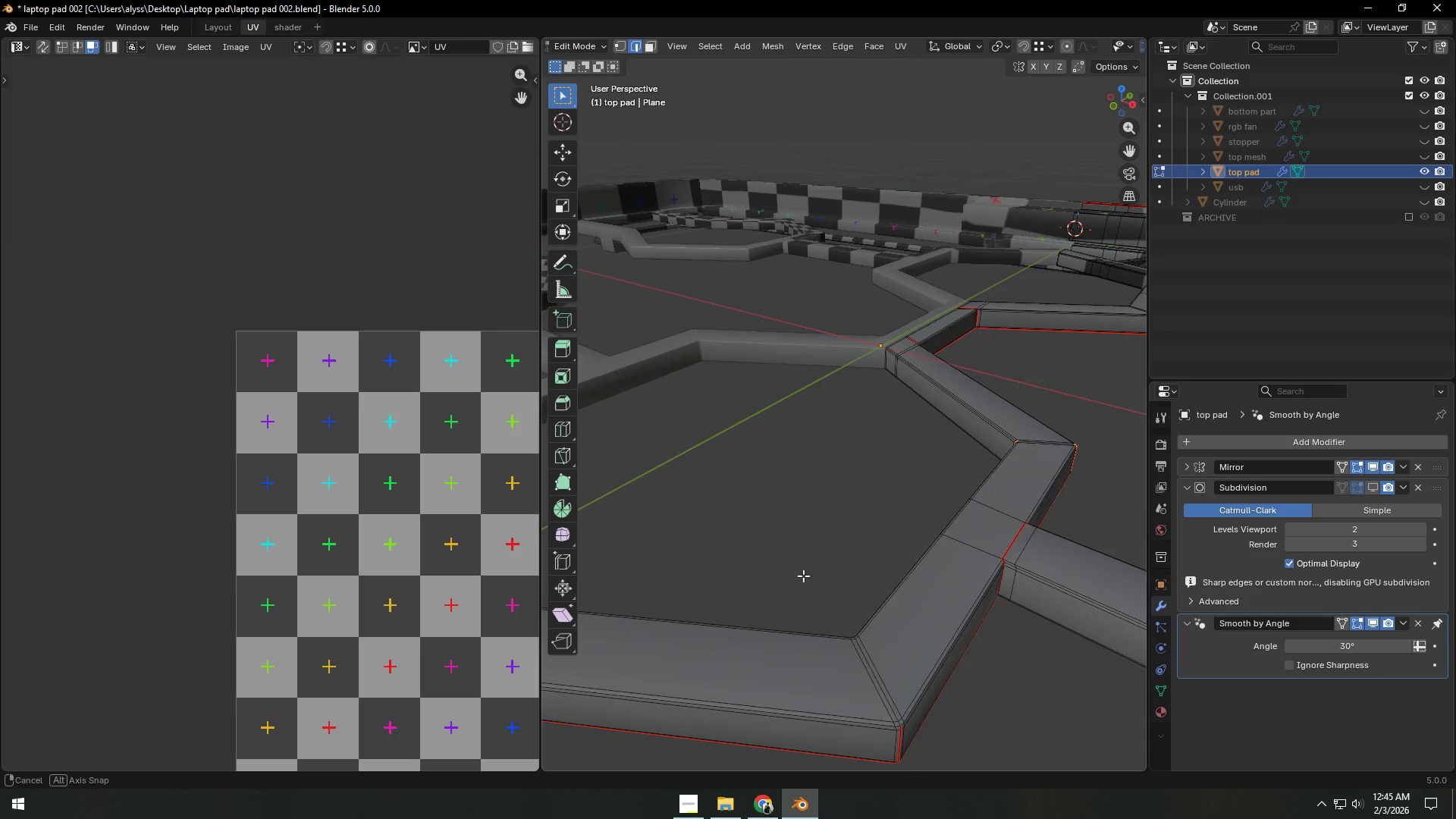 
hold_key(key=AltLeft, duration=1.39)
left_click([890, 664])
 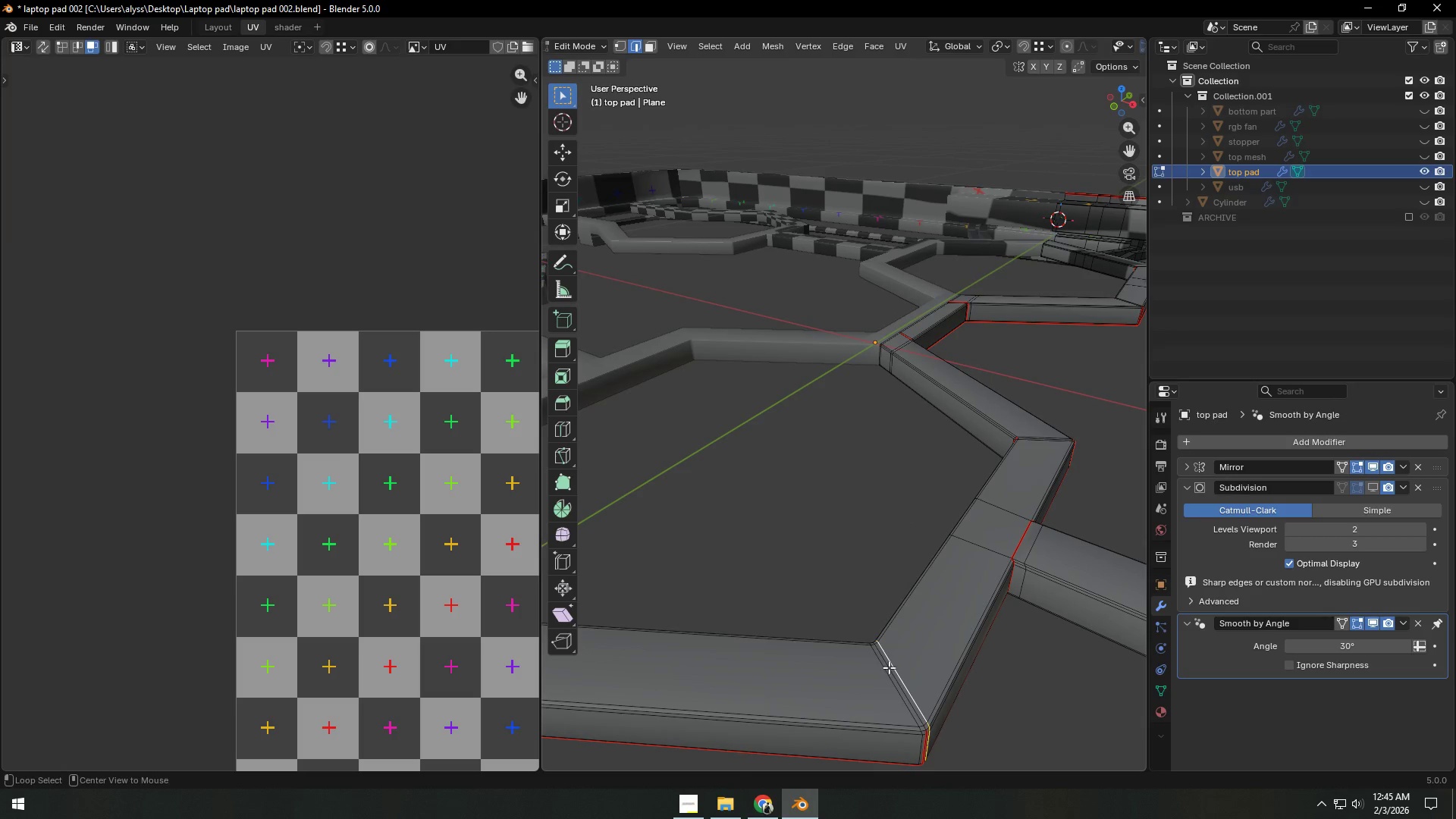 
left_click([889, 667])
 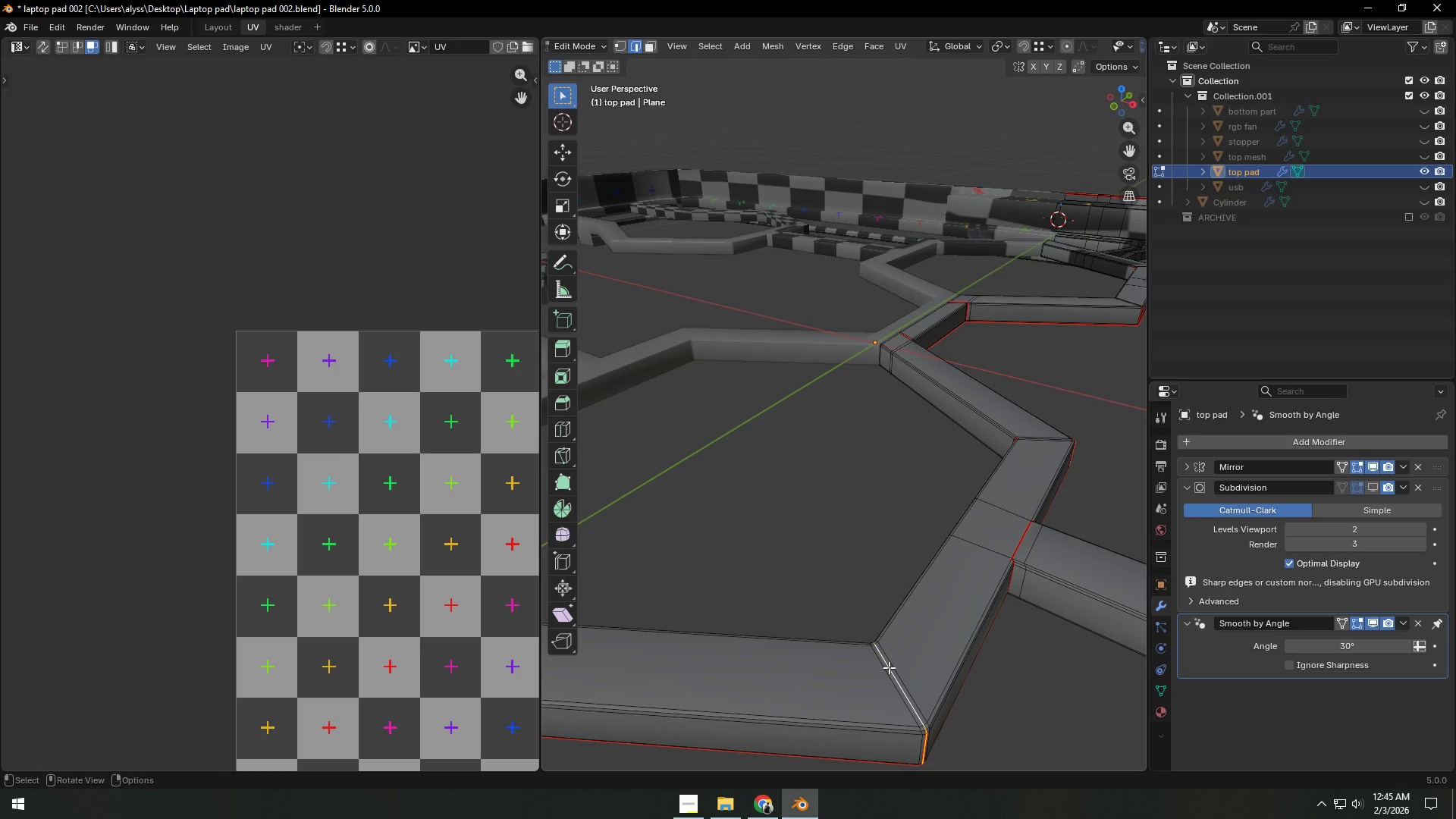 
hold_key(key=ShiftLeft, duration=0.31)
left_click([889, 667])
 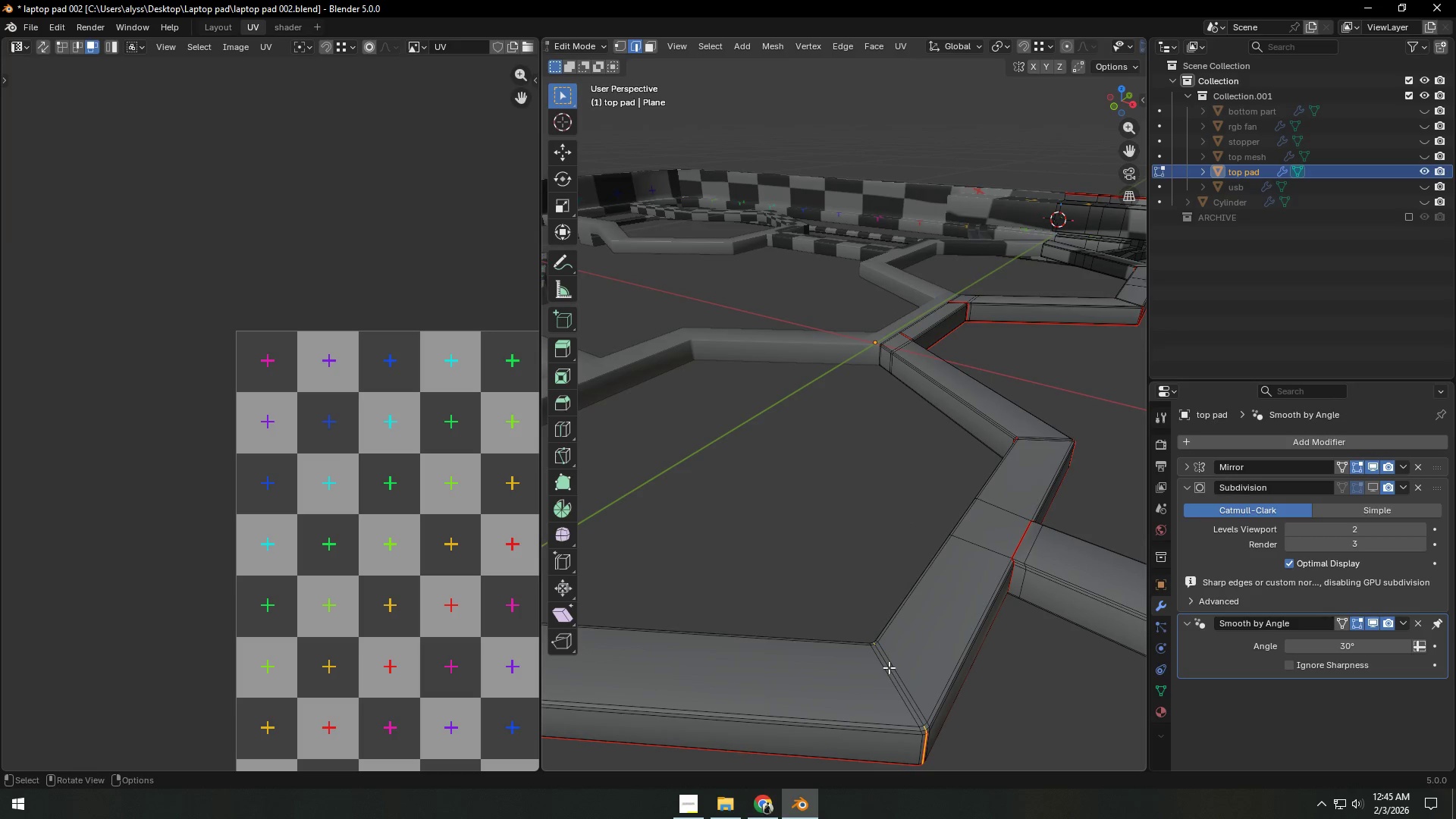 
key(Control+E)
 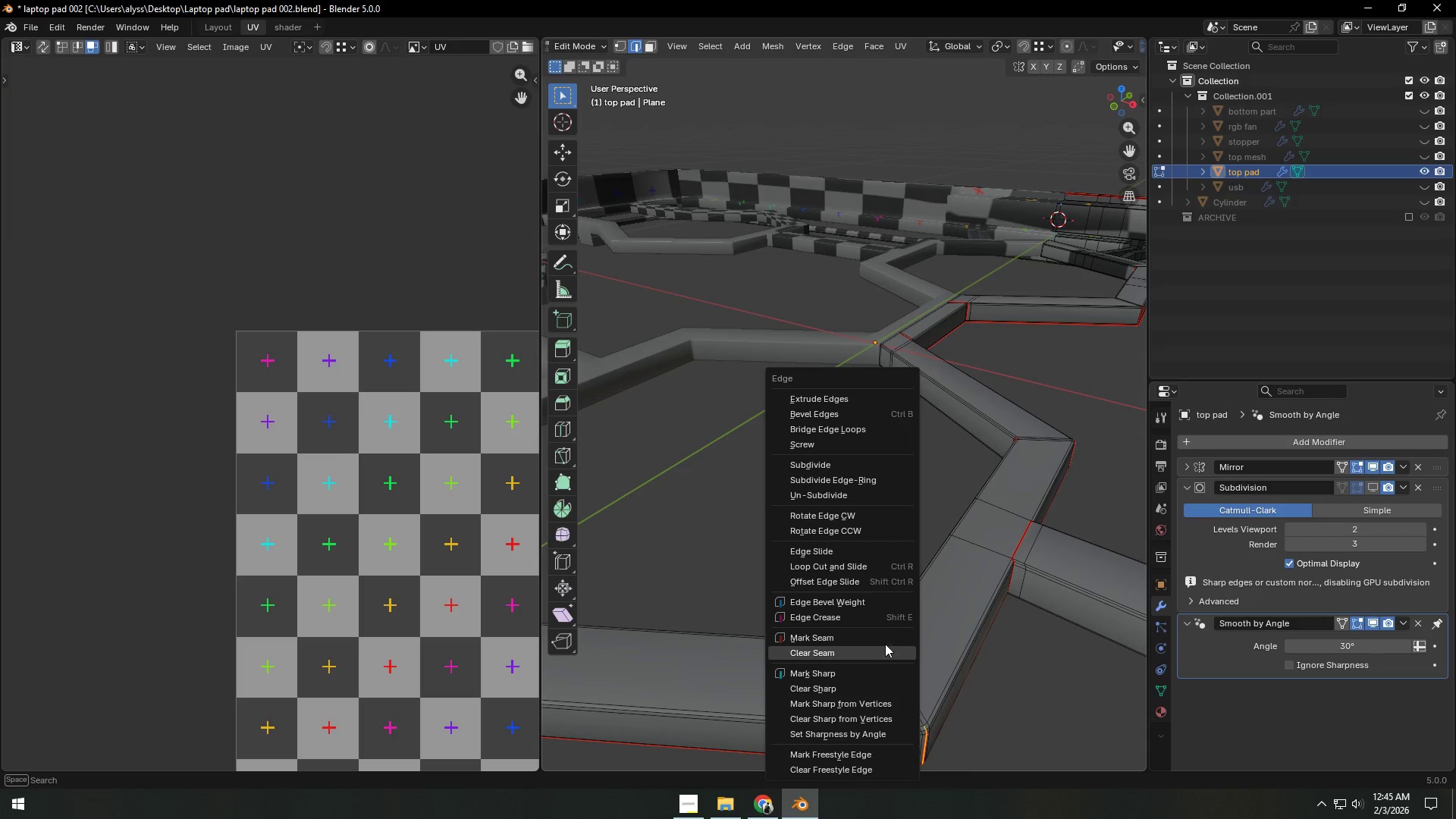 
left_click([883, 639])
 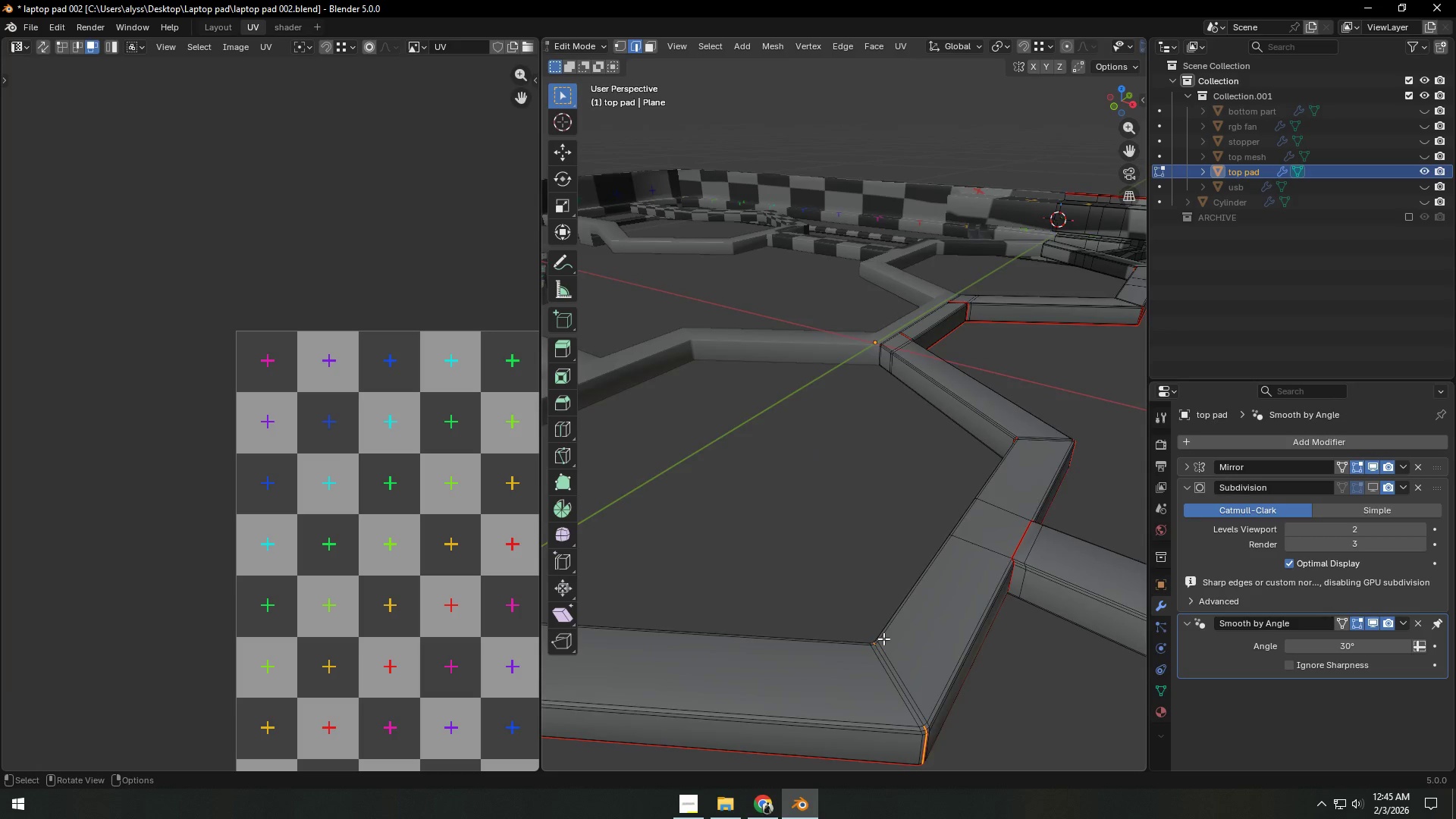 
scroll: coordinate [883, 639], scroll_direction: down, amount: 4.0
 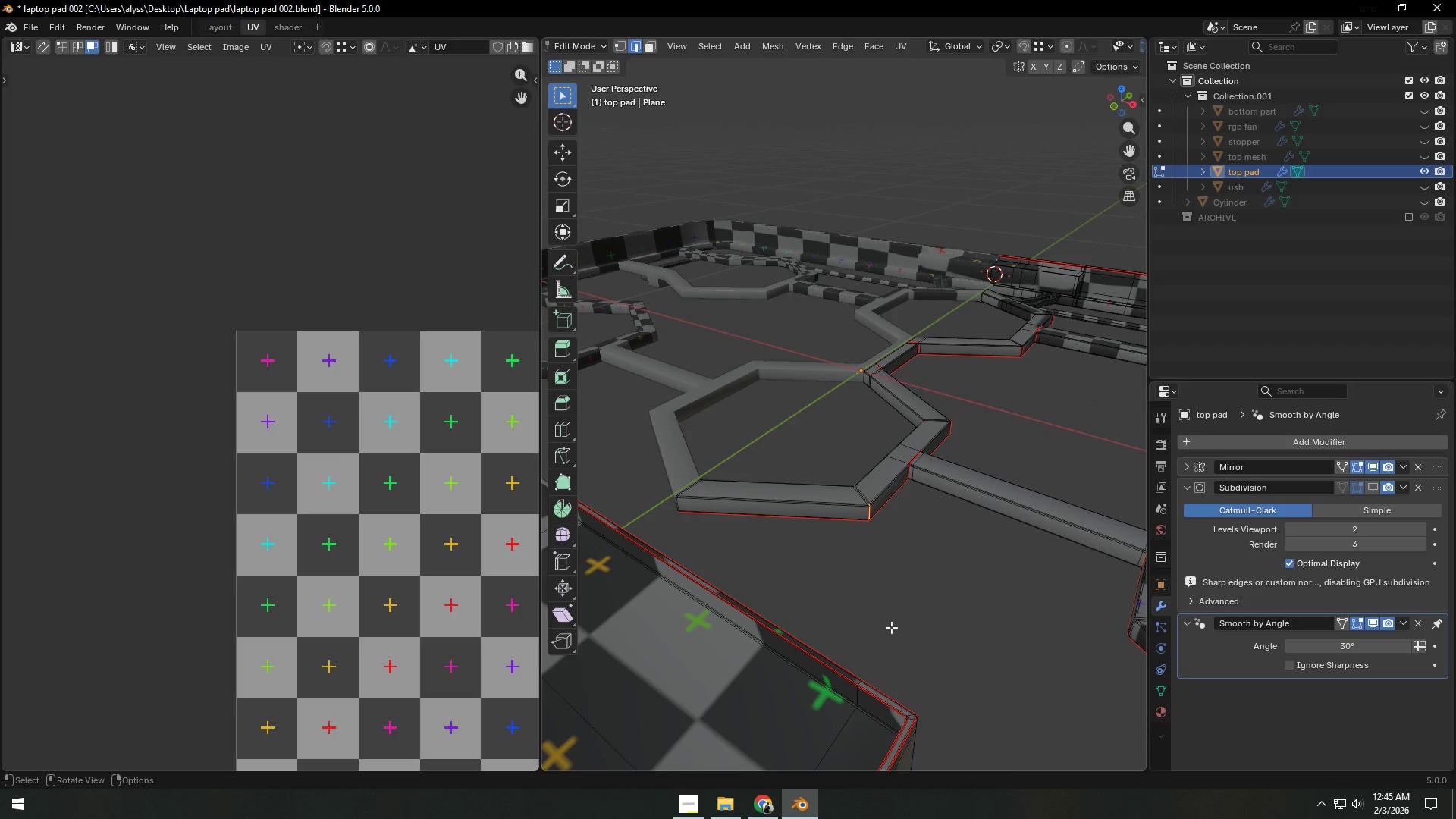 
hold_key(key=ShiftLeft, duration=0.39)
 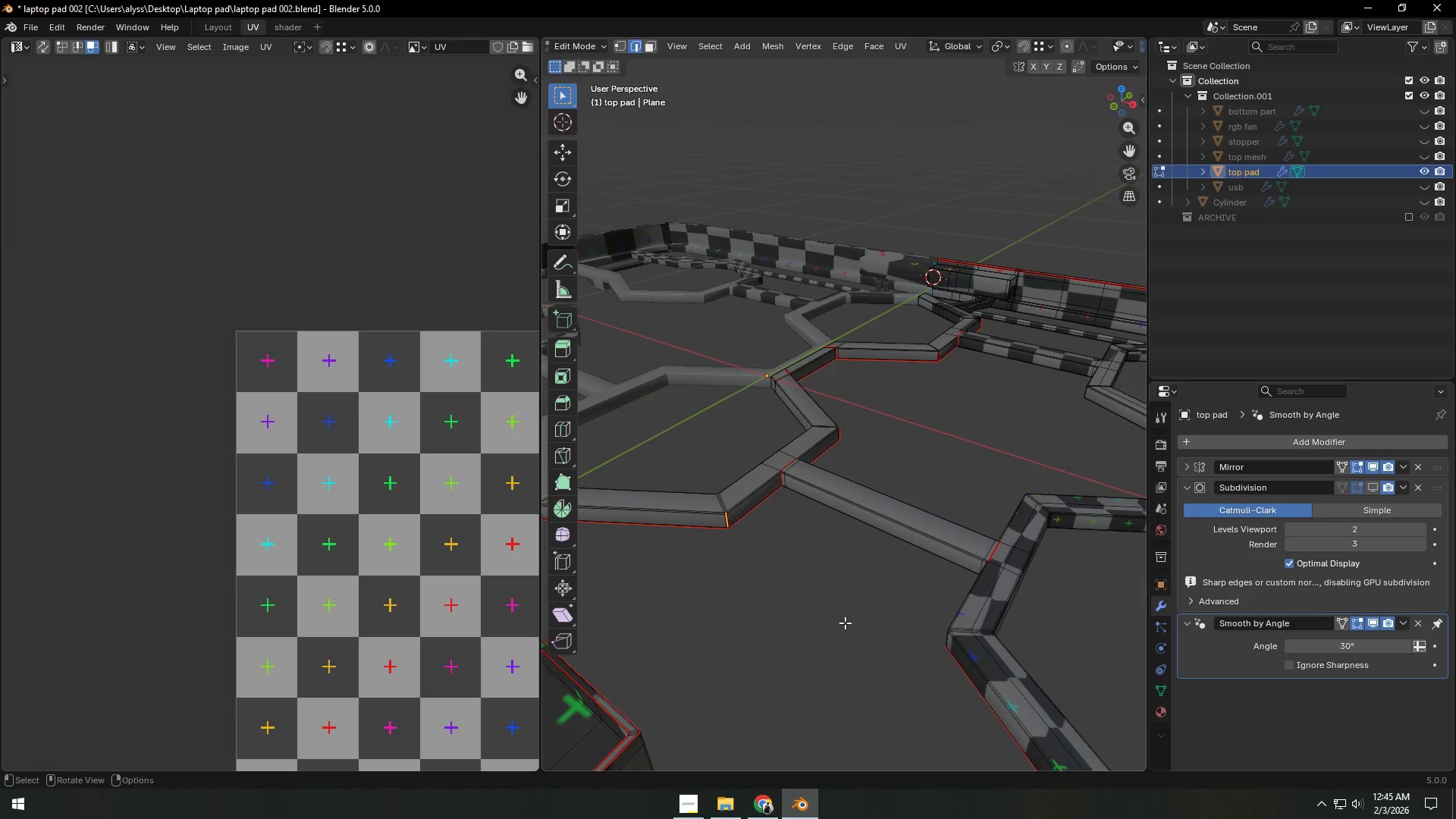 
left_click([845, 623])
 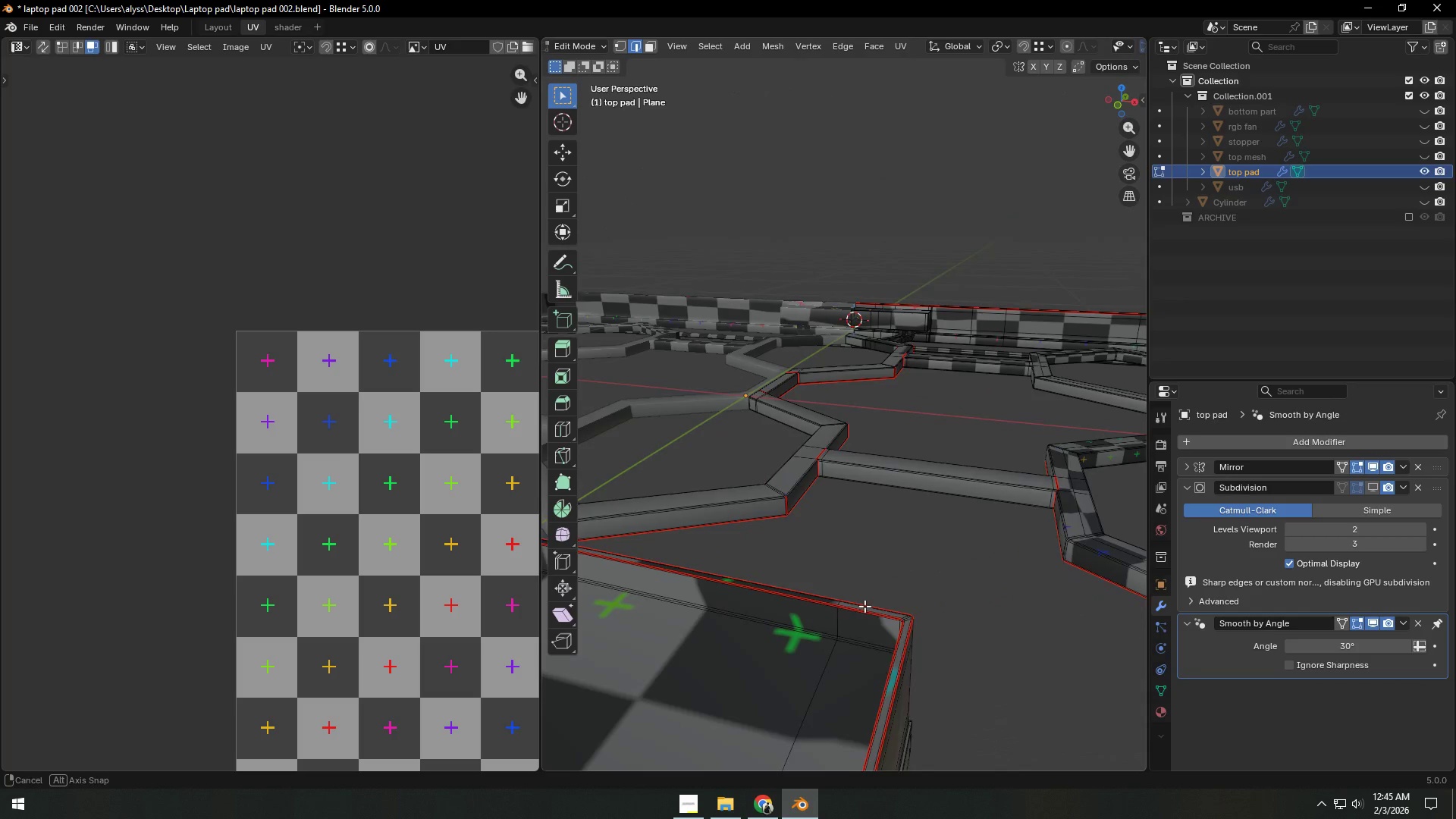 
wait(5.27)
 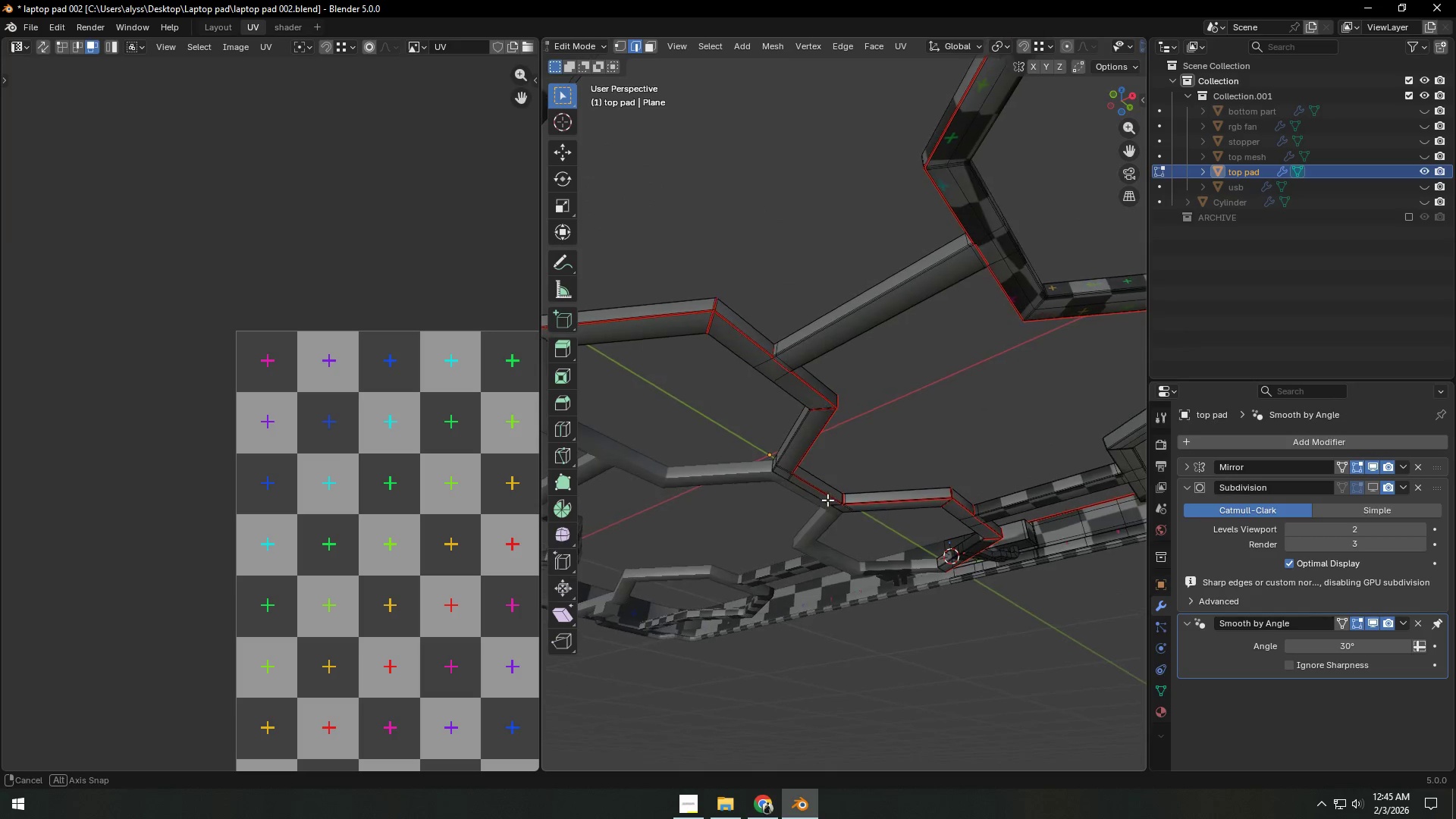 
hold_key(key=ShiftLeft, duration=0.42)
 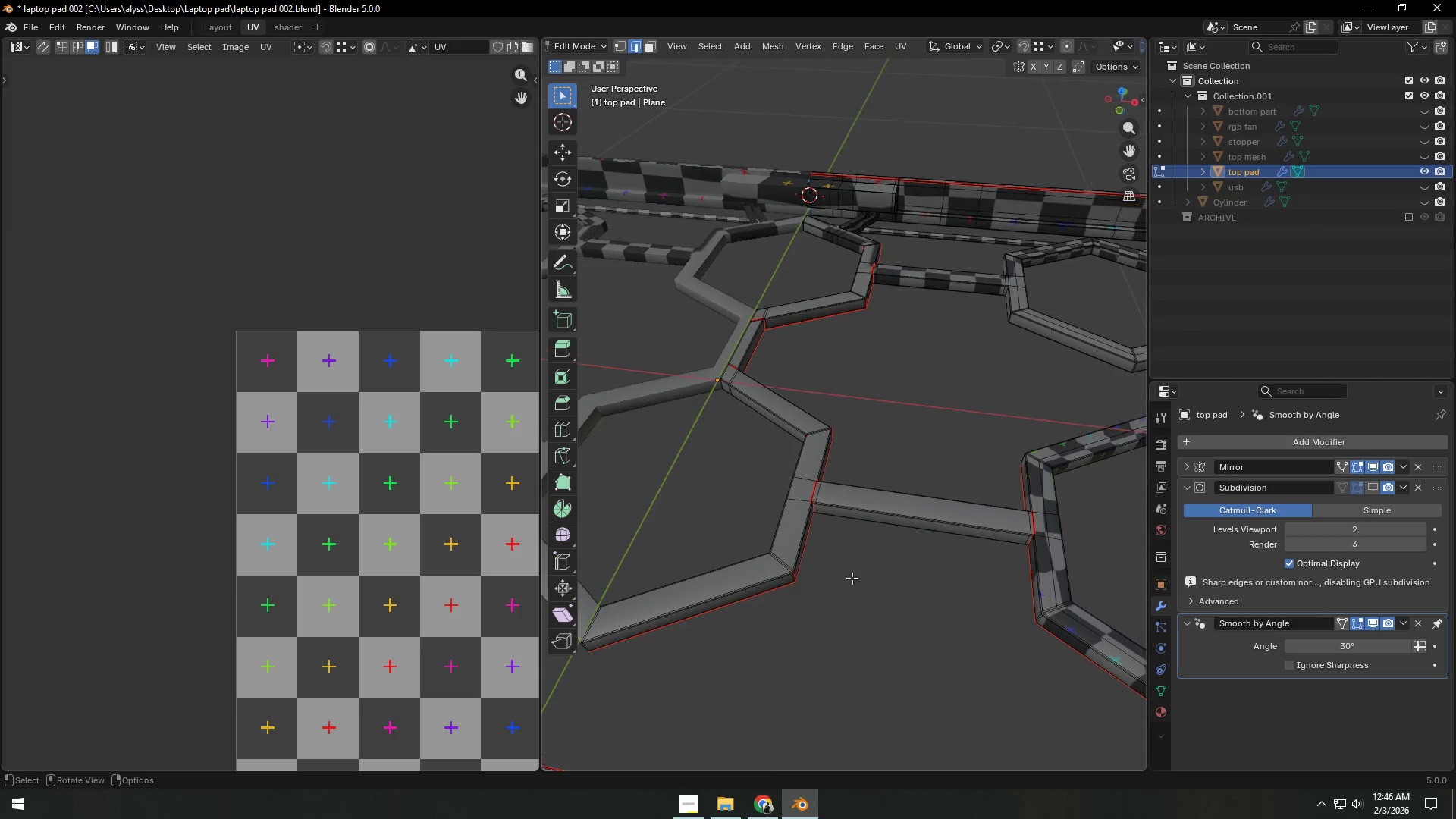 
key(Shift+ShiftLeft)
 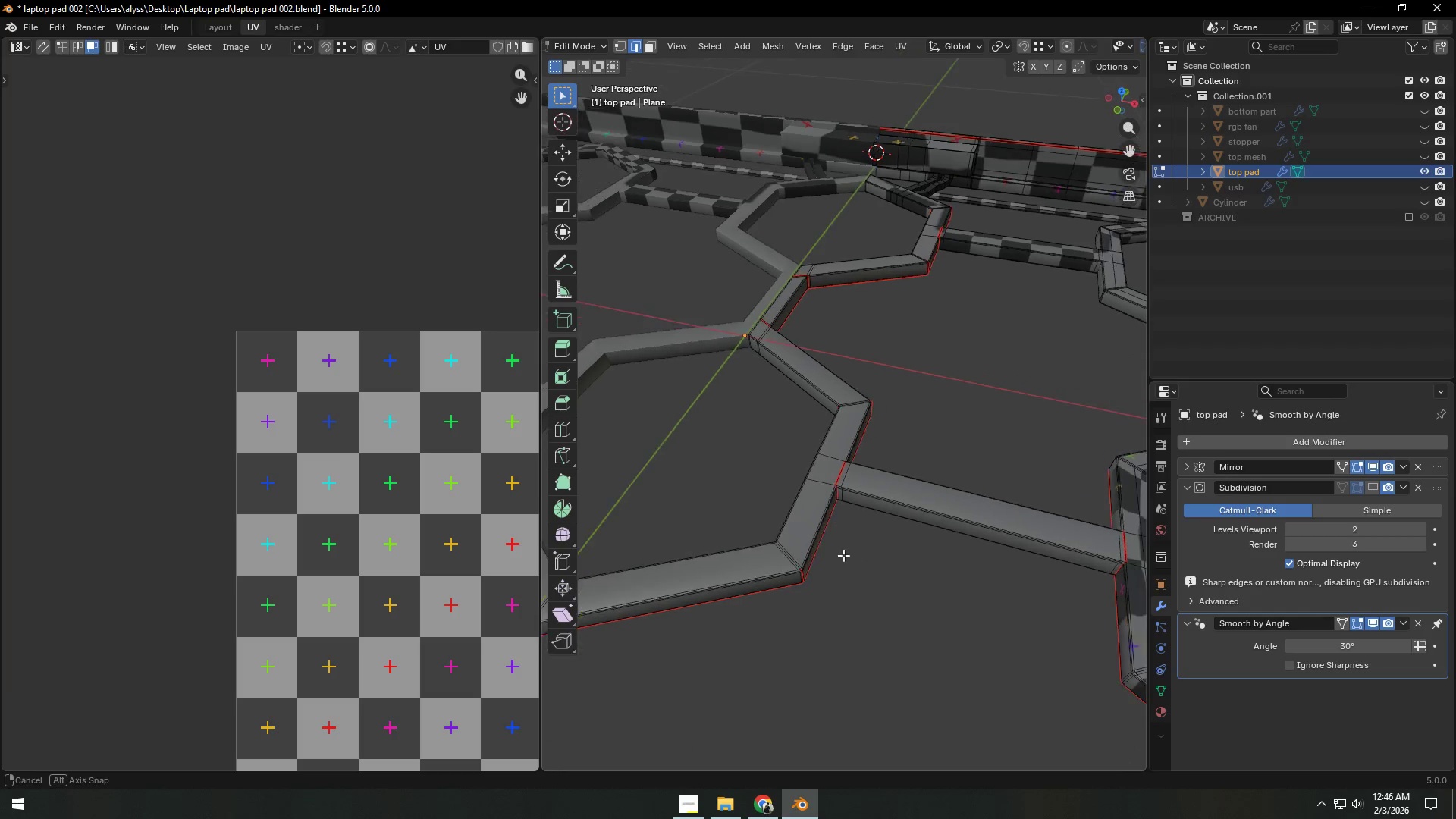 
scroll: coordinate [850, 578], scroll_direction: up, amount: 1.0
 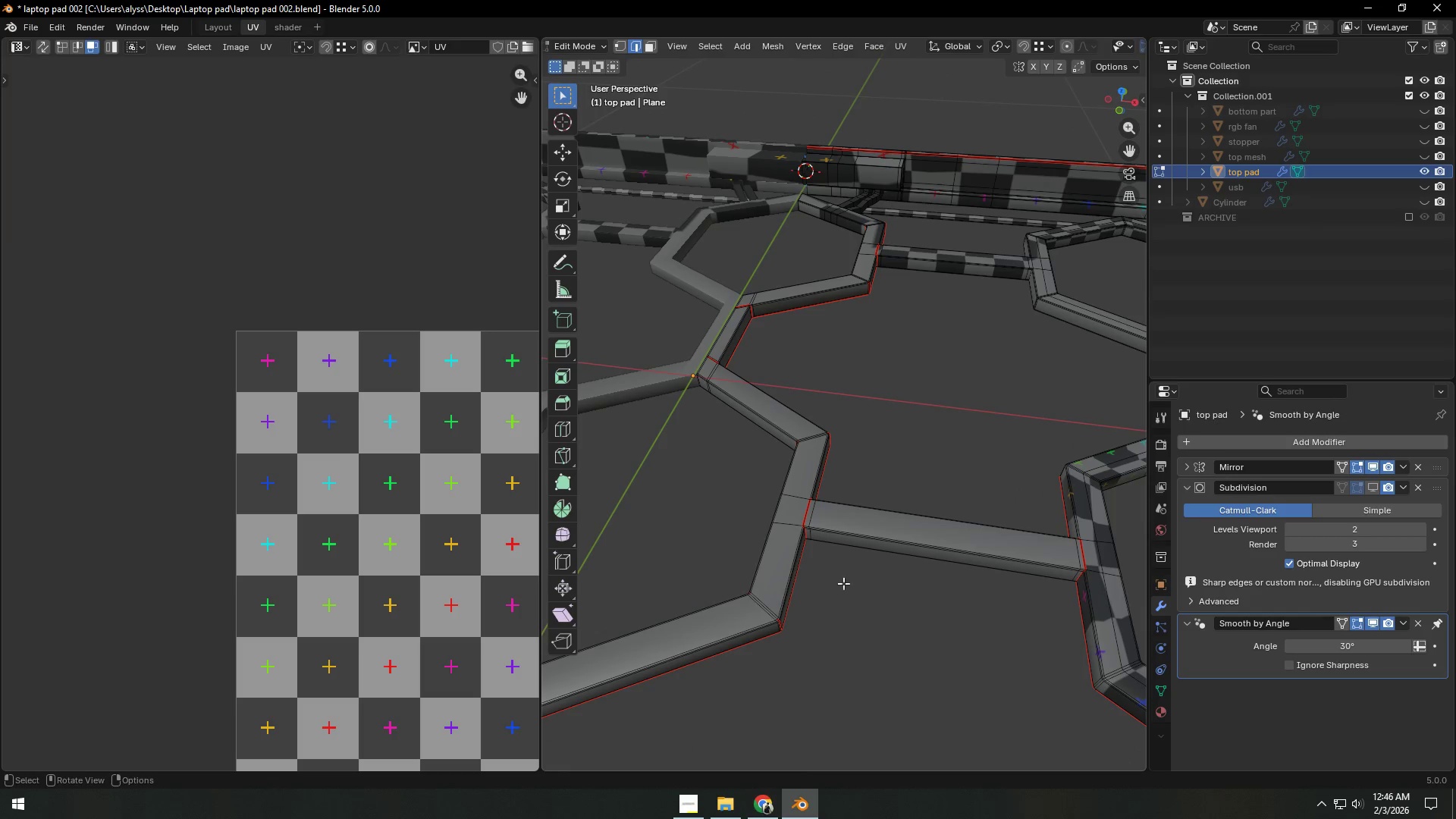 
left_click([774, 552])
 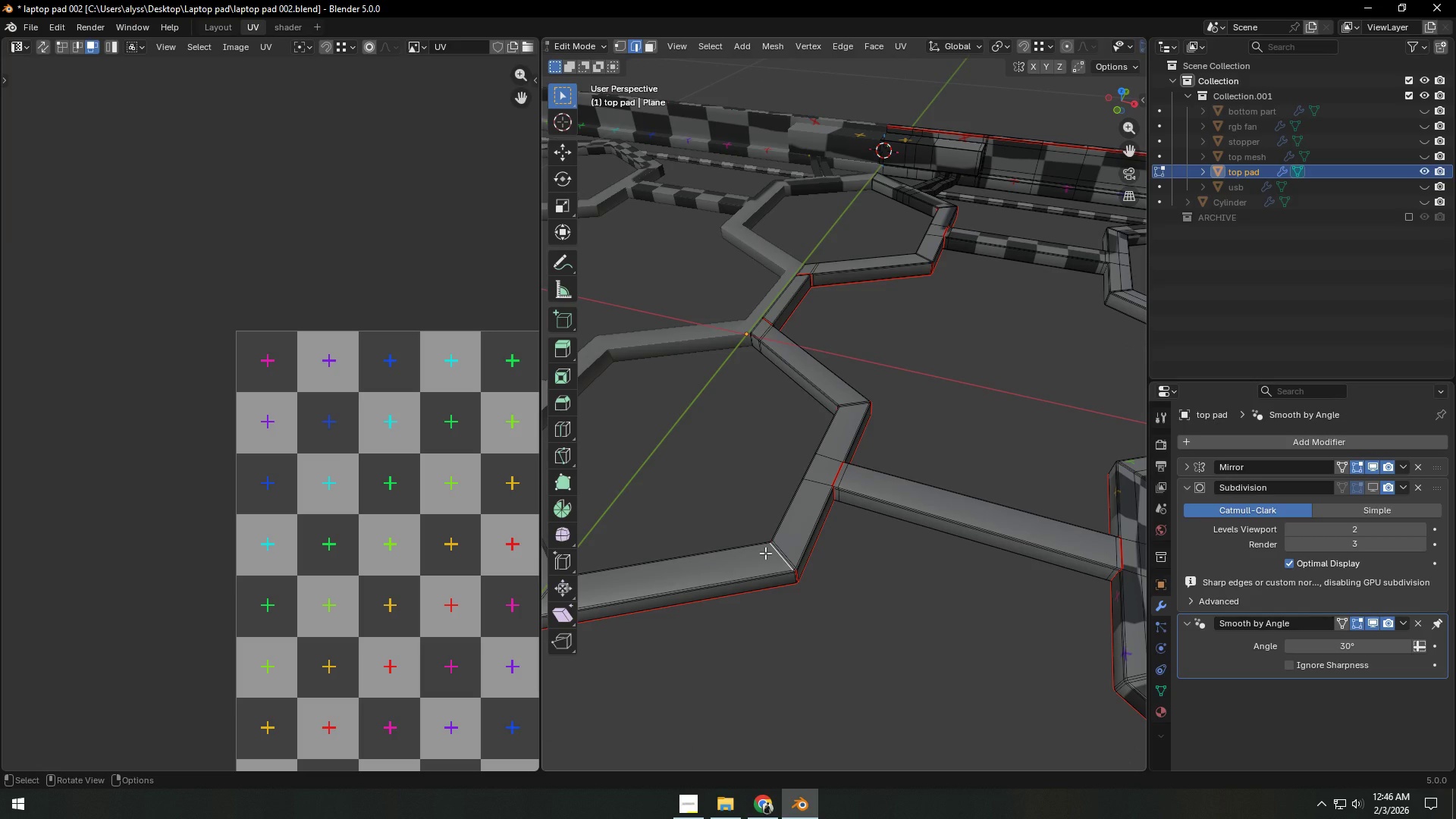 
key(L)
 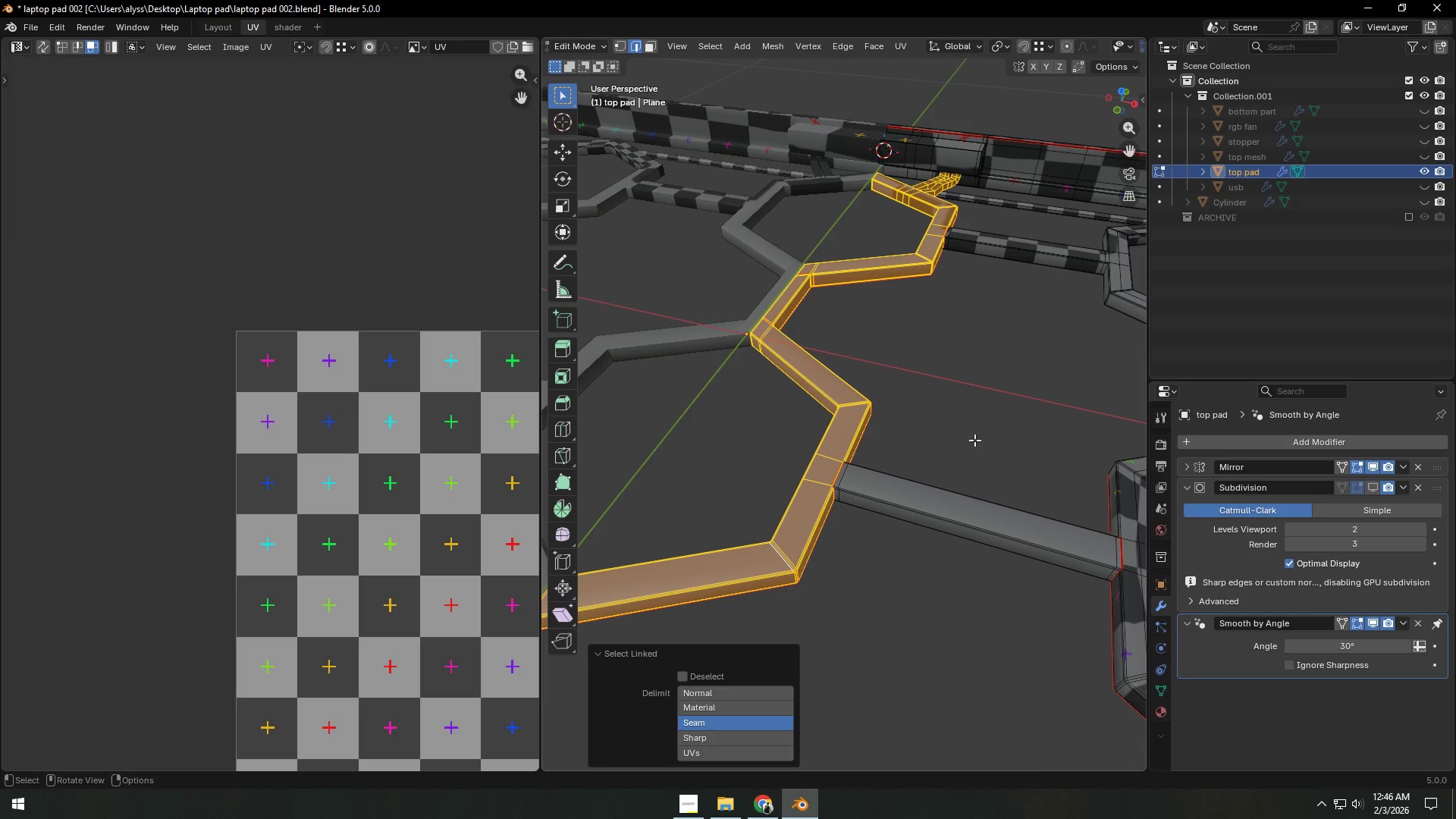 
left_click([1051, 347])
 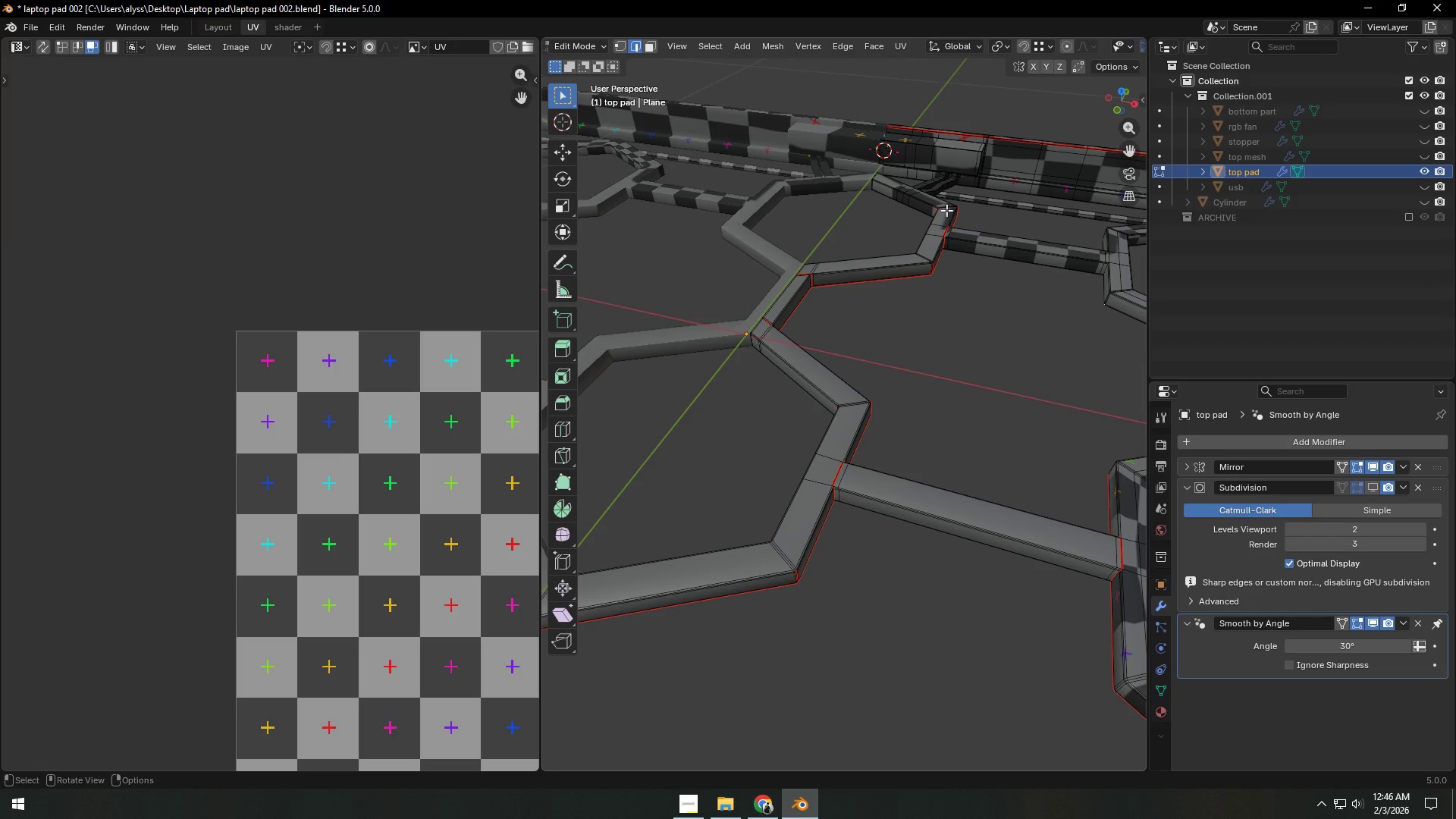 
left_click([937, 194])
 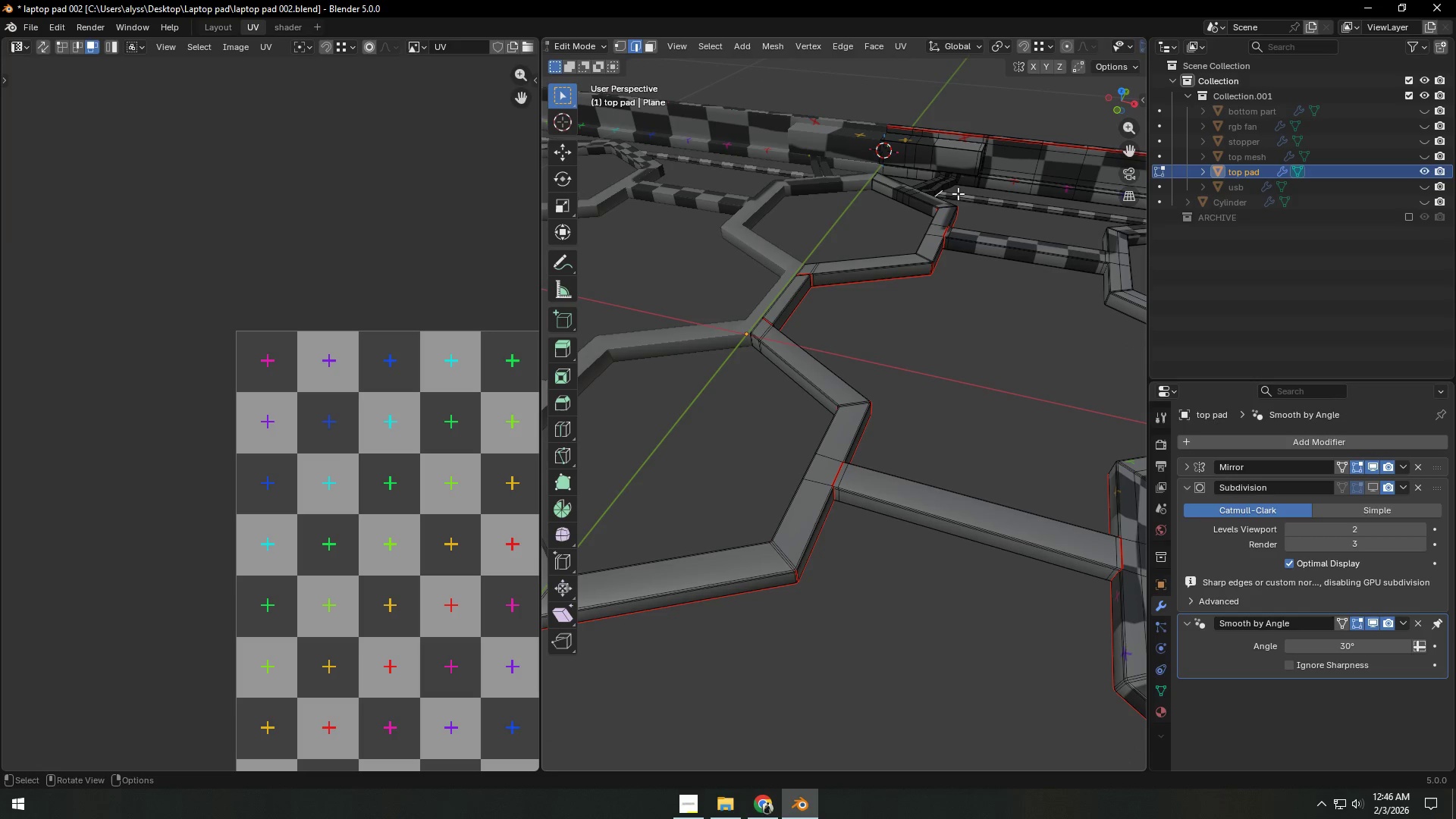 
key(Backquote)
 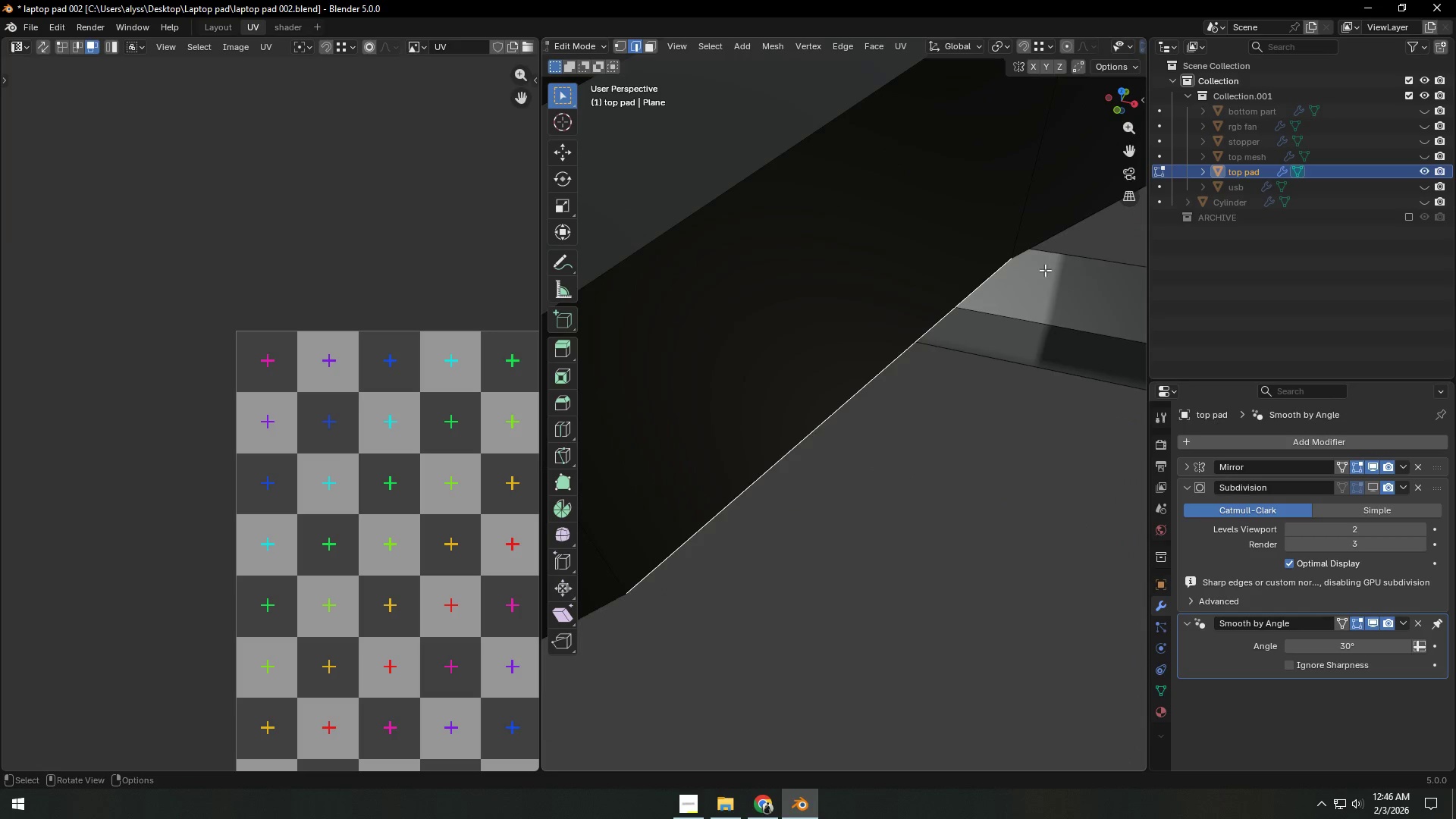 
scroll: coordinate [1054, 327], scroll_direction: down, amount: 12.0
 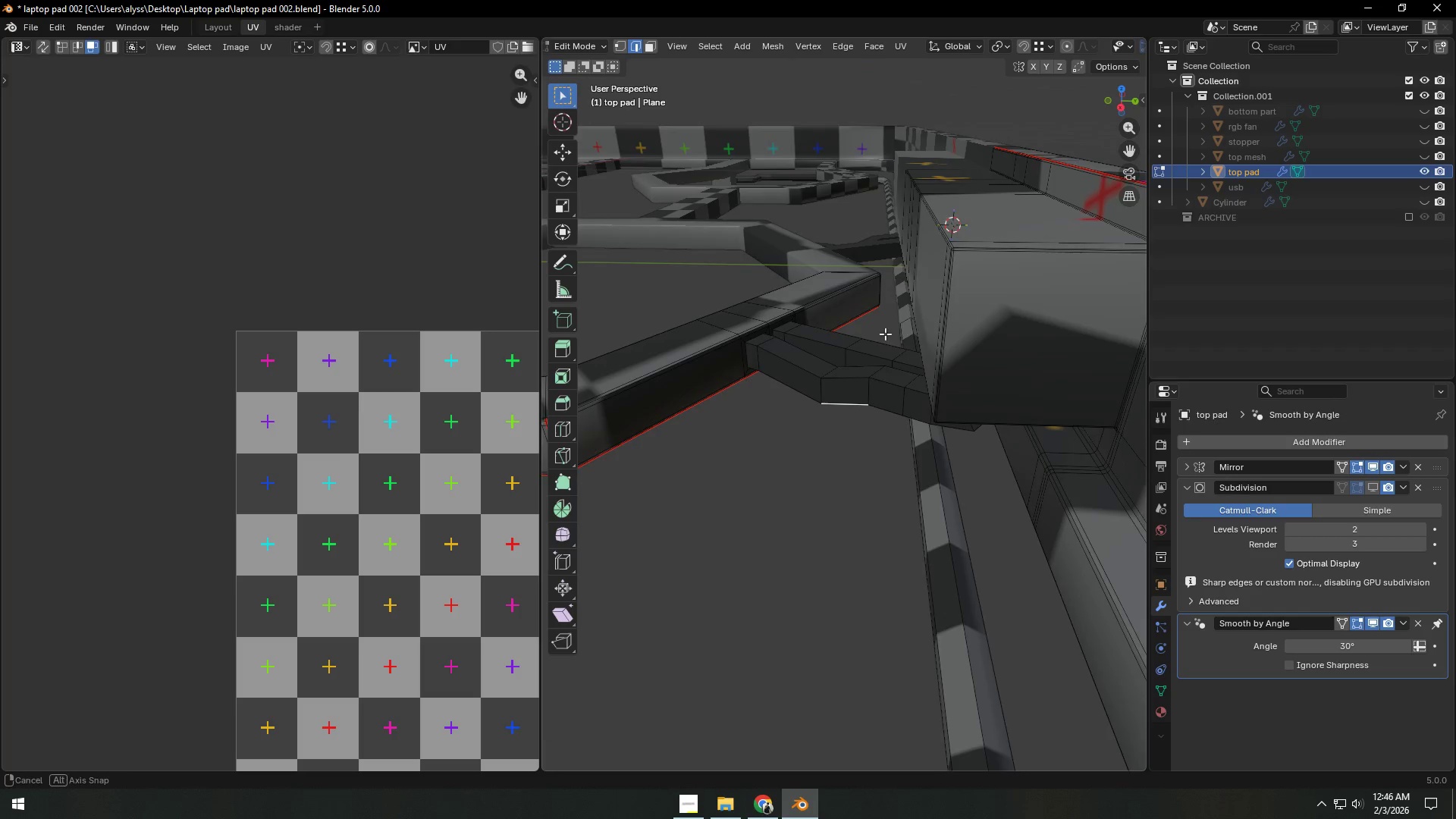 
hold_key(key=ShiftLeft, duration=0.31)
 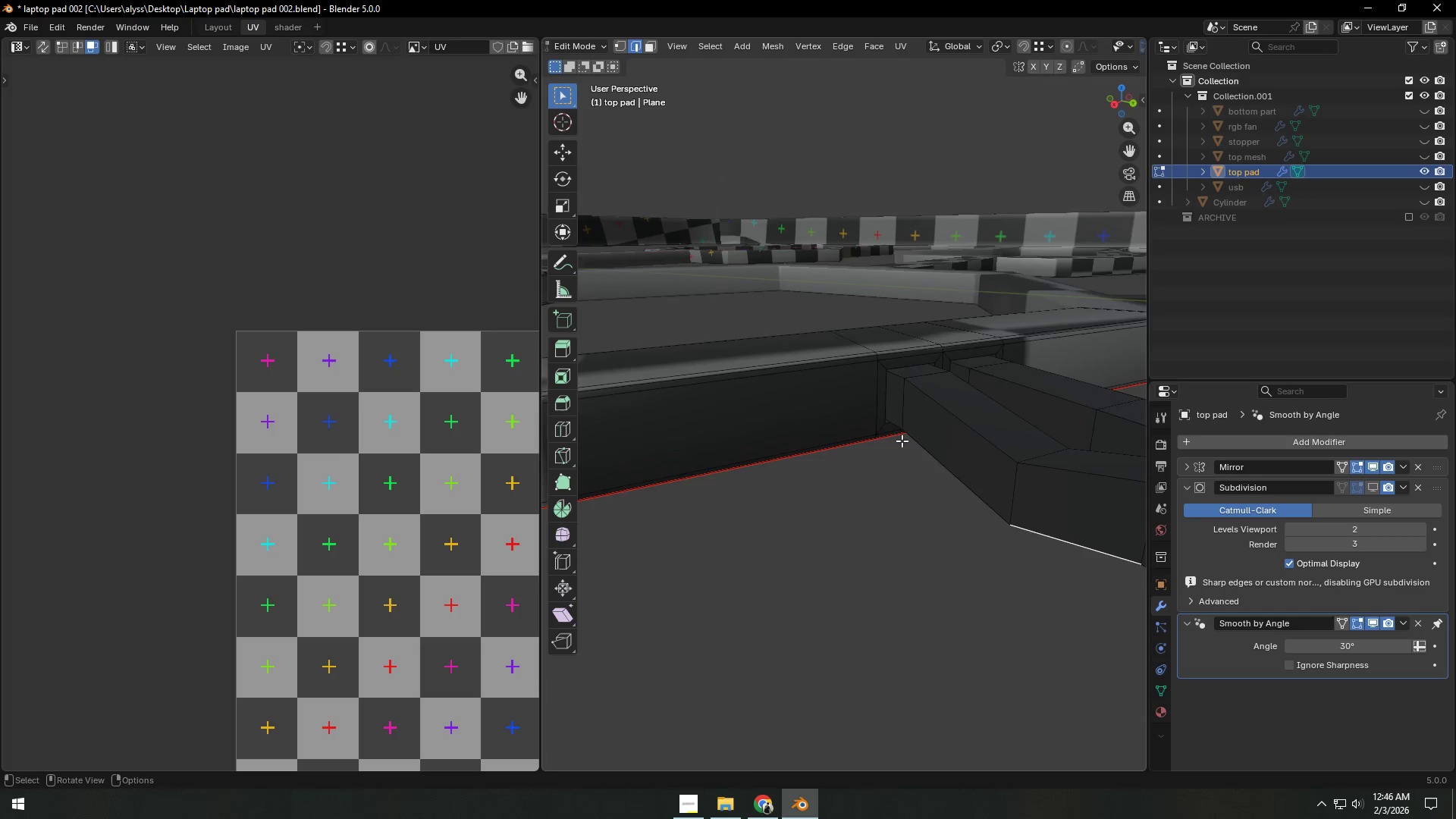 
scroll: coordinate [821, 366], scroll_direction: up, amount: 4.0
 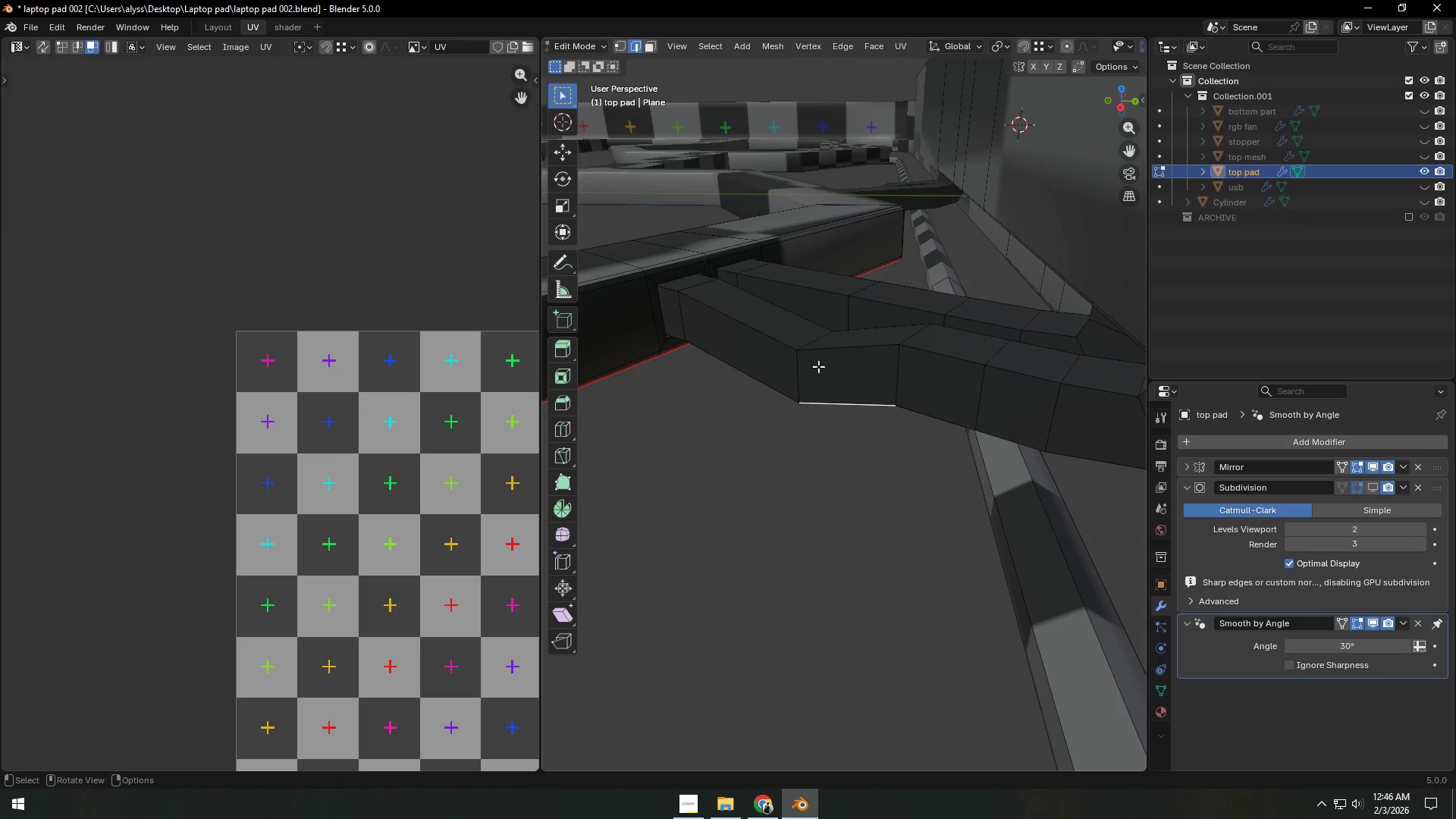 
hold_key(key=ShiftLeft, duration=0.38)
 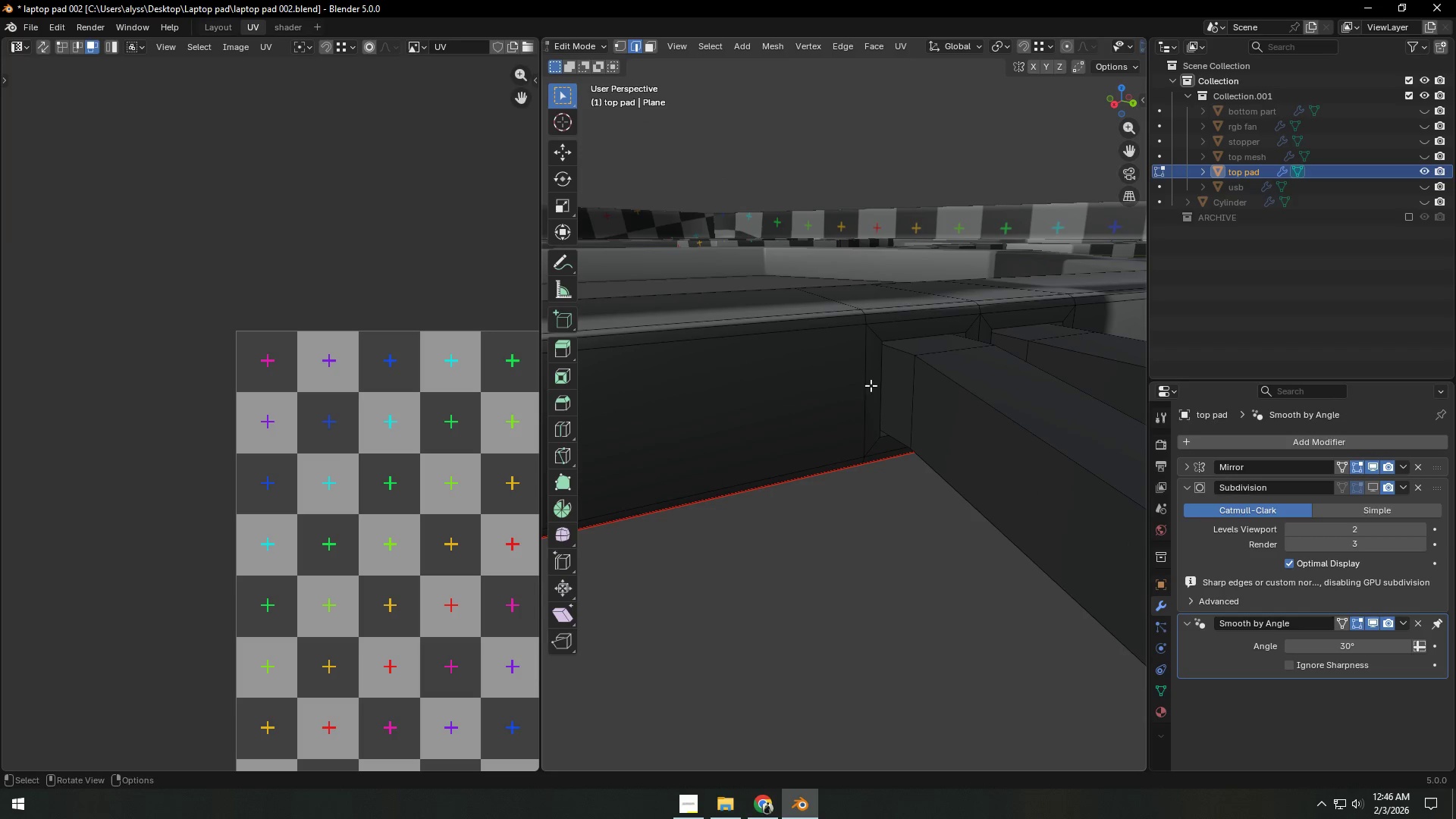 
scroll: coordinate [901, 441], scroll_direction: up, amount: 4.0
 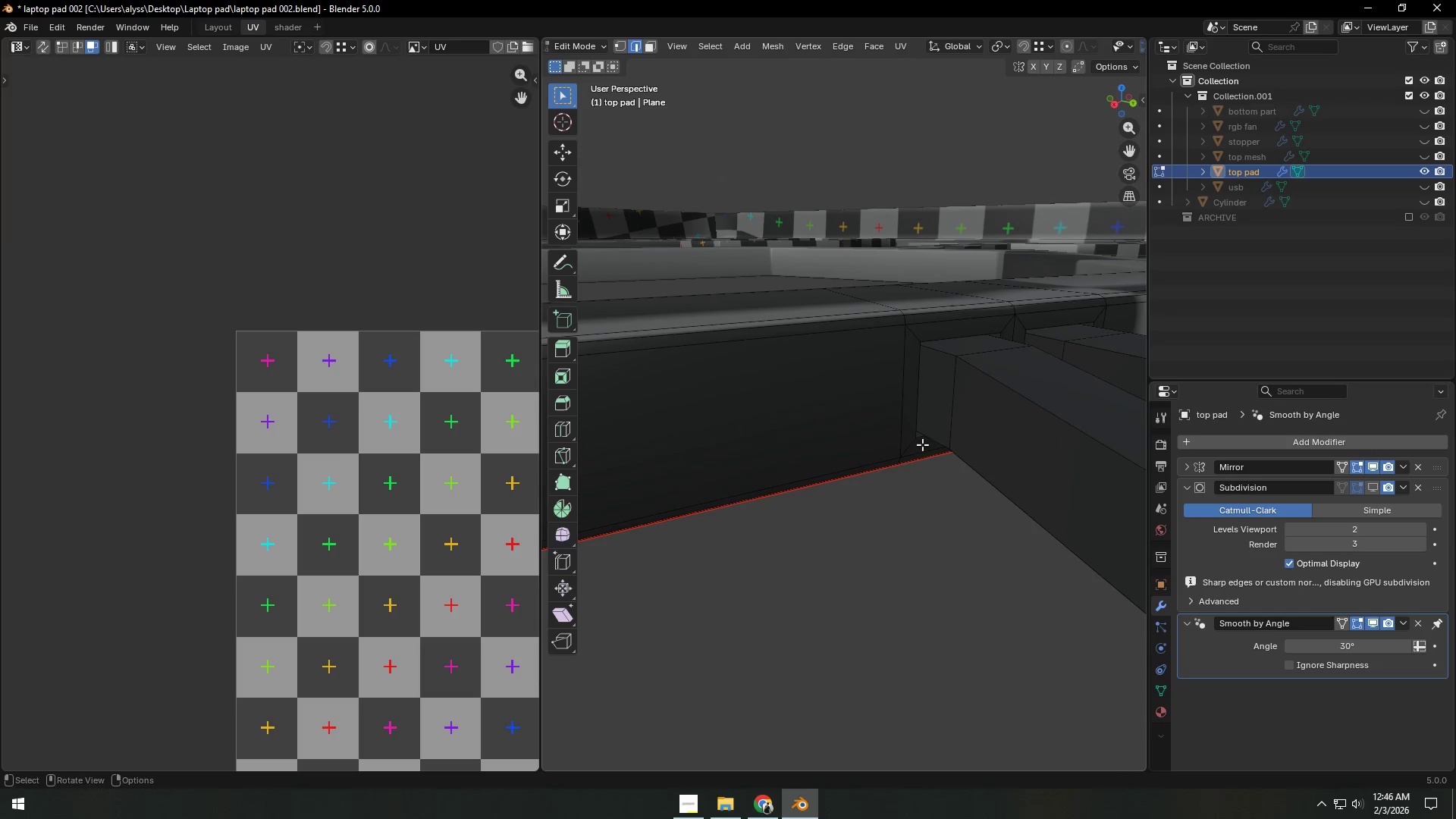 
hold_key(key=AltLeft, duration=2.02)
left_click([876, 379])
 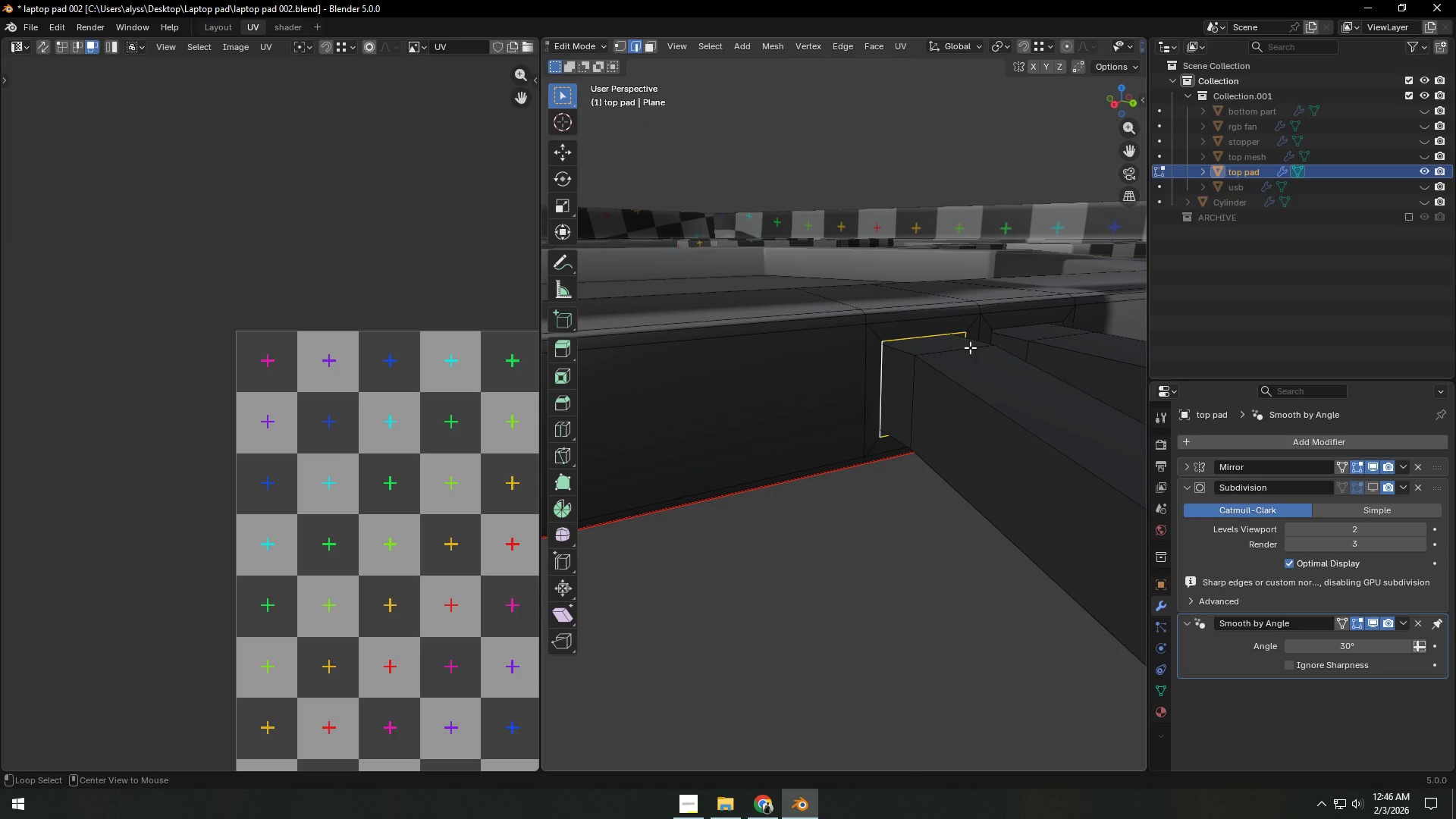 
hold_key(key=ShiftLeft, duration=0.67)
left_click([1017, 321])
 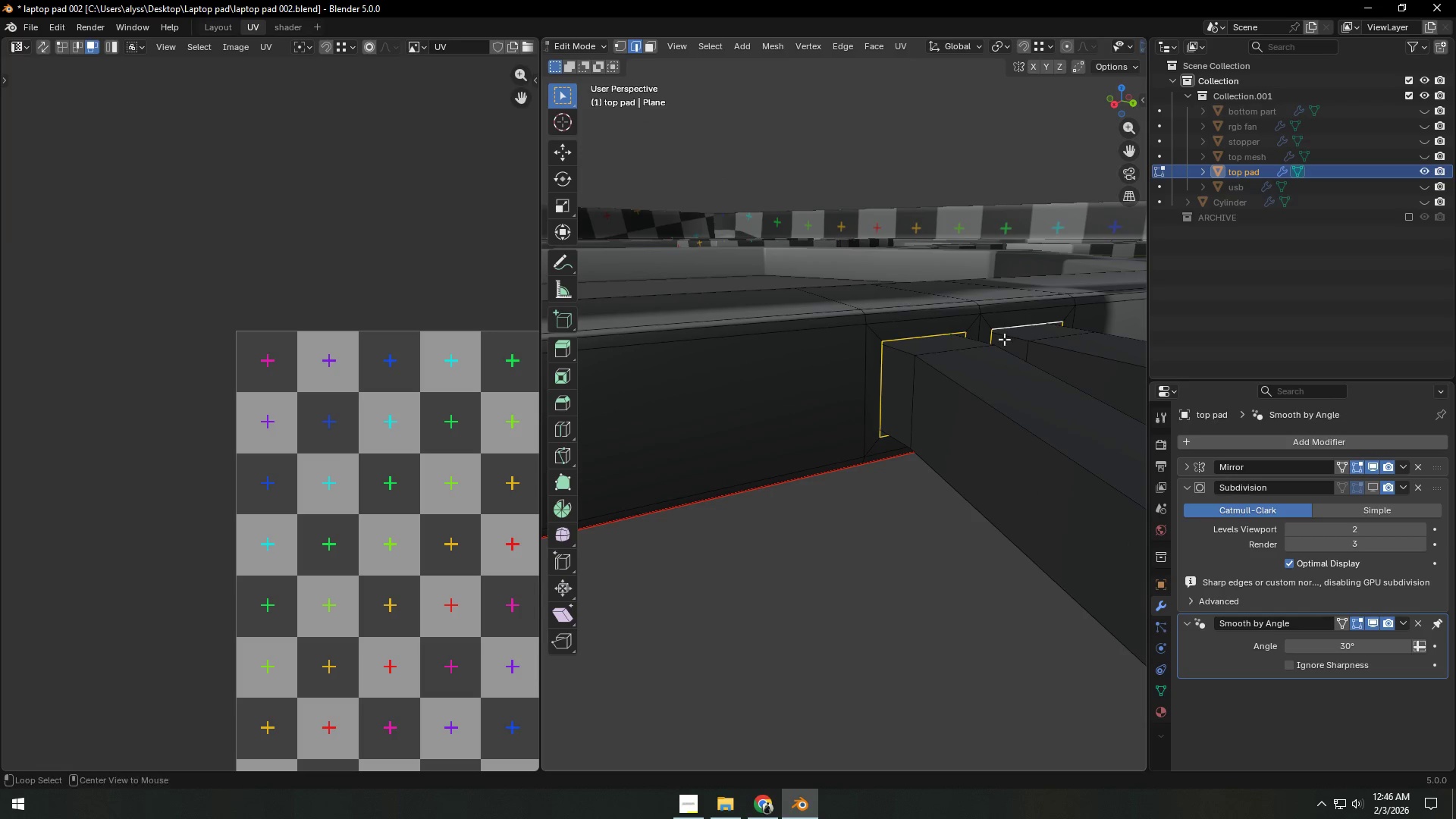 
key(Control+E)
 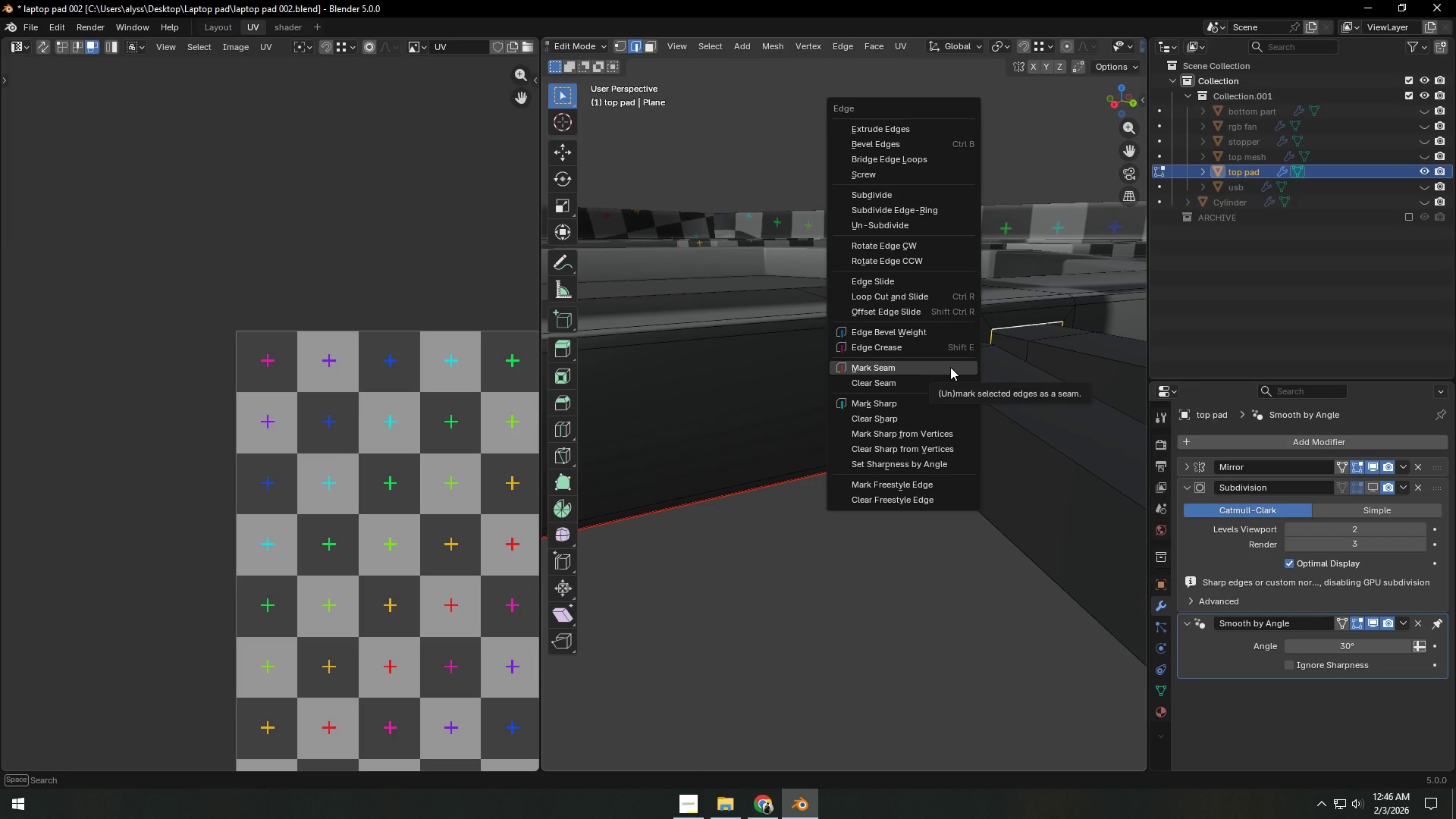 
left_click([950, 367])
 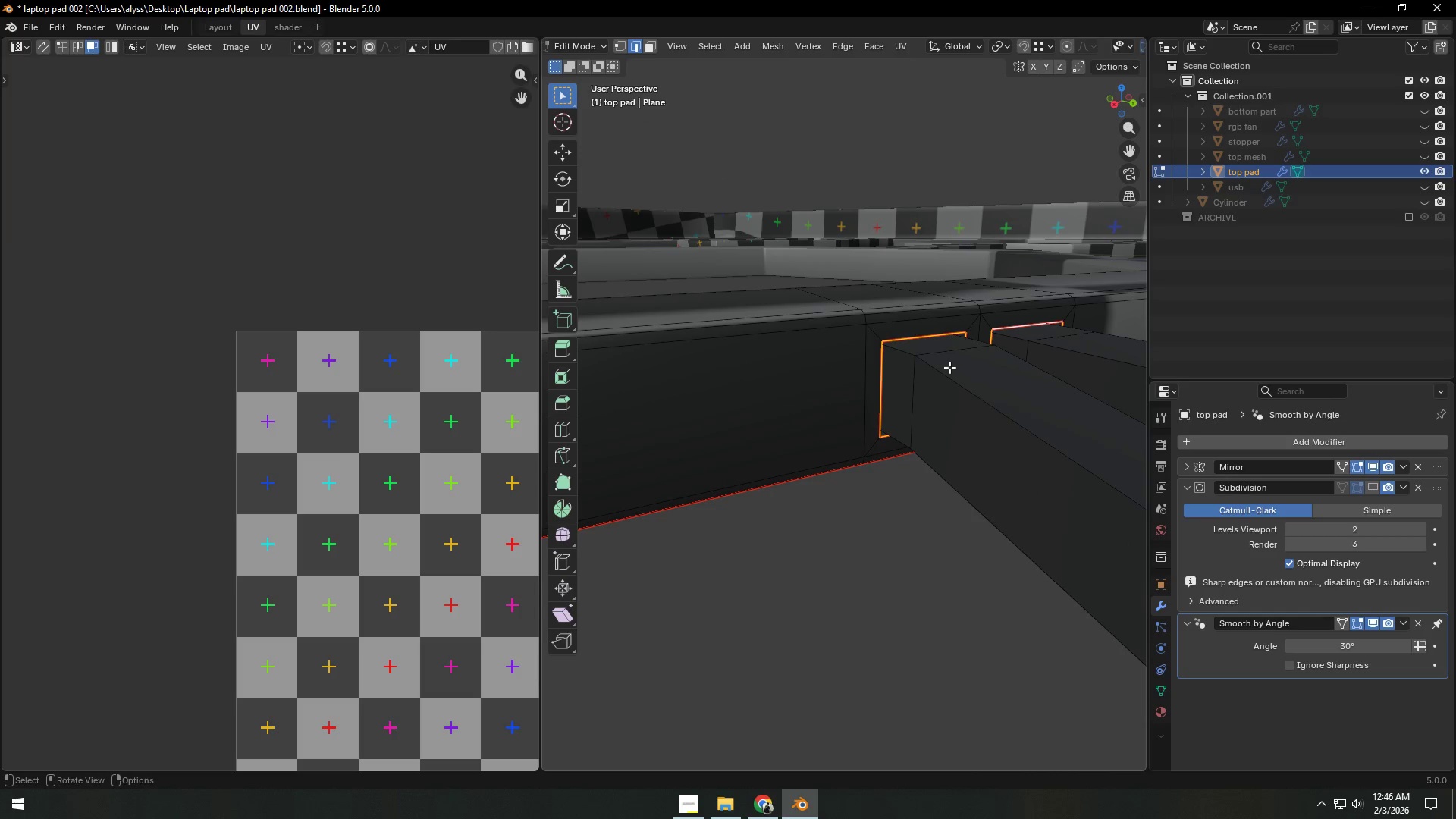 
scroll: coordinate [938, 372], scroll_direction: down, amount: 6.0
 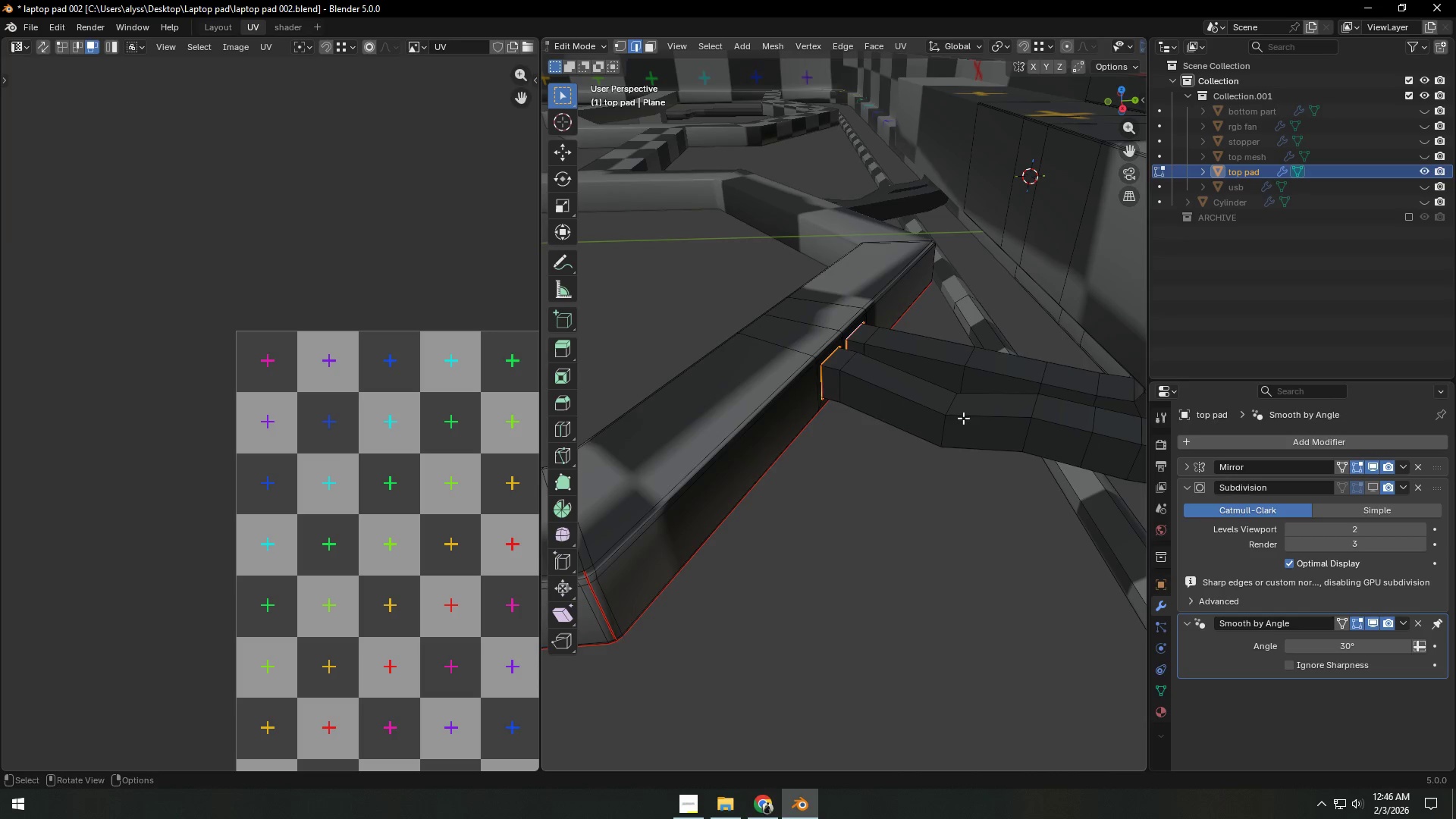 
left_click([742, 400])
 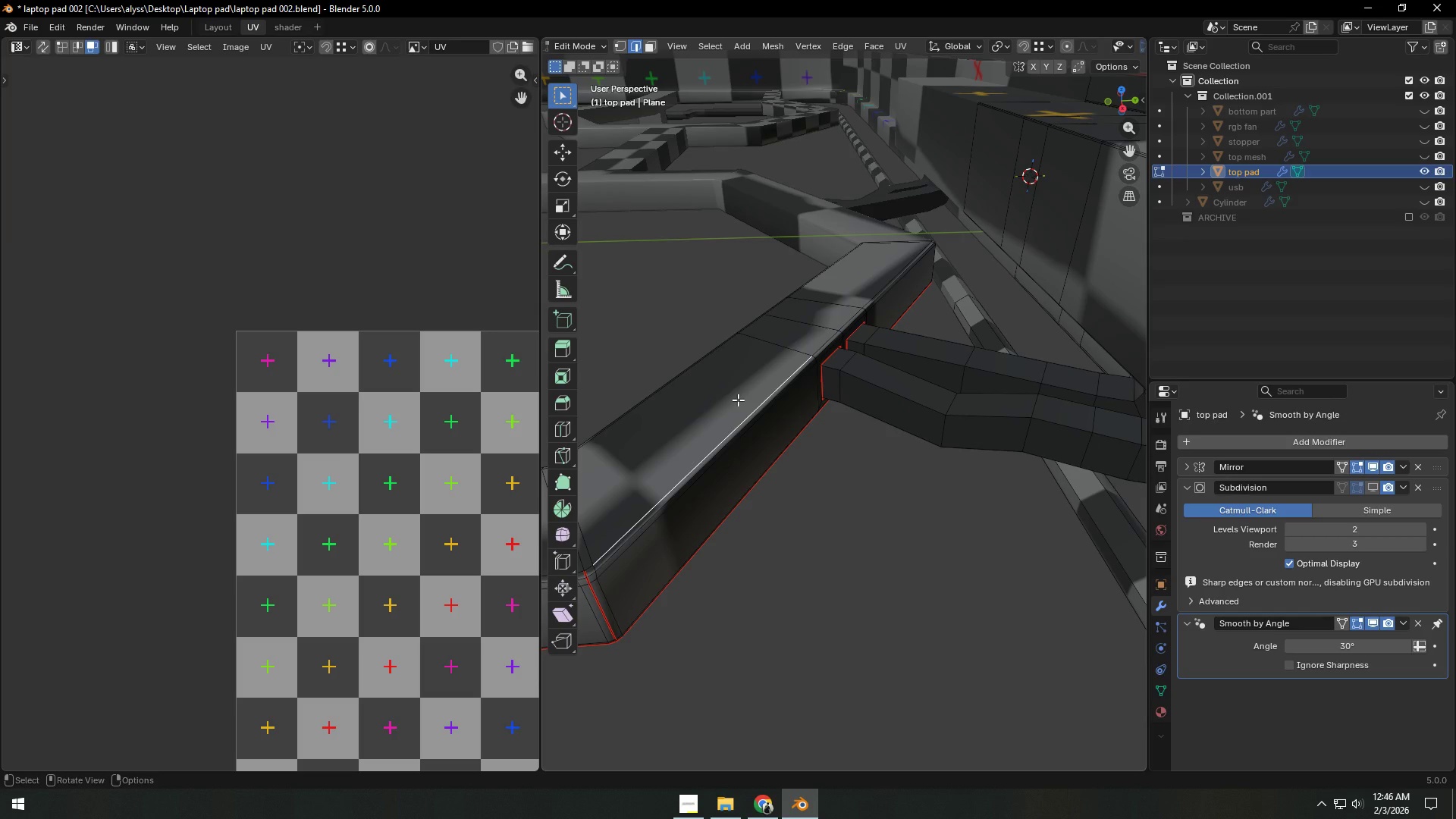 
key(L)
 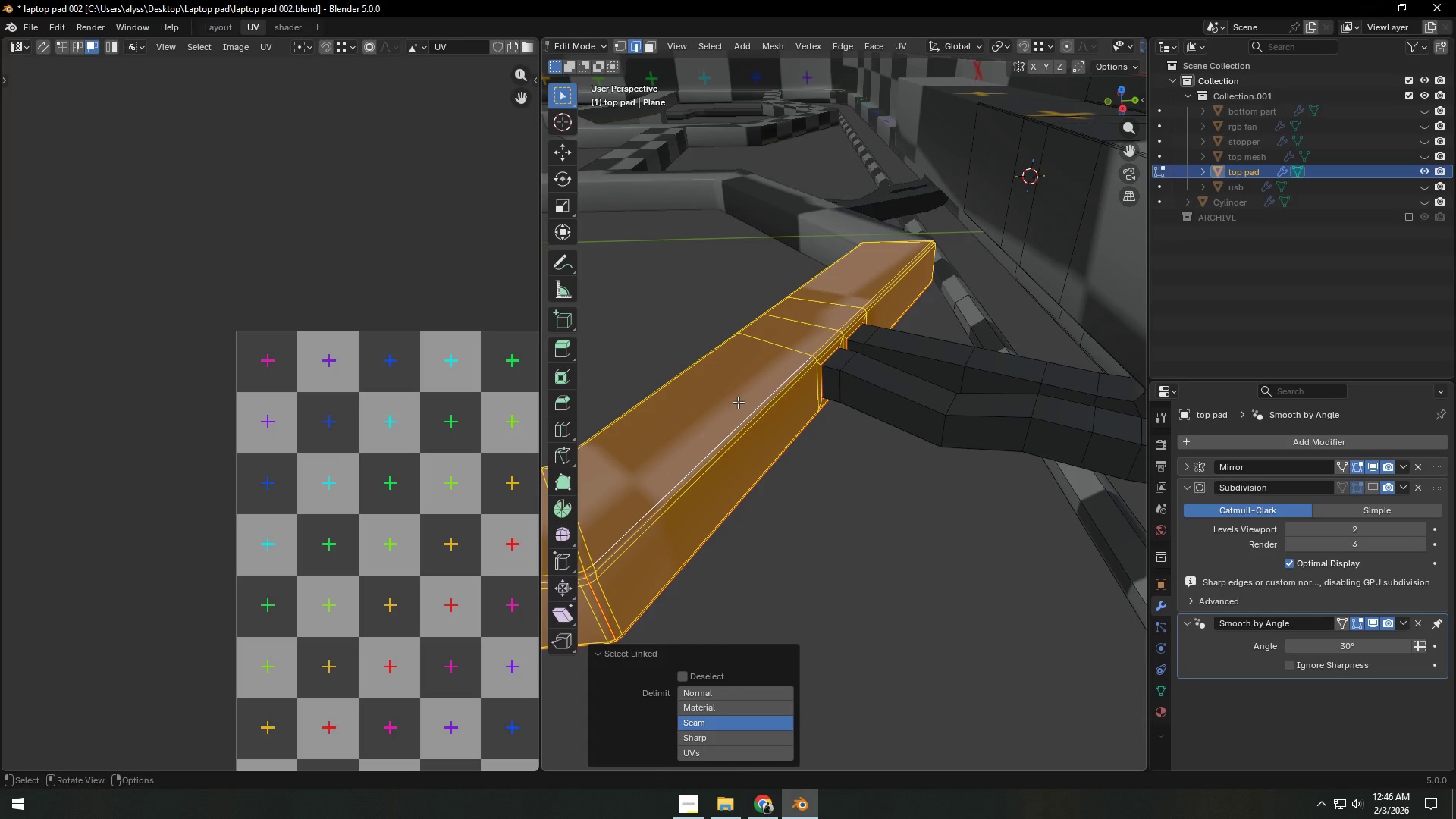 
scroll: coordinate [362, 508], scroll_direction: down, amount: 20.0
 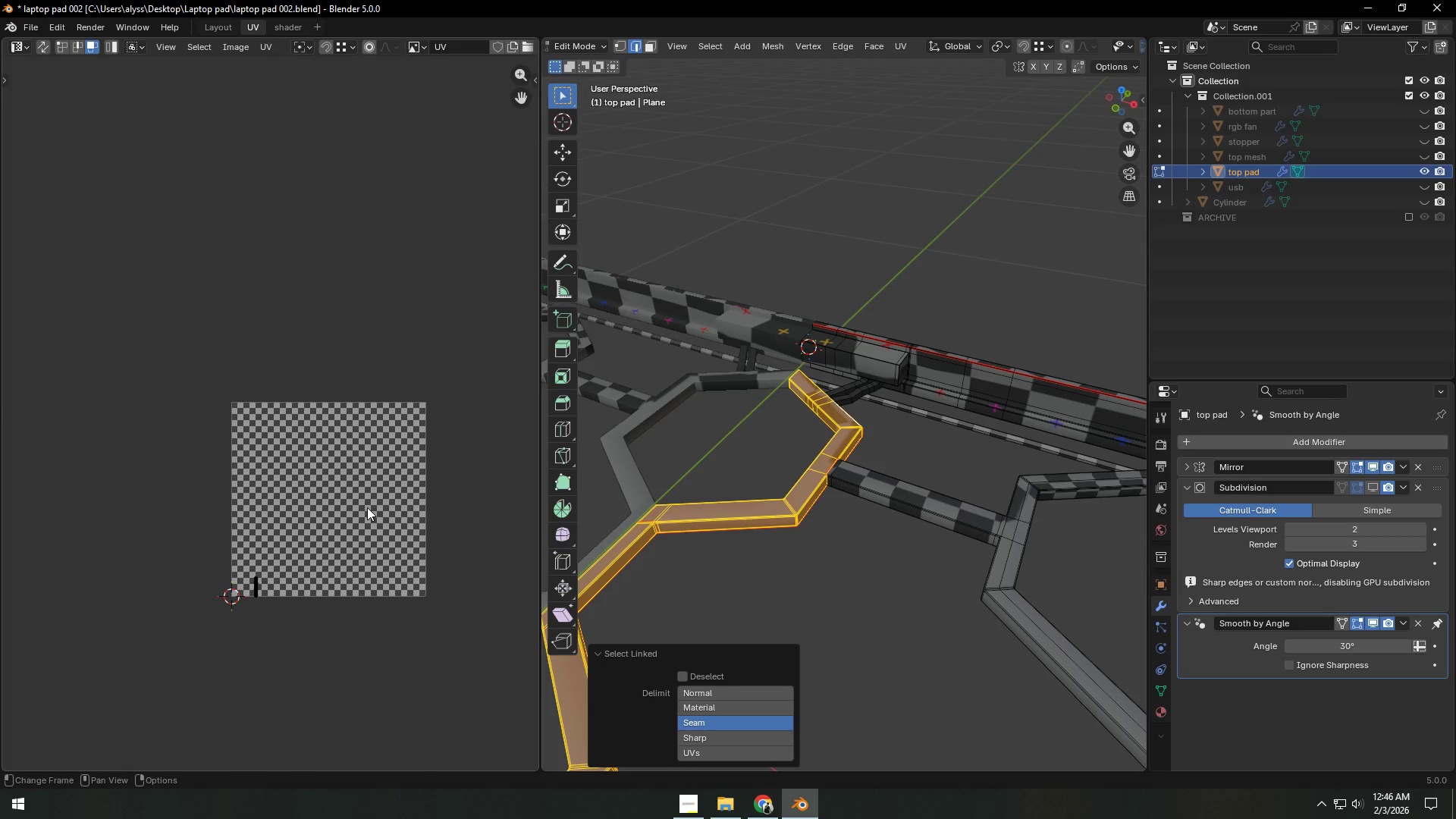 
key(U)
 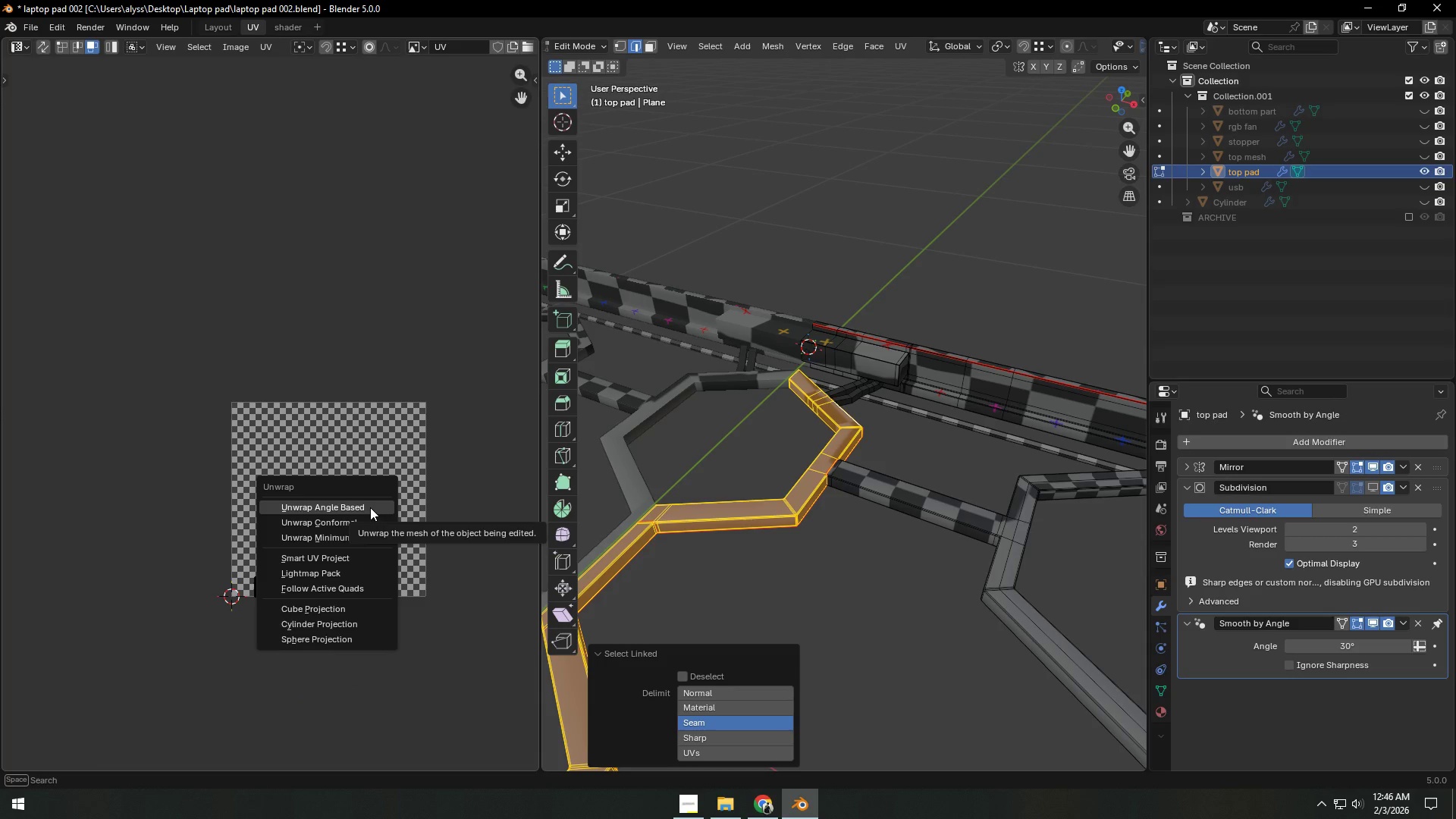 
left_click([370, 507])
 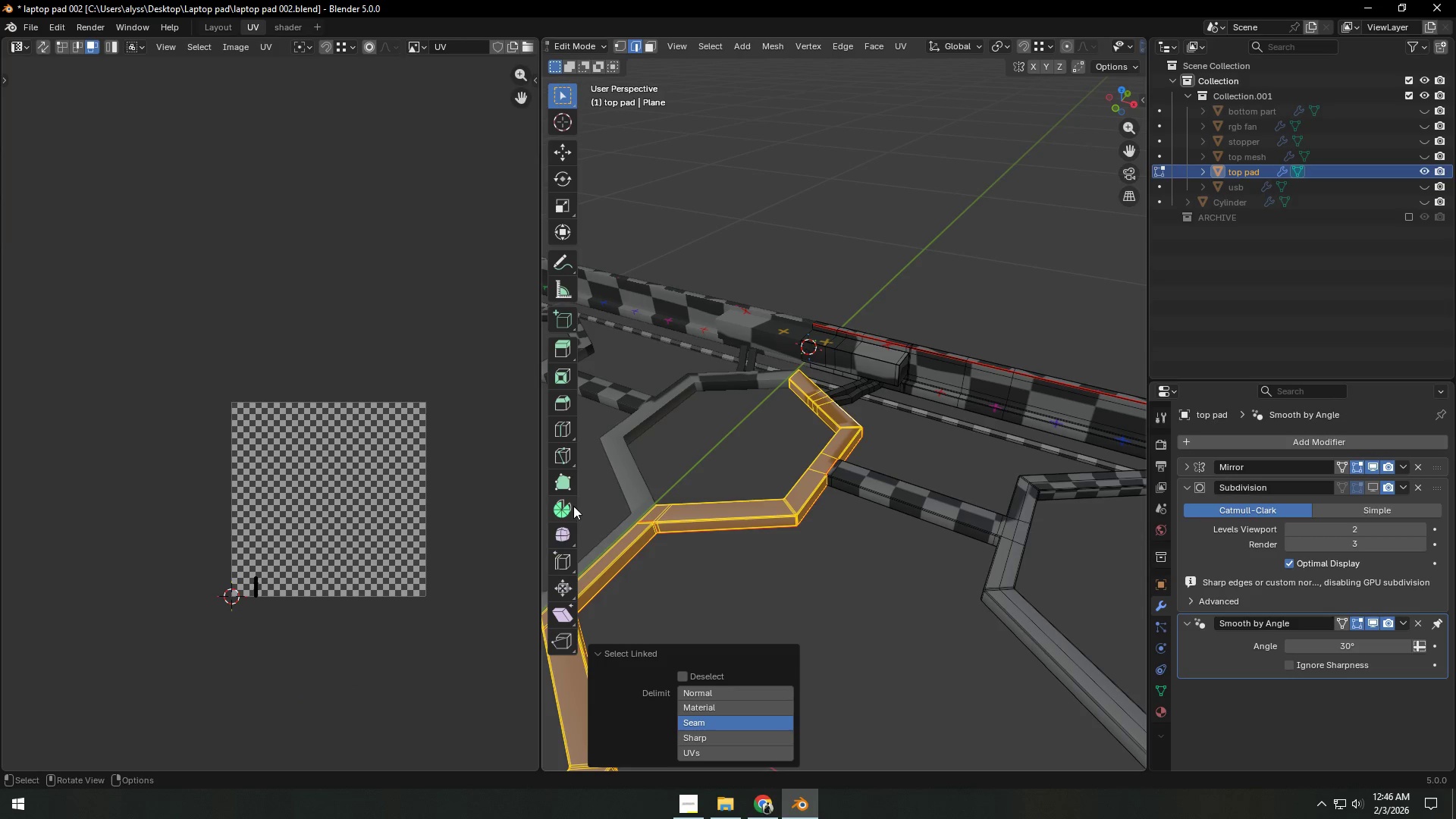 
key(U)
 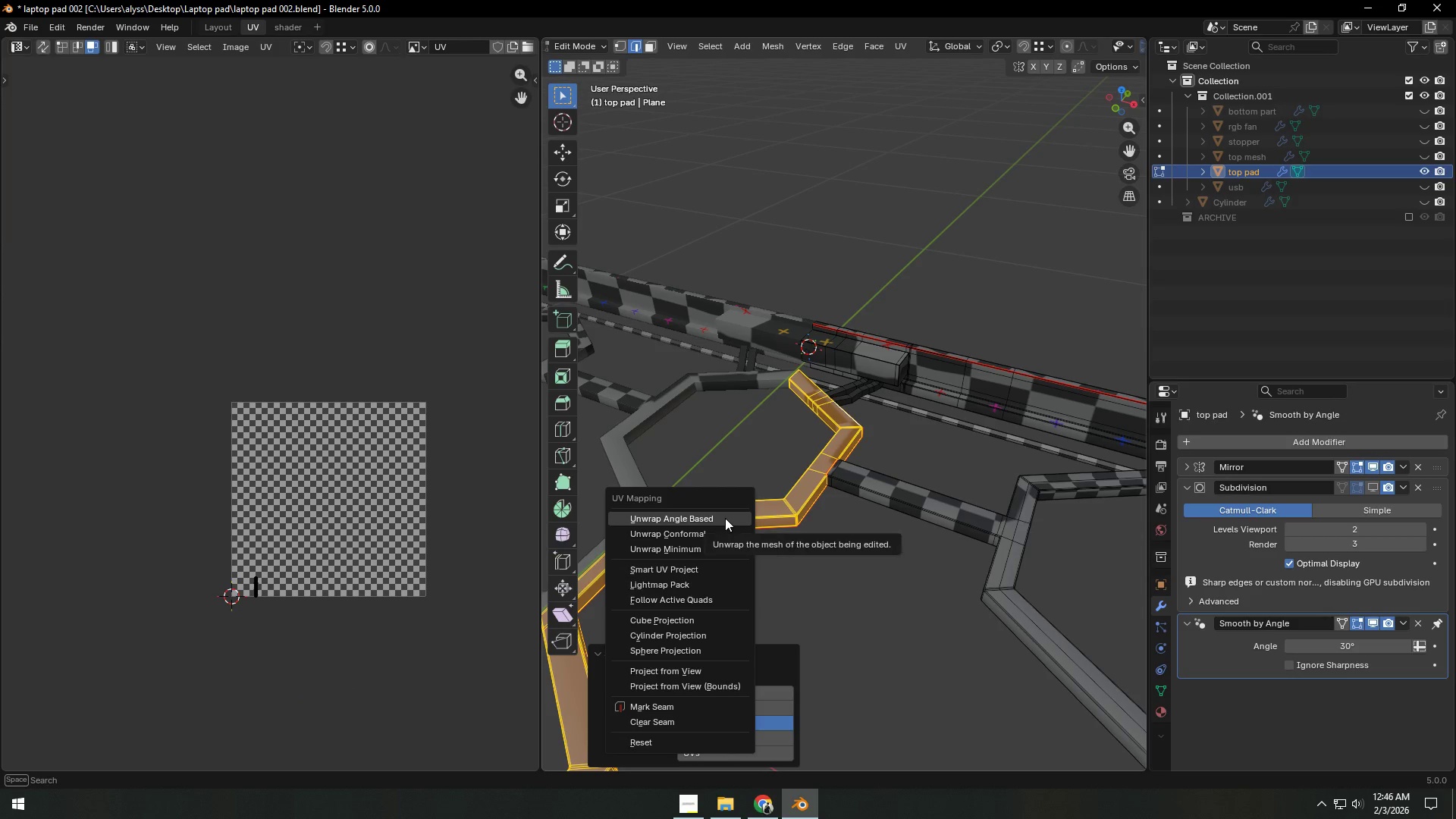 
left_click([725, 518])
 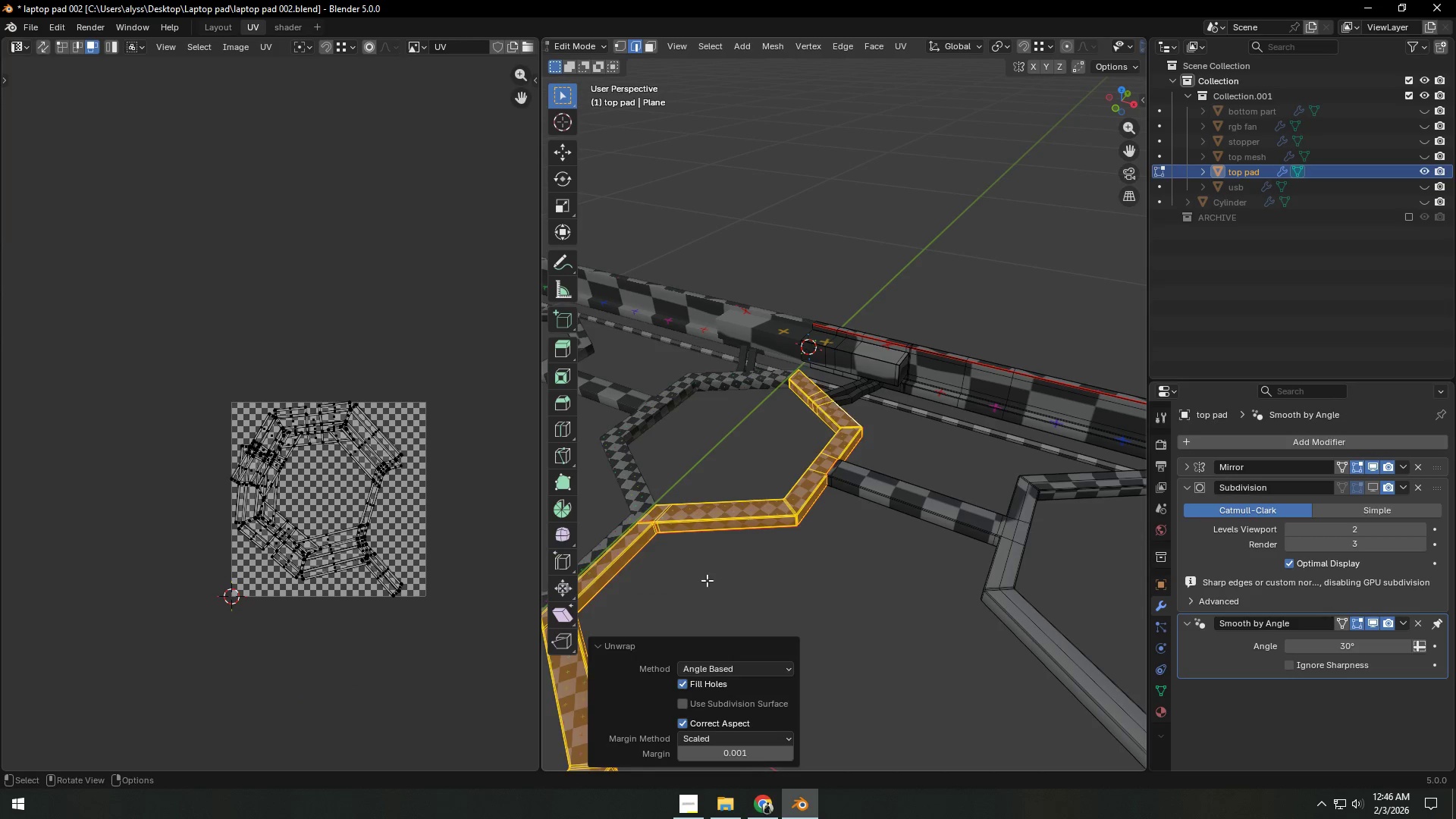 
key(Tab)
 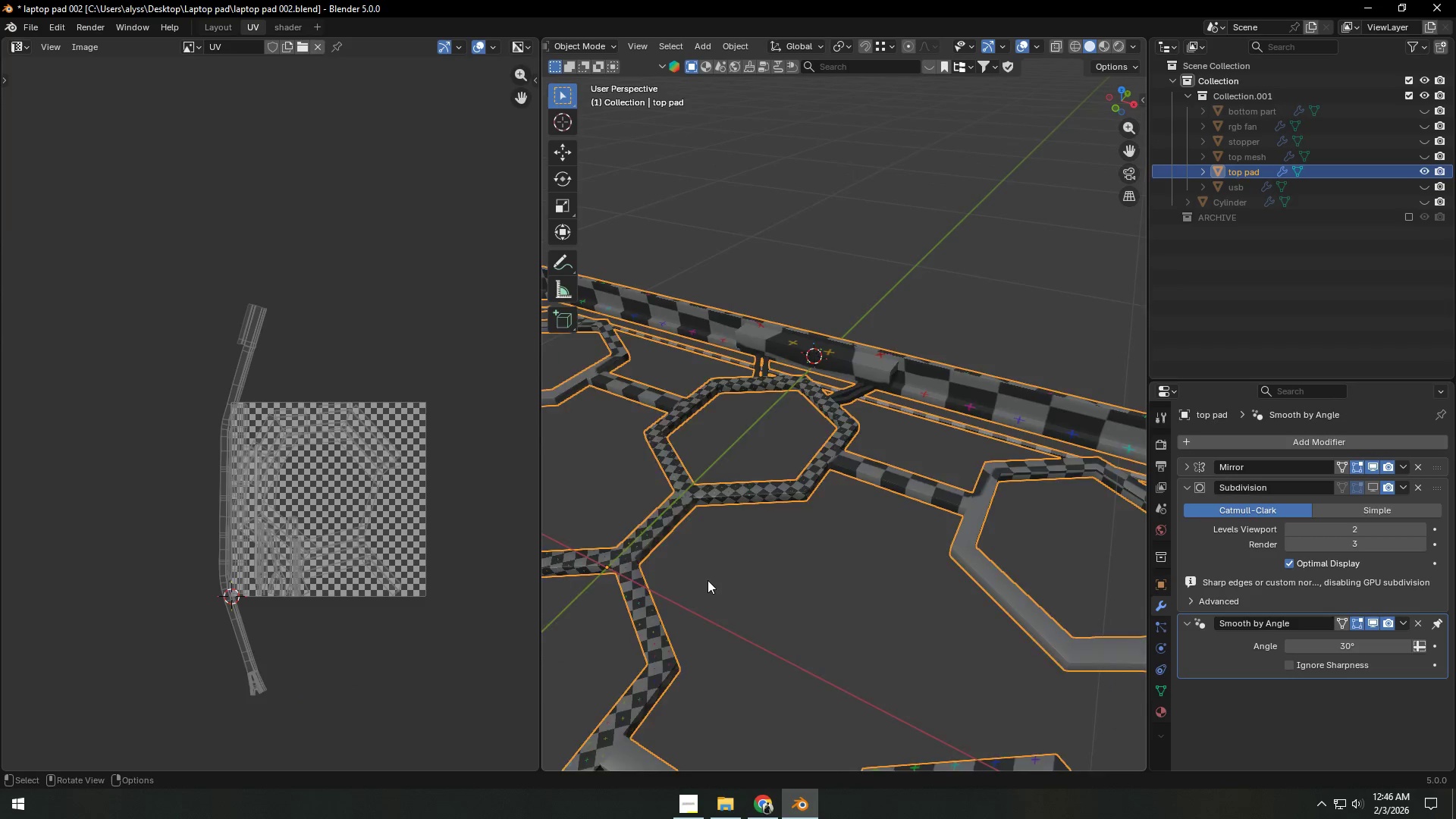 
scroll: coordinate [708, 580], scroll_direction: down, amount: 3.0
 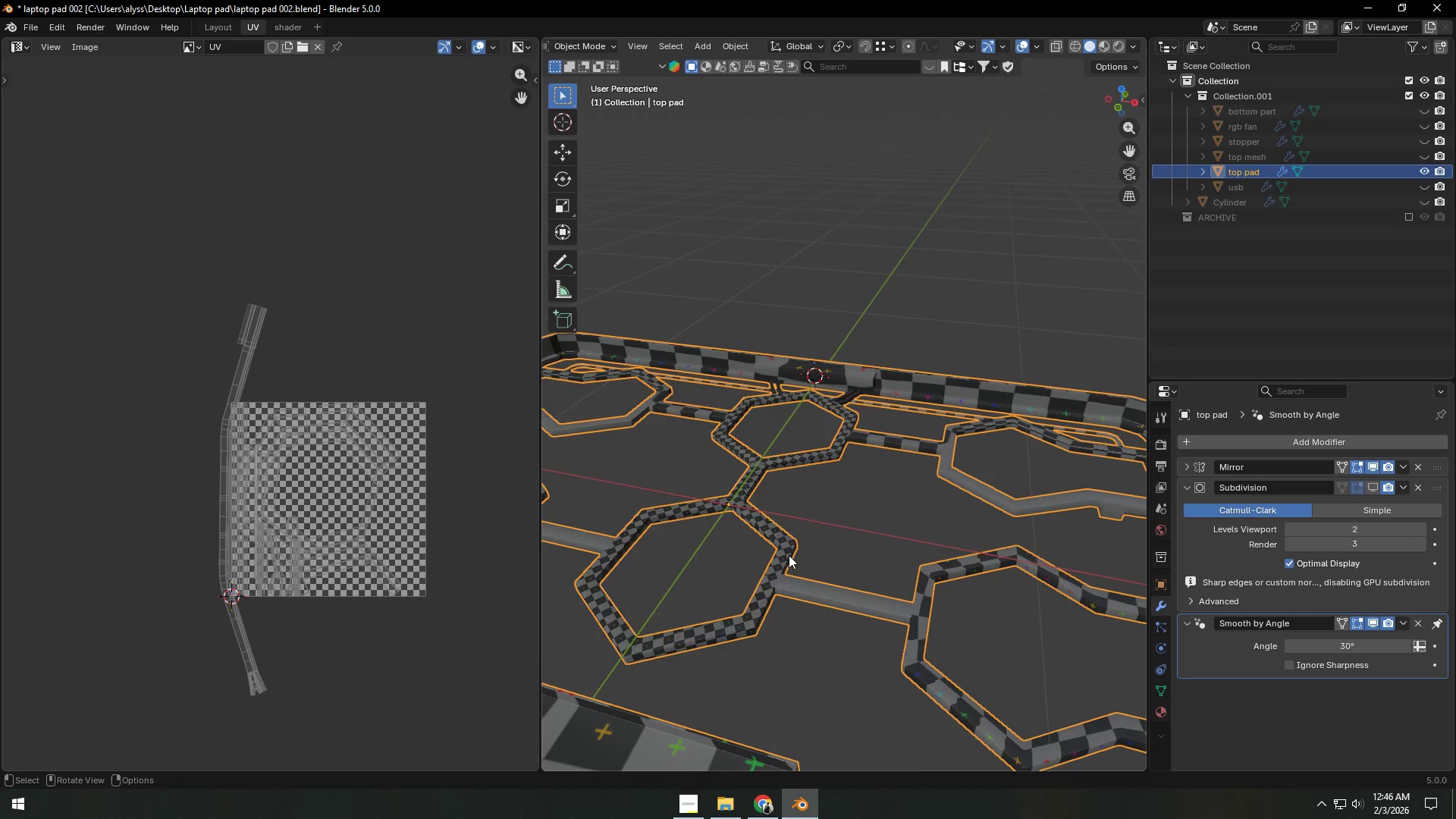 
left_click([846, 544])
 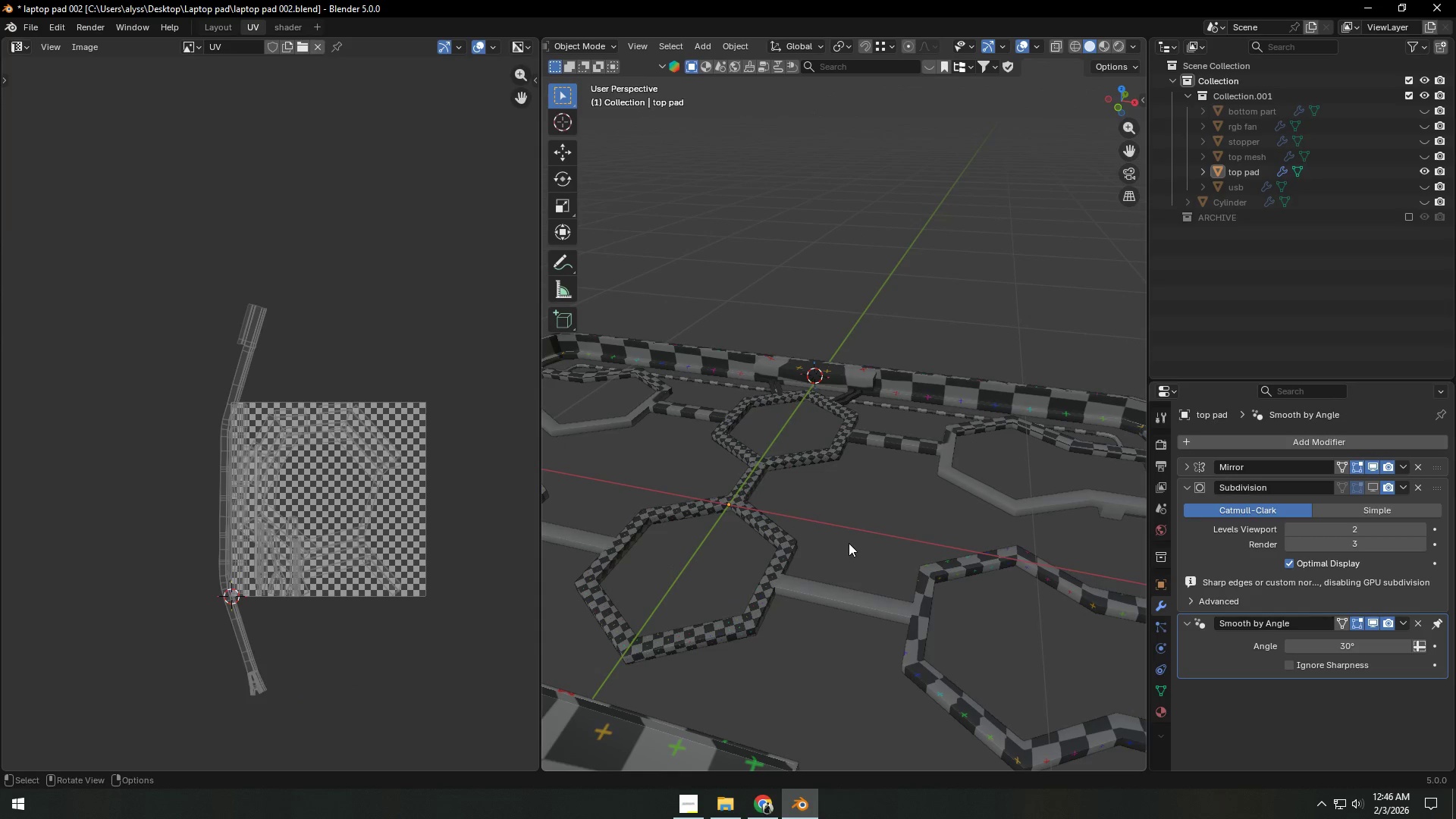 
key(Shift+ShiftLeft)
 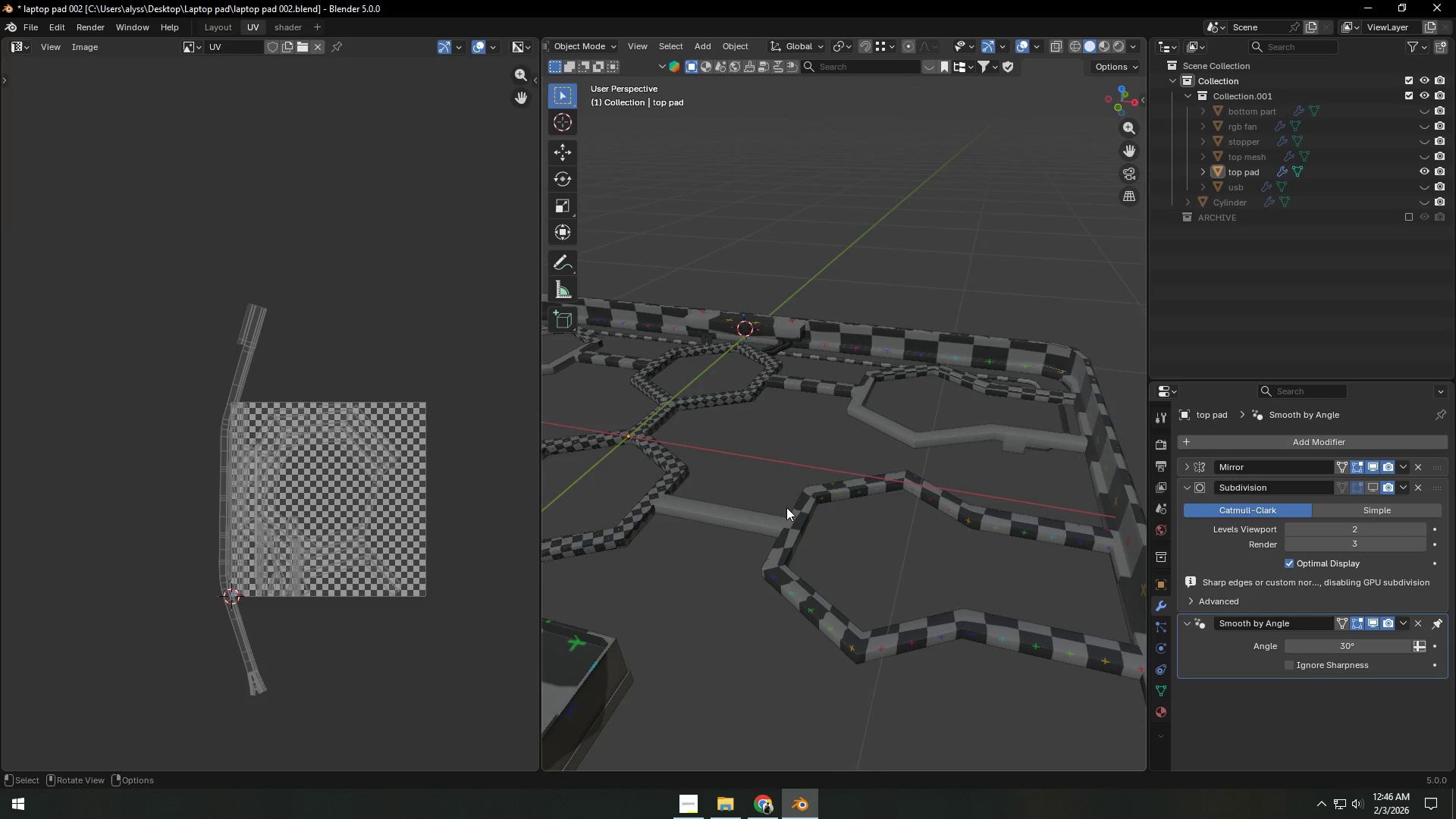 
key(Shift+ShiftLeft)
 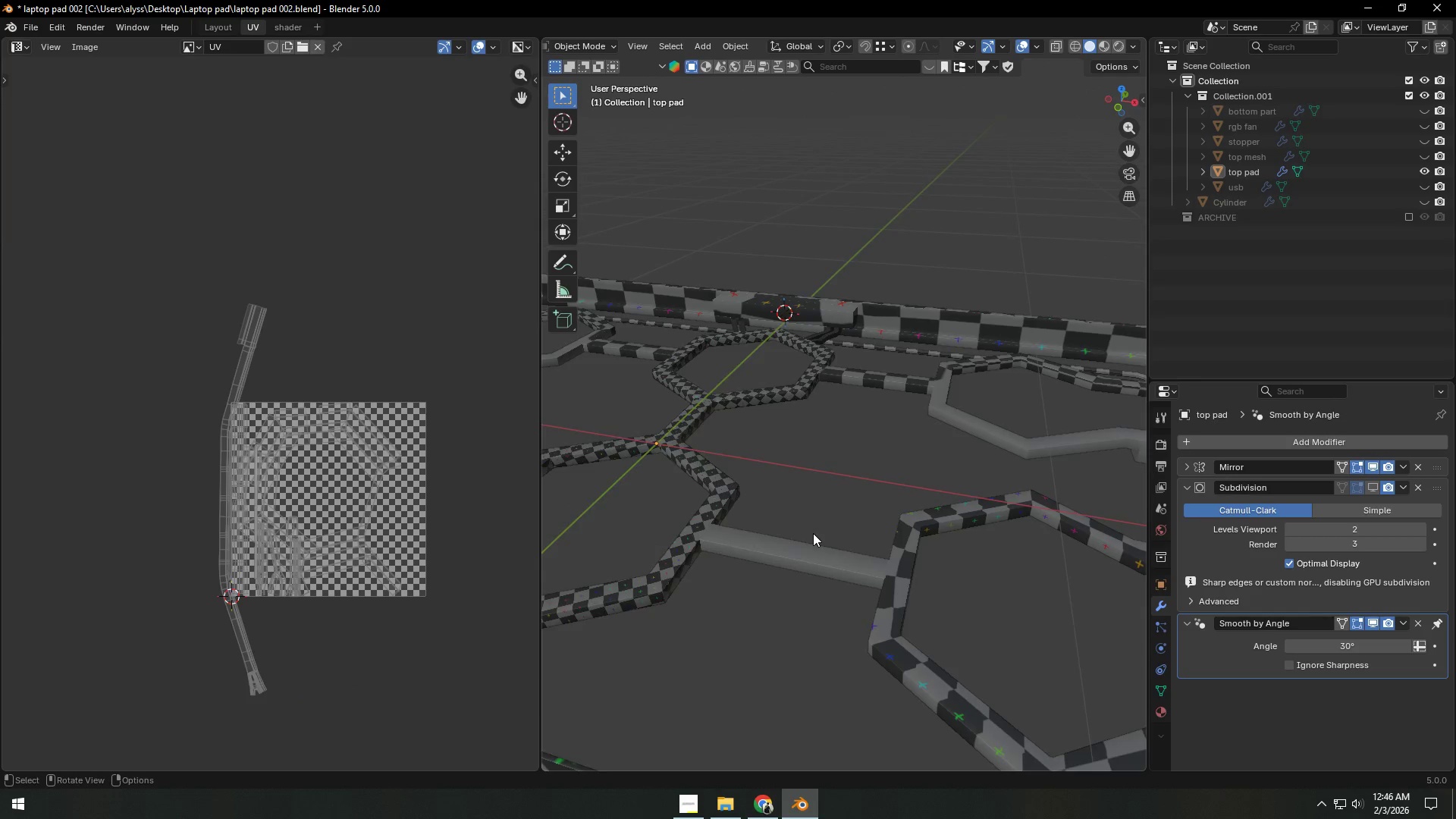 
scroll: coordinate [813, 533], scroll_direction: up, amount: 2.0
 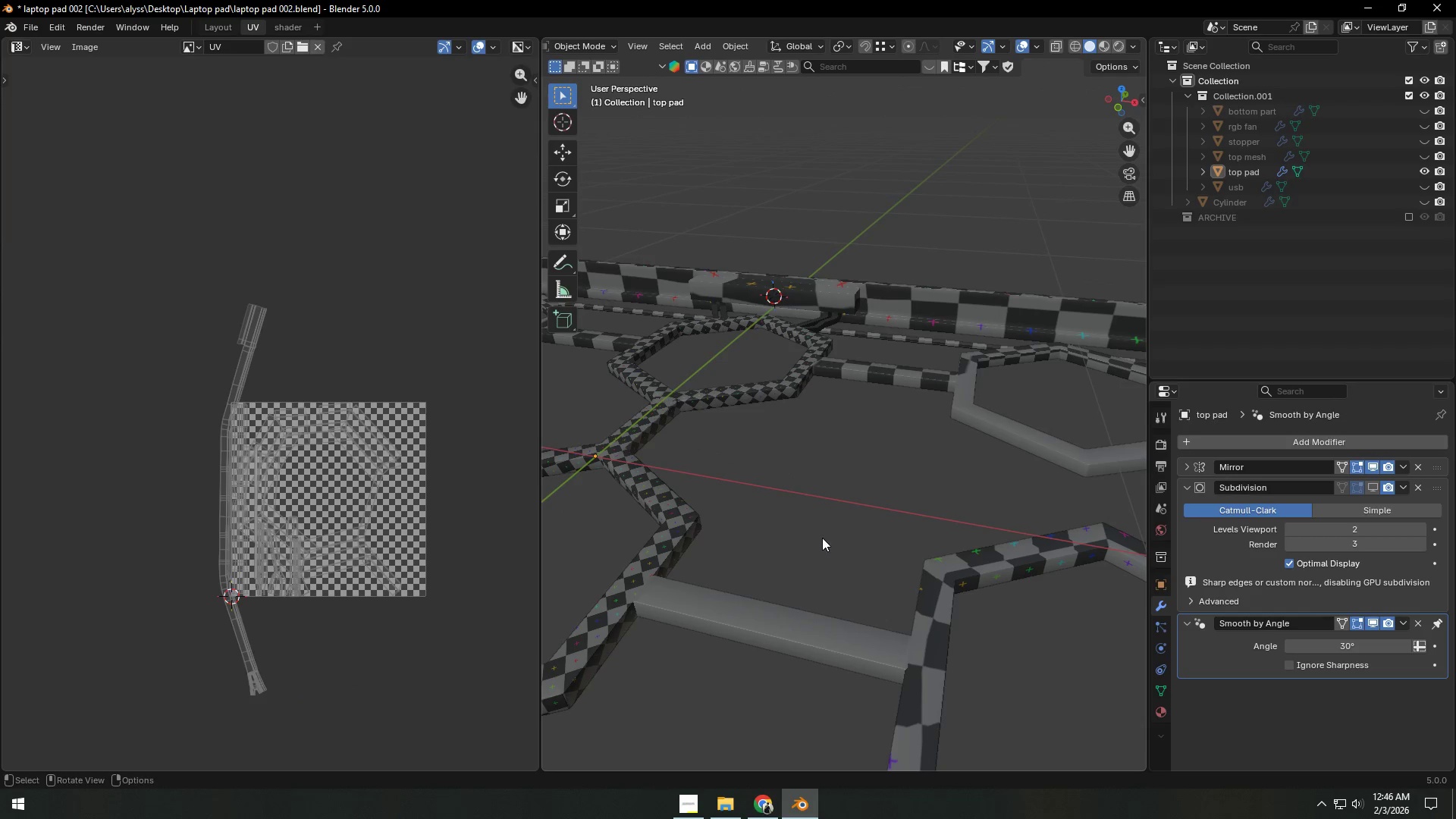 
hold_key(key=ShiftLeft, duration=0.86)
 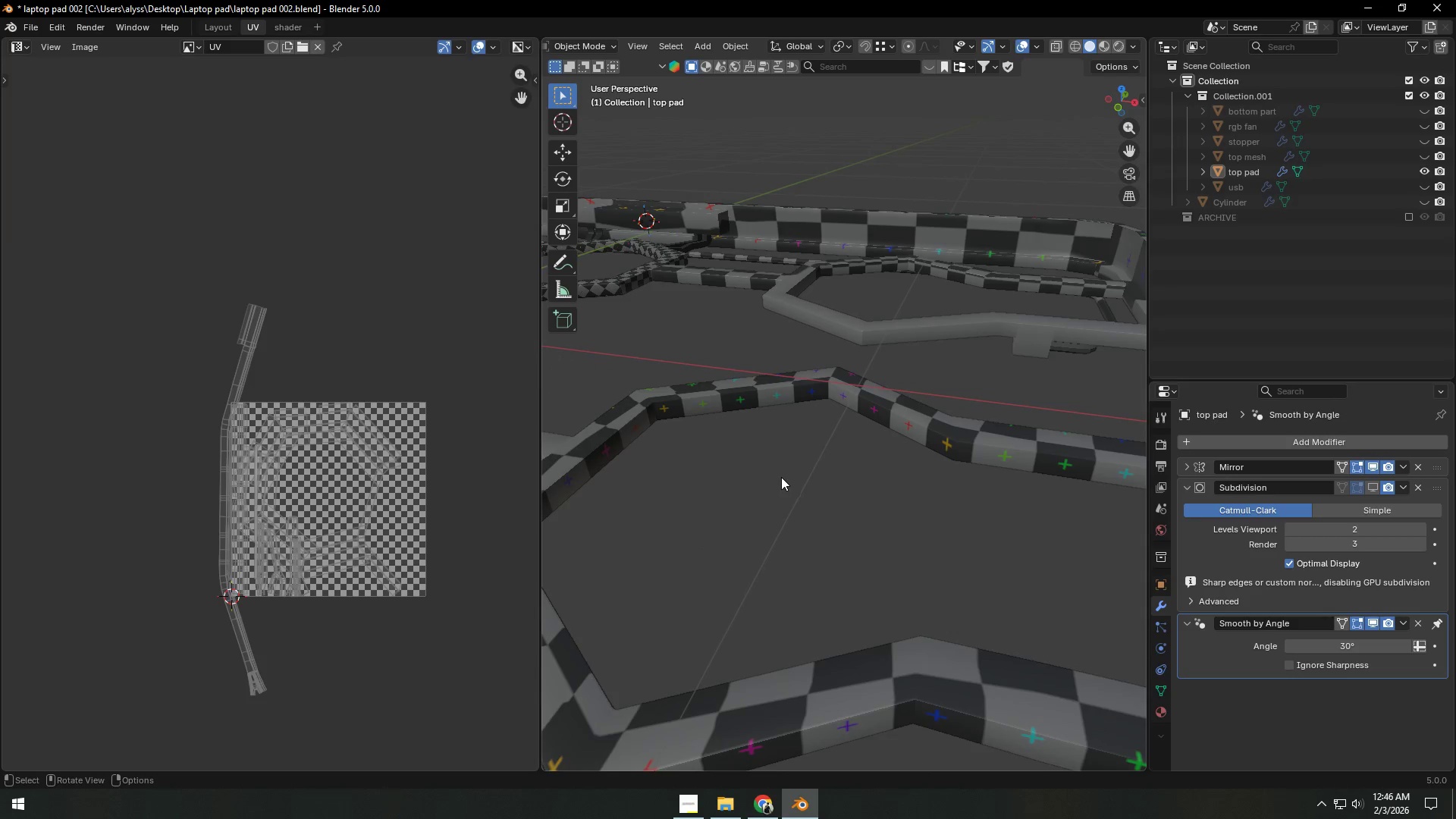 
scroll: coordinate [781, 479], scroll_direction: down, amount: 1.0
 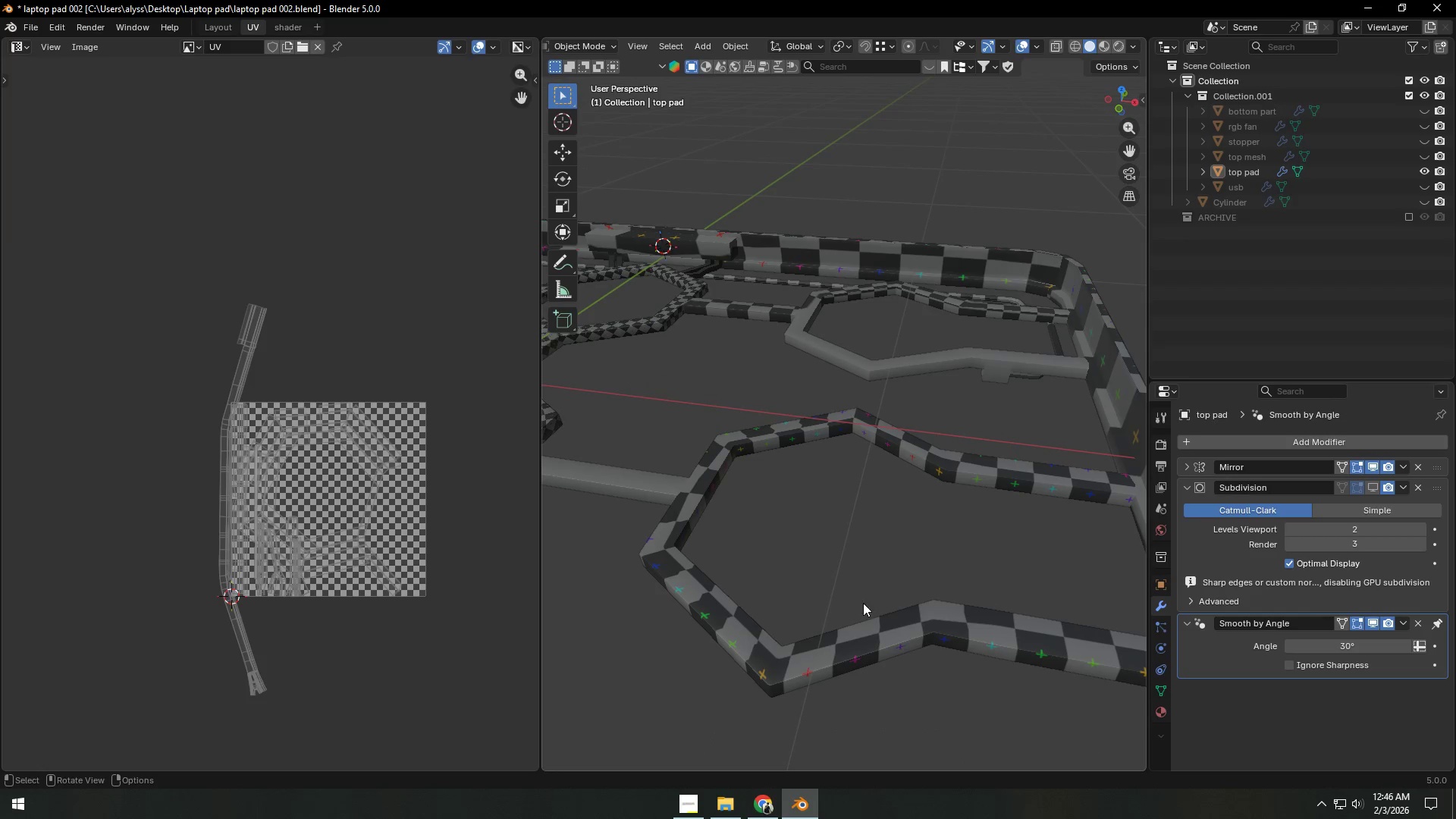 
left_click([868, 629])
 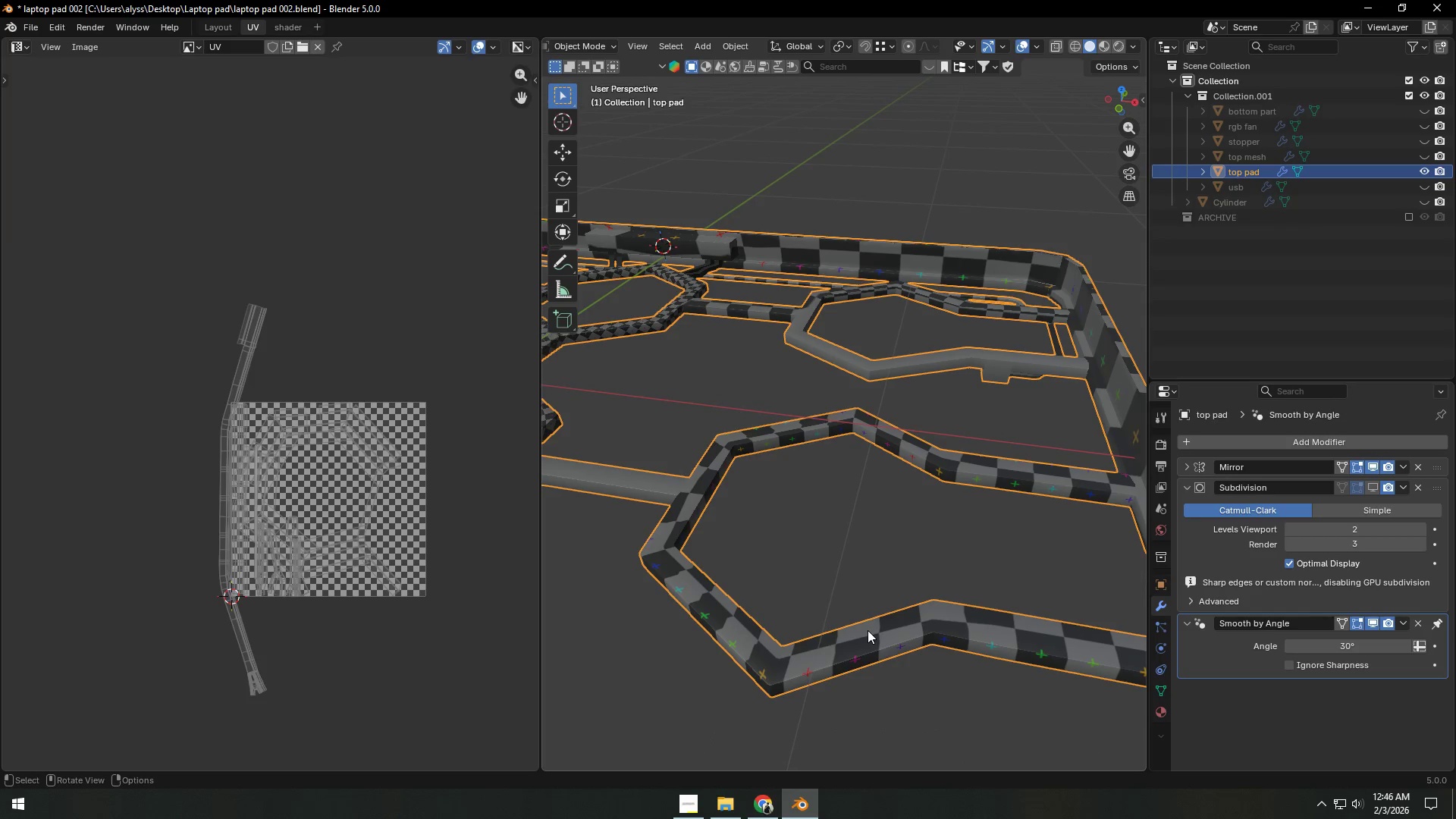 
key(Tab)
 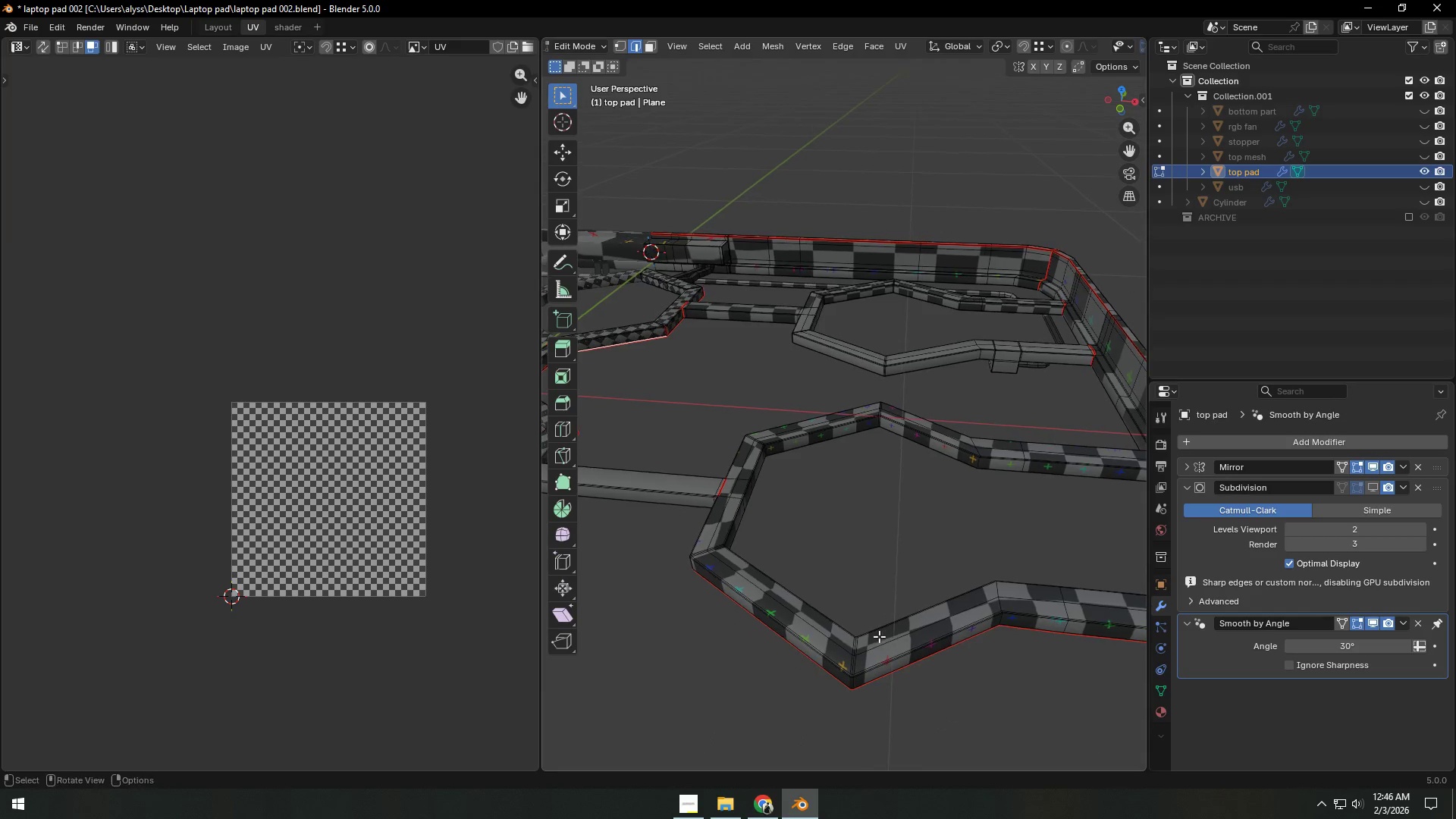 
hold_key(key=ShiftLeft, duration=0.69)
 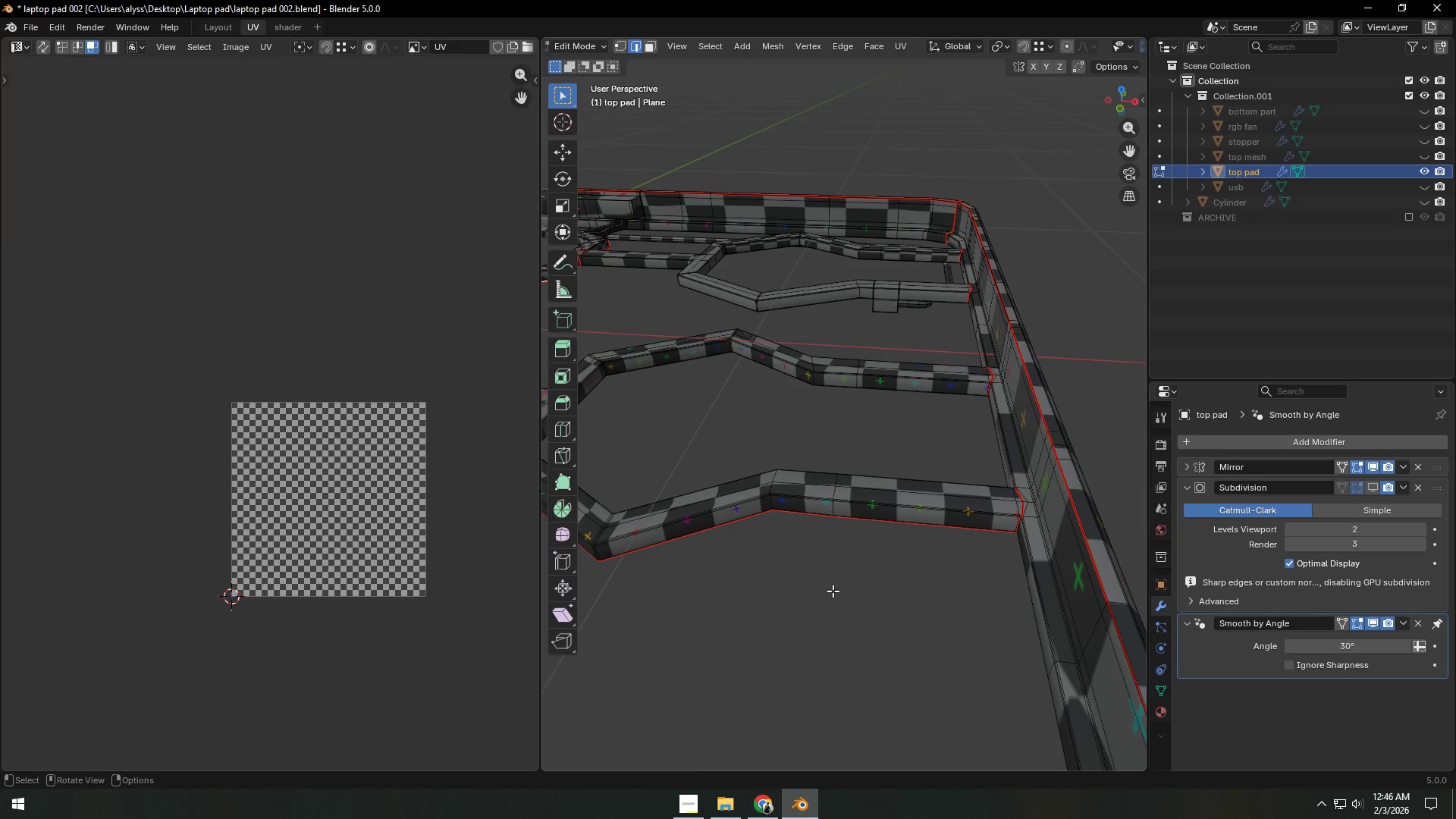 
hold_key(key=ShiftLeft, duration=0.45)
 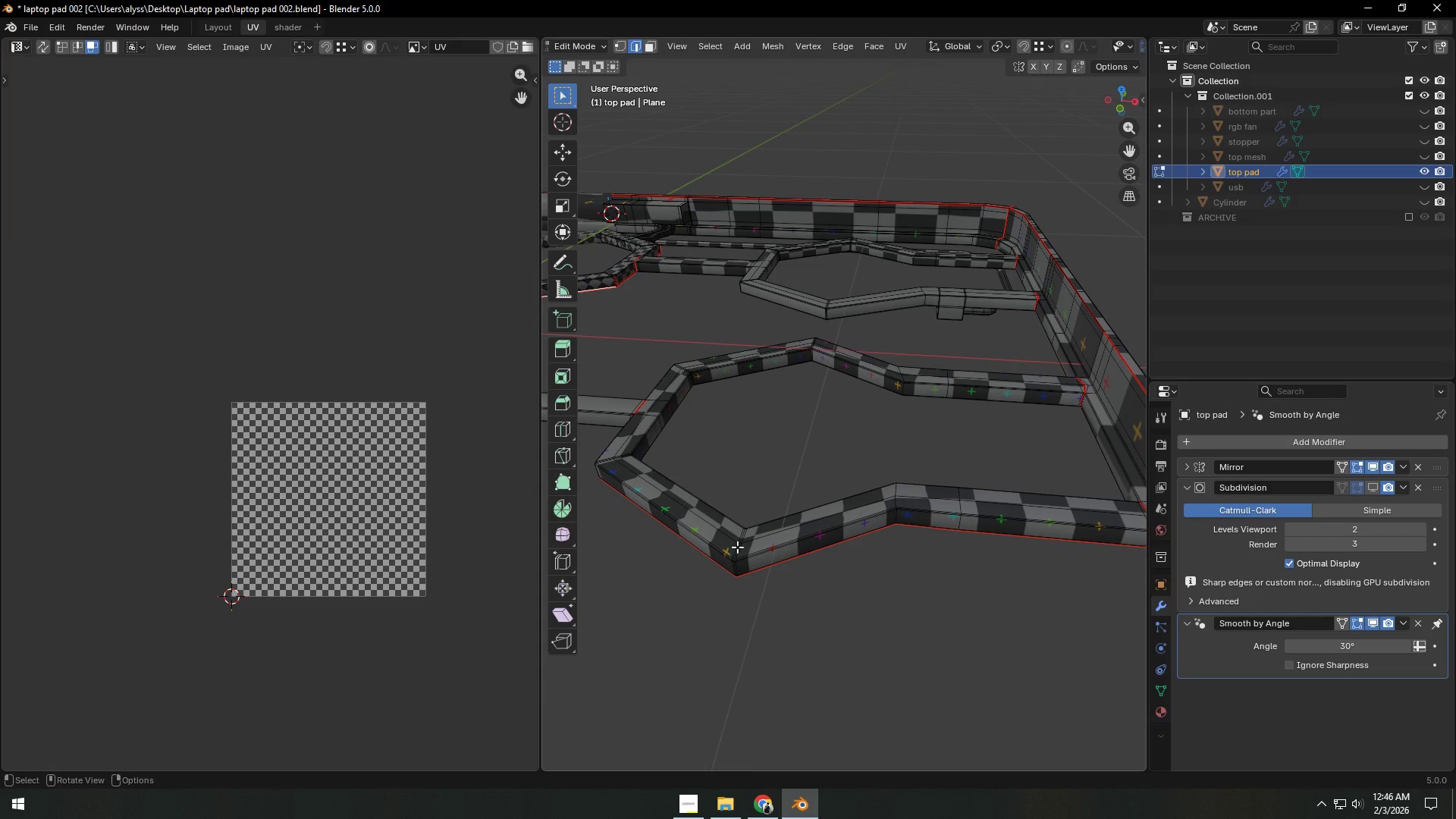 
left_click([737, 547])
 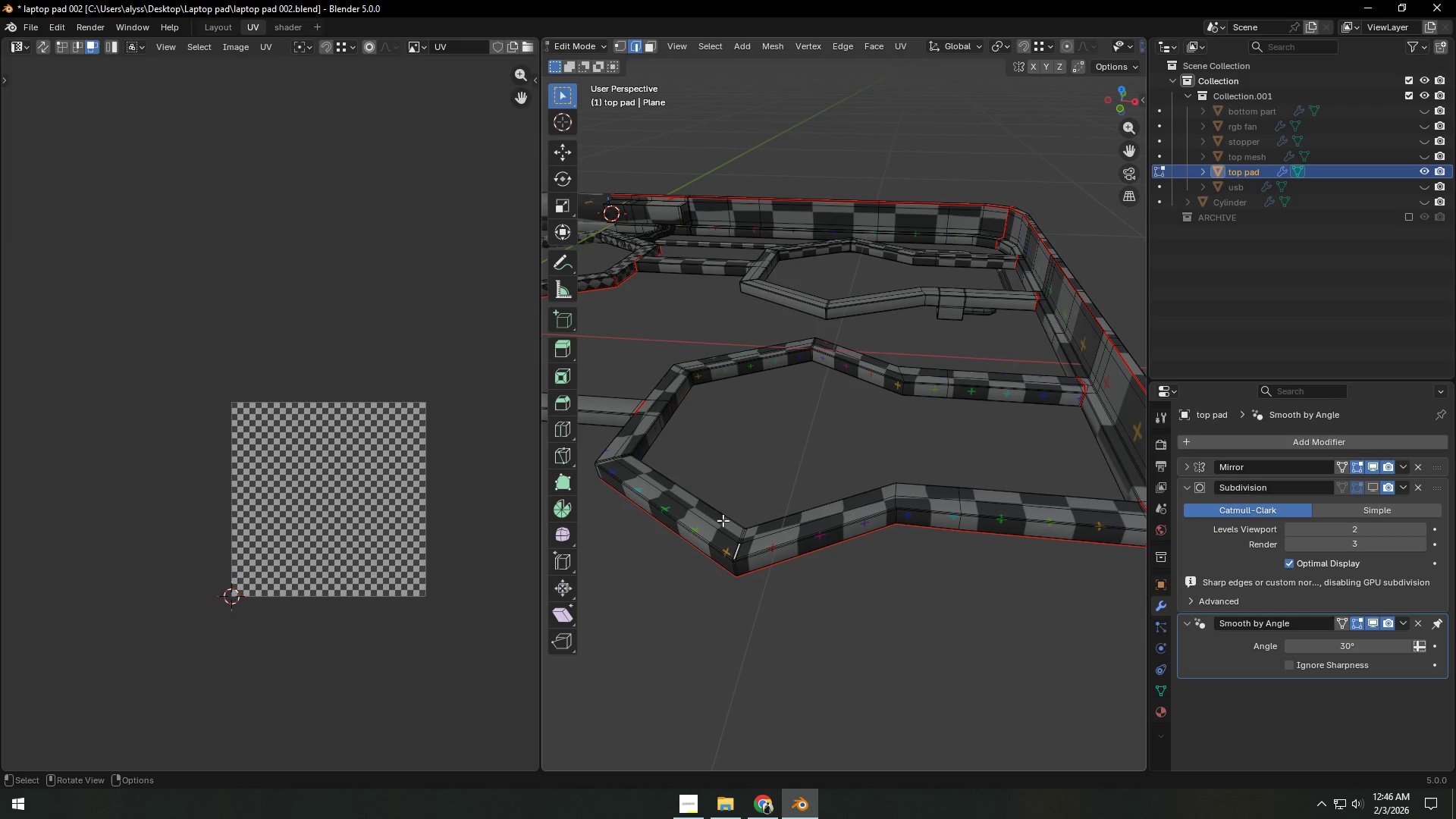 
key(Backquote)
 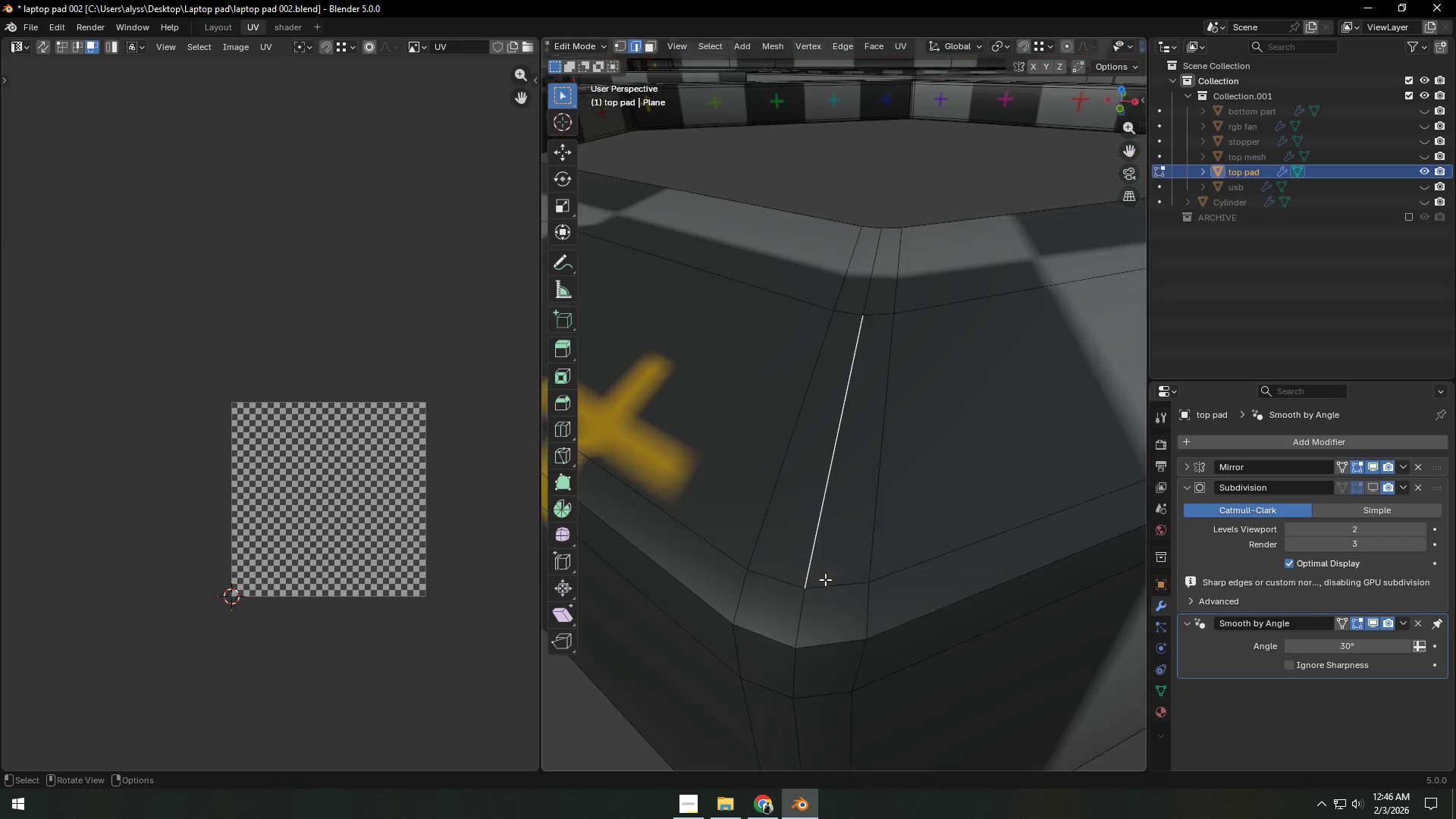 
hold_key(key=AltLeft, duration=0.94)
 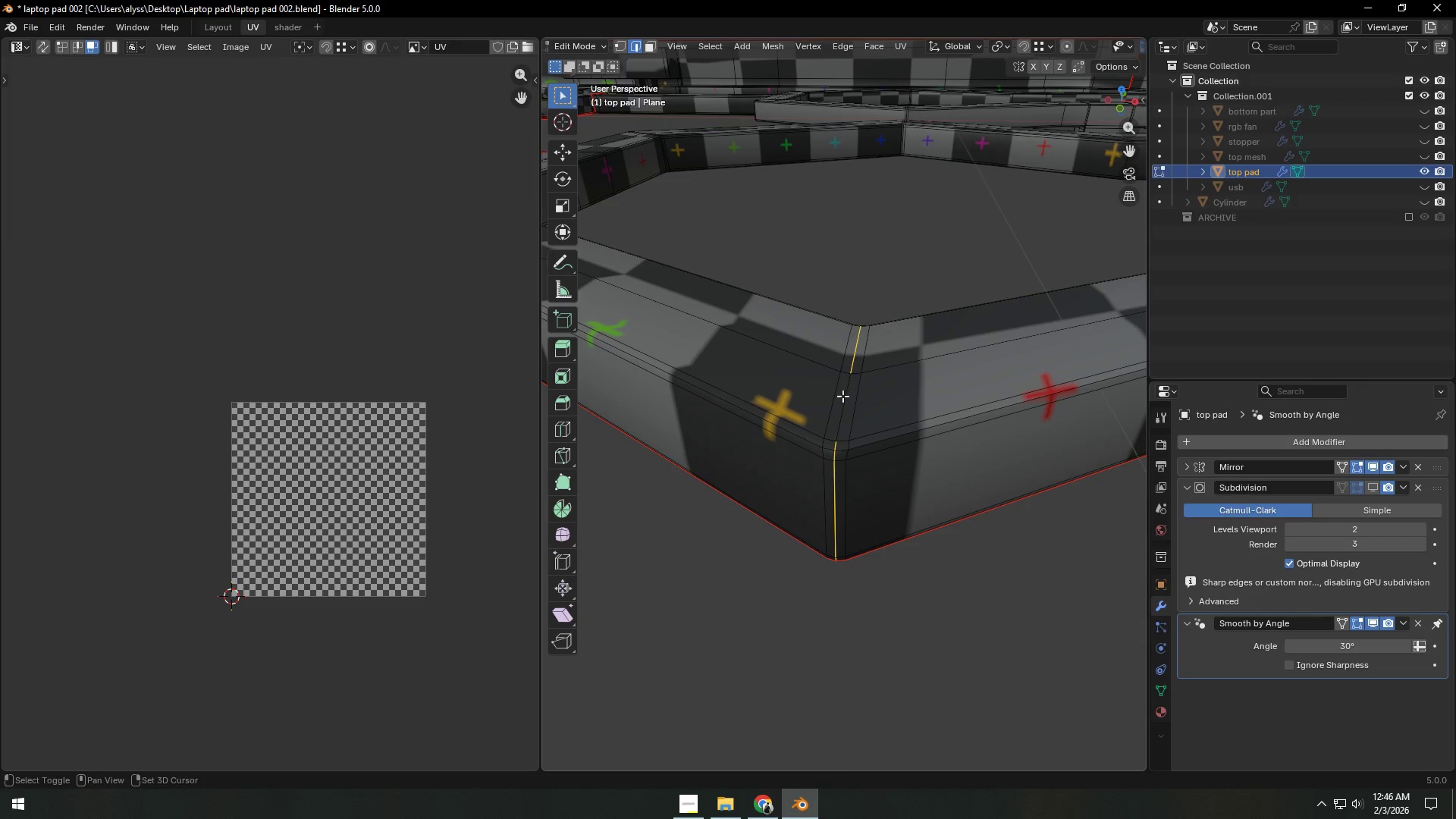 
scroll: coordinate [827, 573], scroll_direction: down, amount: 7.0
 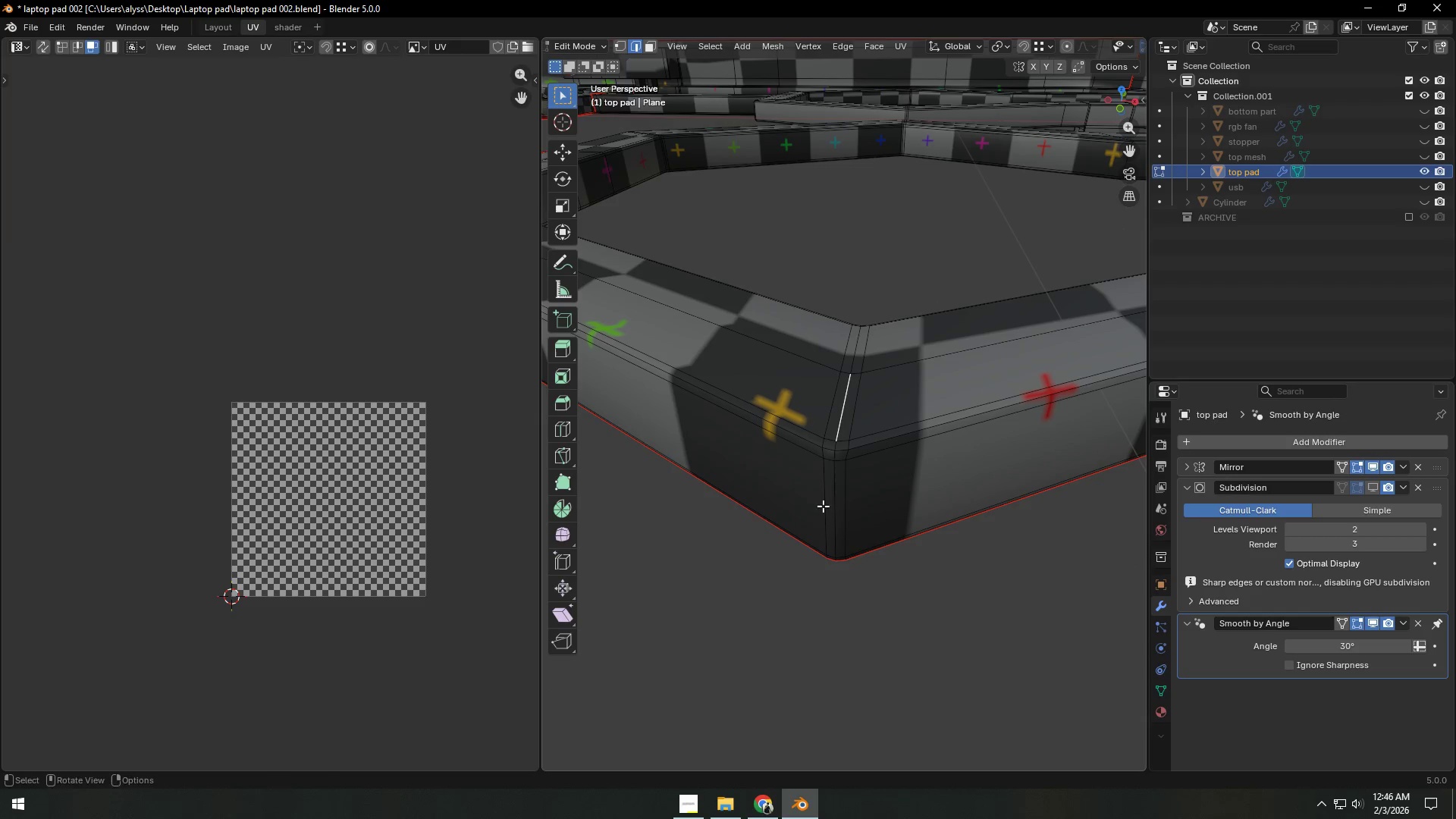 
left_click([843, 409])
 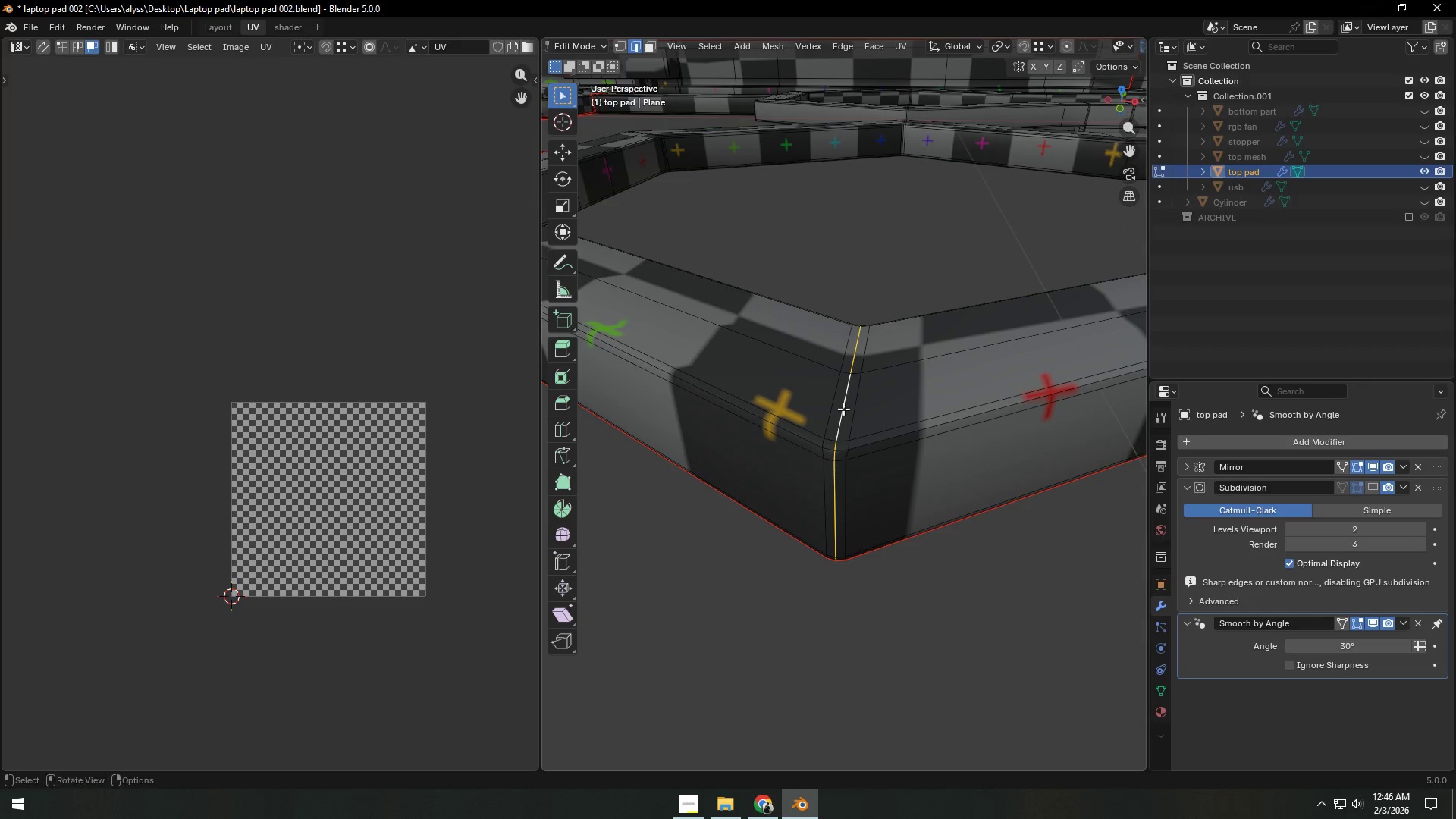 
hold_key(key=AltLeft, duration=5.55)
hold_key(key=ShiftLeft, duration=1.01)
left_click([843, 406])
 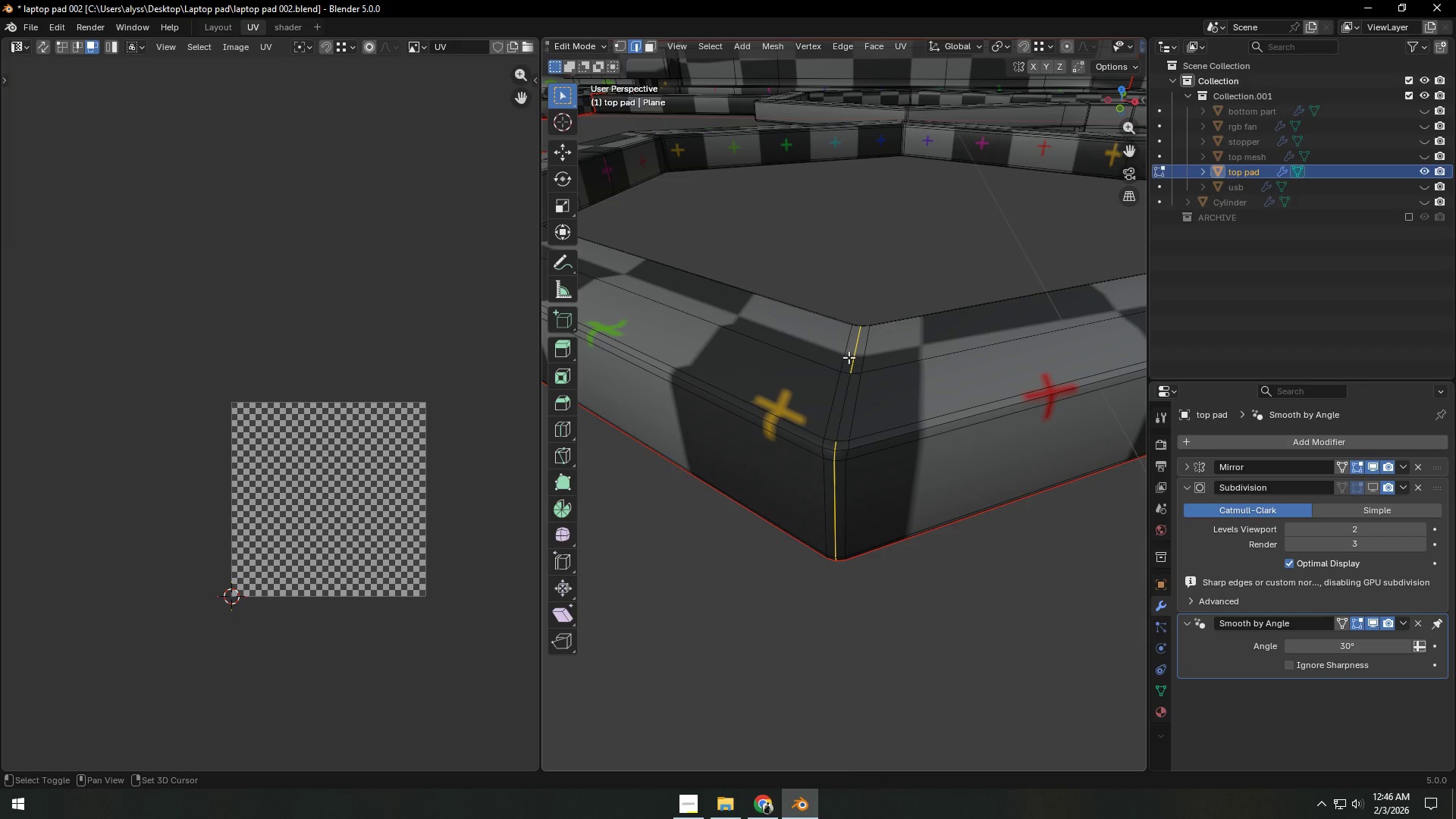 
left_click([851, 350])
 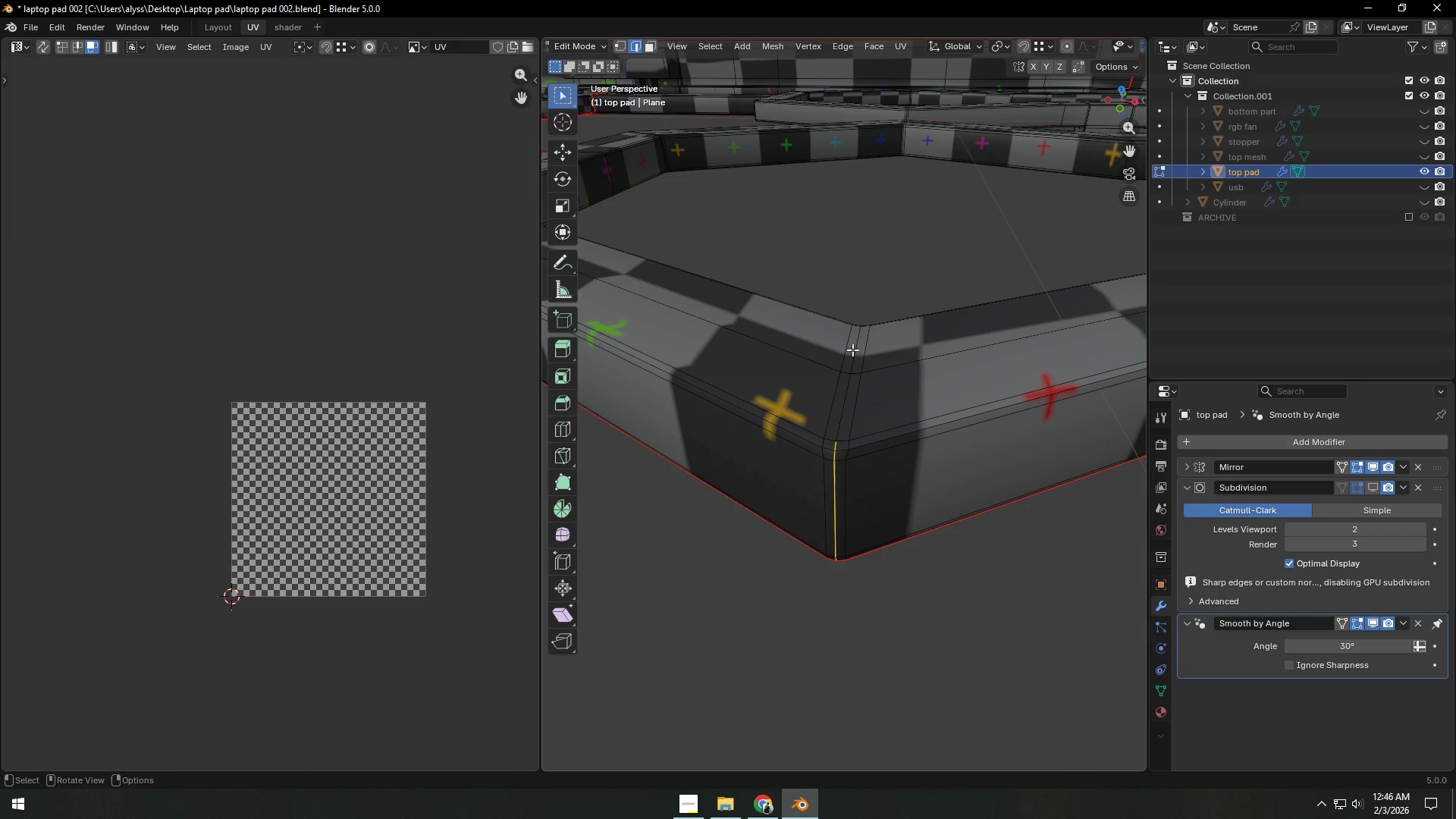 
key(Control+E)
 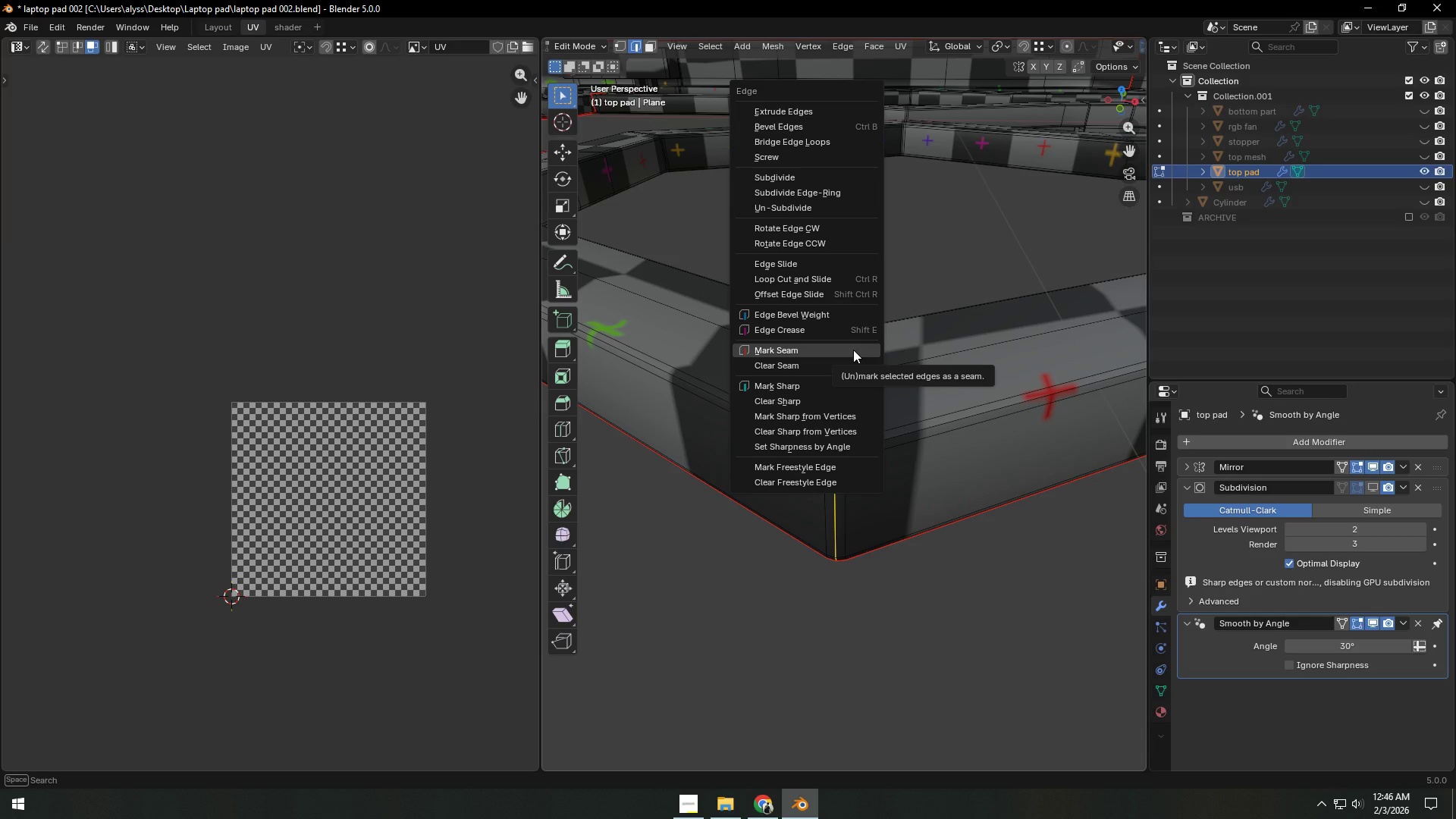 
left_click([853, 350])
 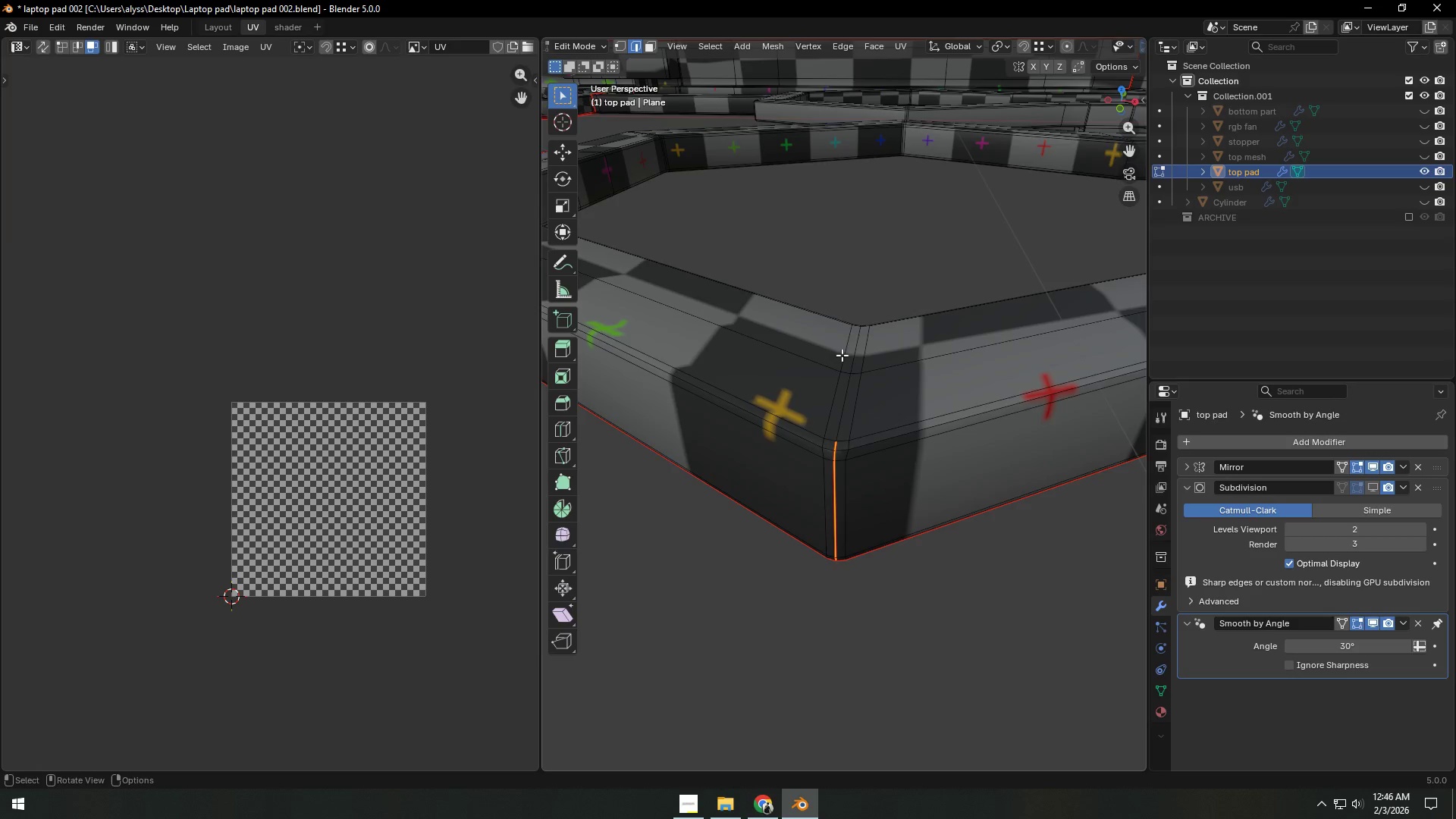 
scroll: coordinate [823, 365], scroll_direction: down, amount: 4.0
 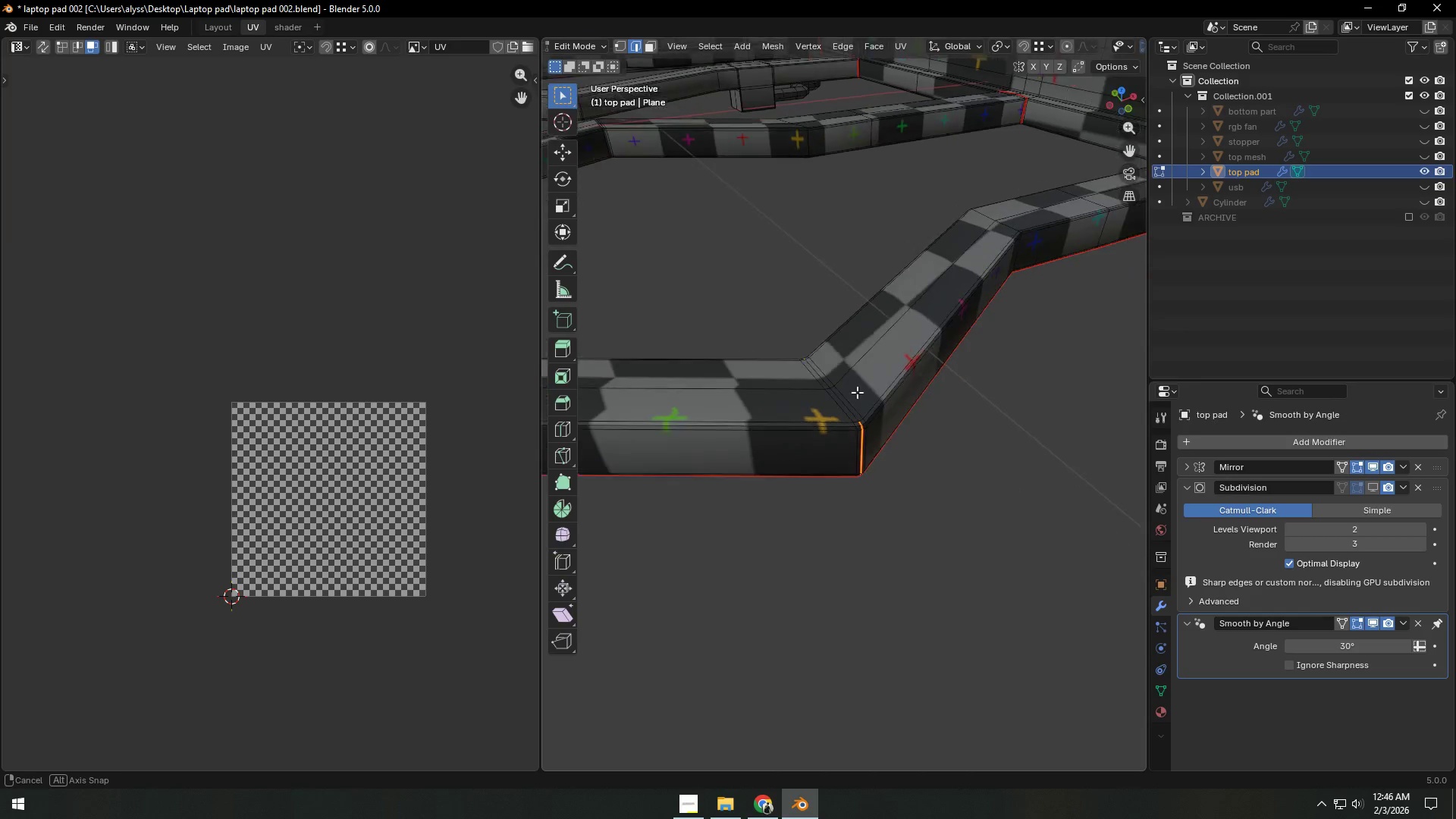 
hold_key(key=ShiftLeft, duration=0.45)
 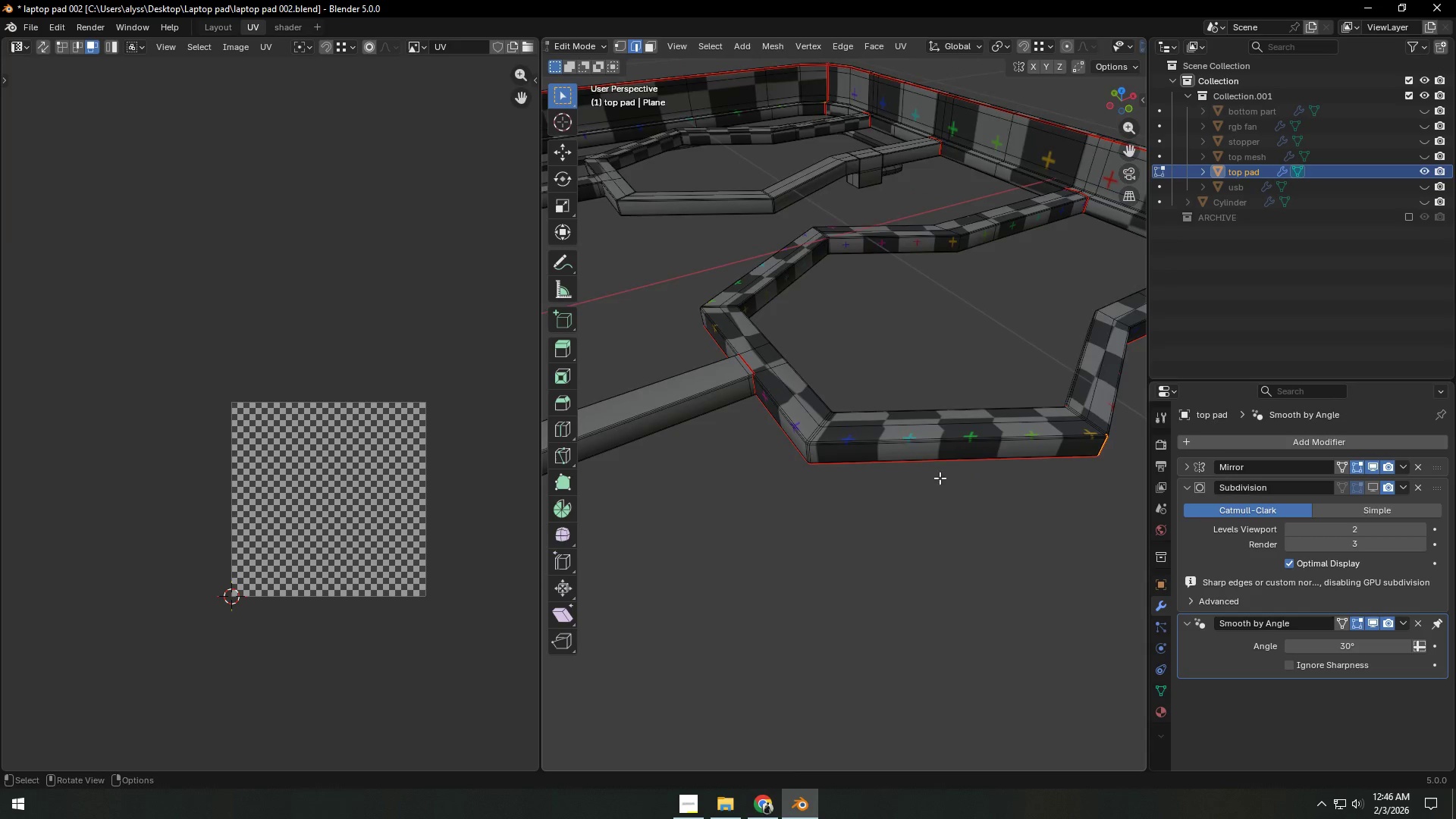 
scroll: coordinate [858, 400], scroll_direction: down, amount: 5.0
 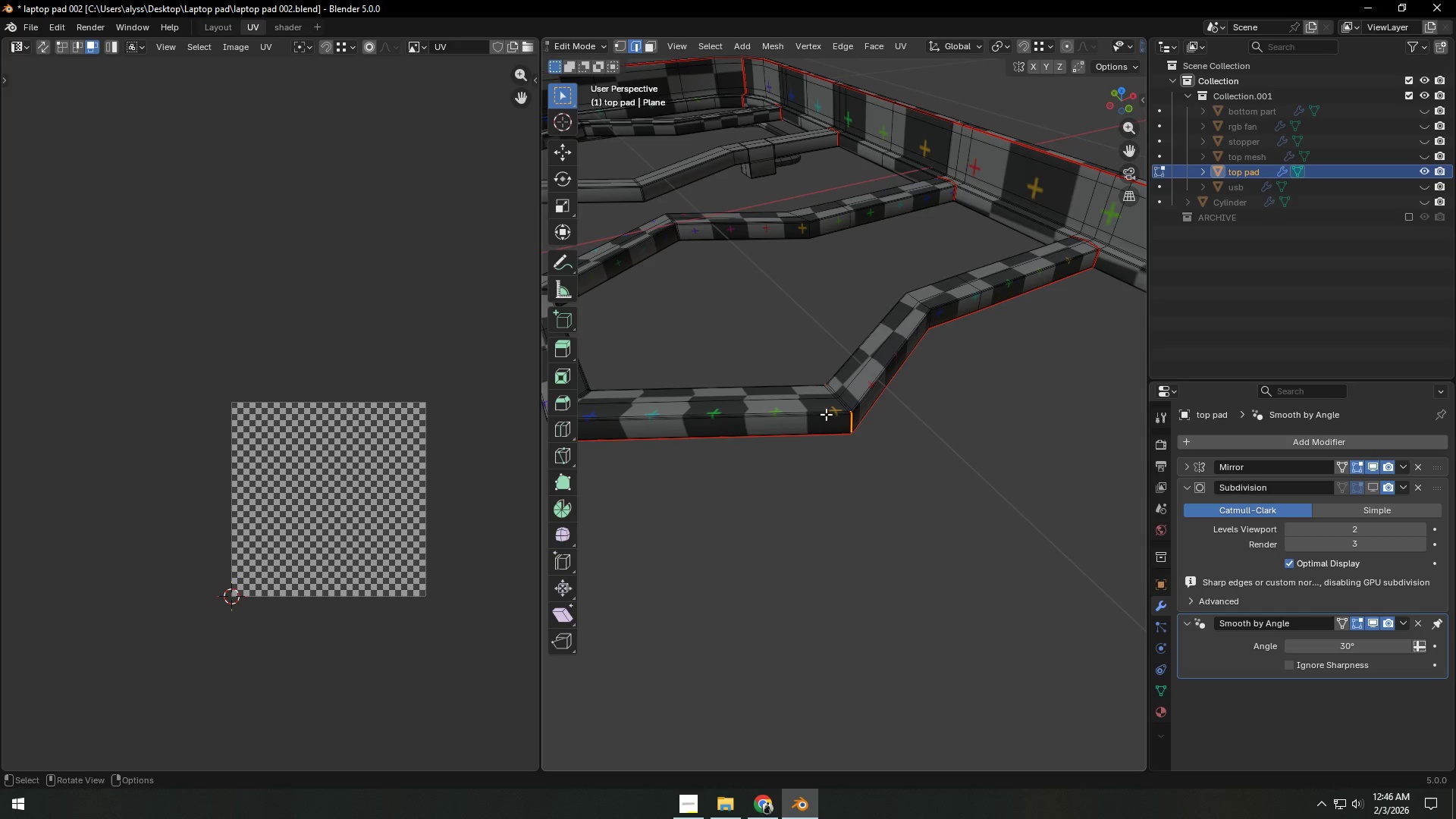 
scroll: coordinate [908, 478], scroll_direction: up, amount: 4.0
 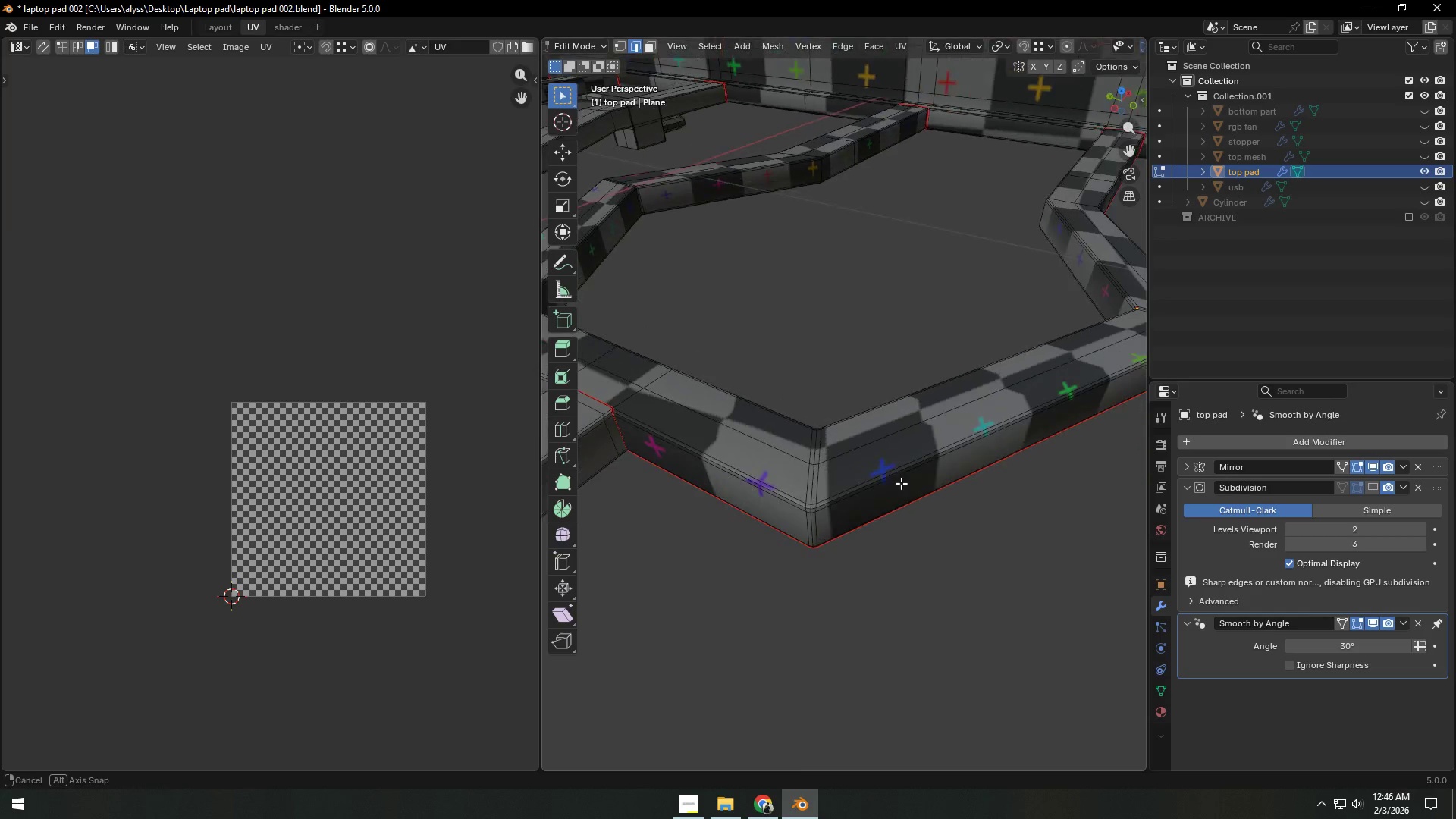 
hold_key(key=AltLeft, duration=0.42)
 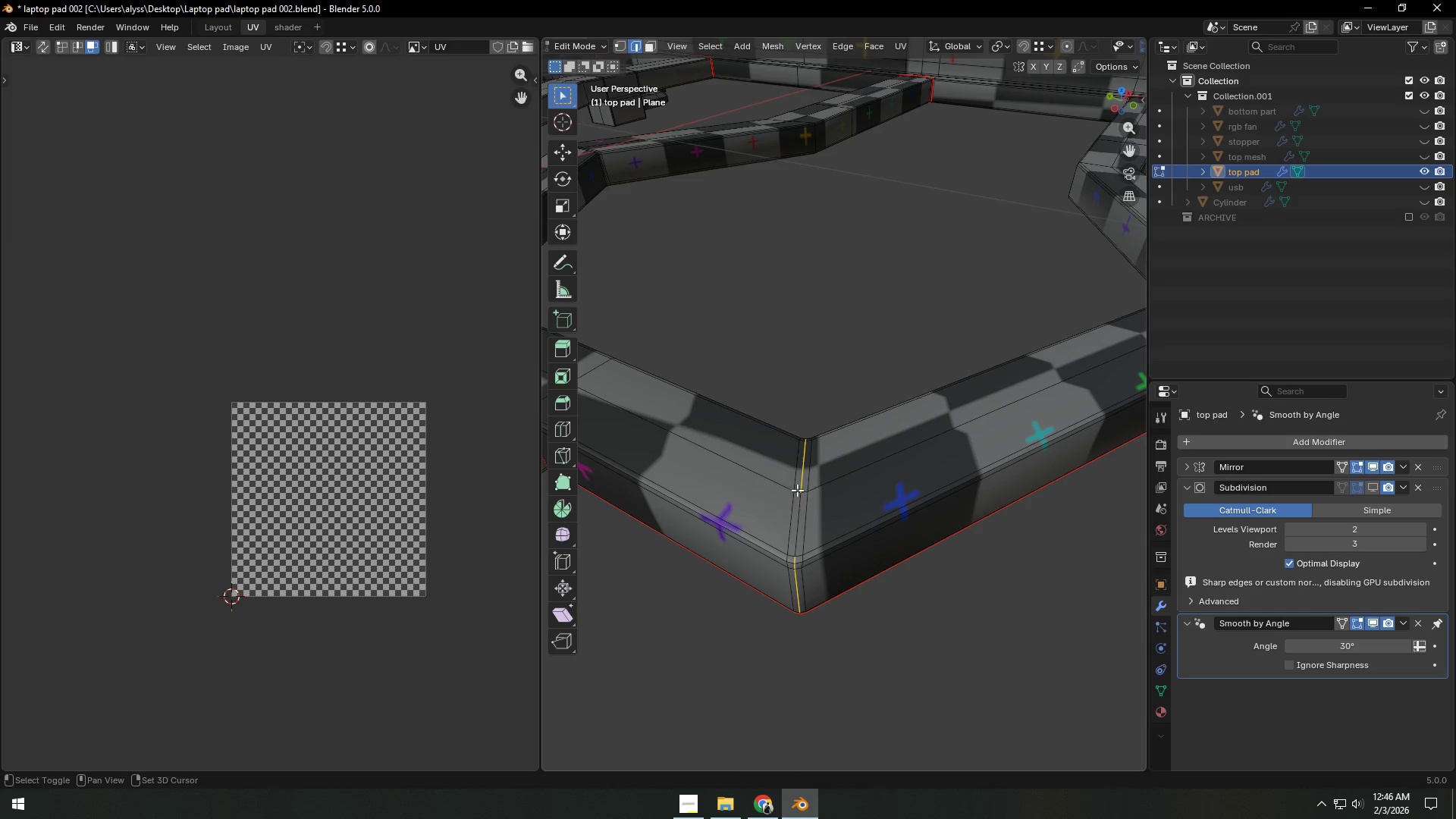 
scroll: coordinate [863, 495], scroll_direction: up, amount: 2.0
 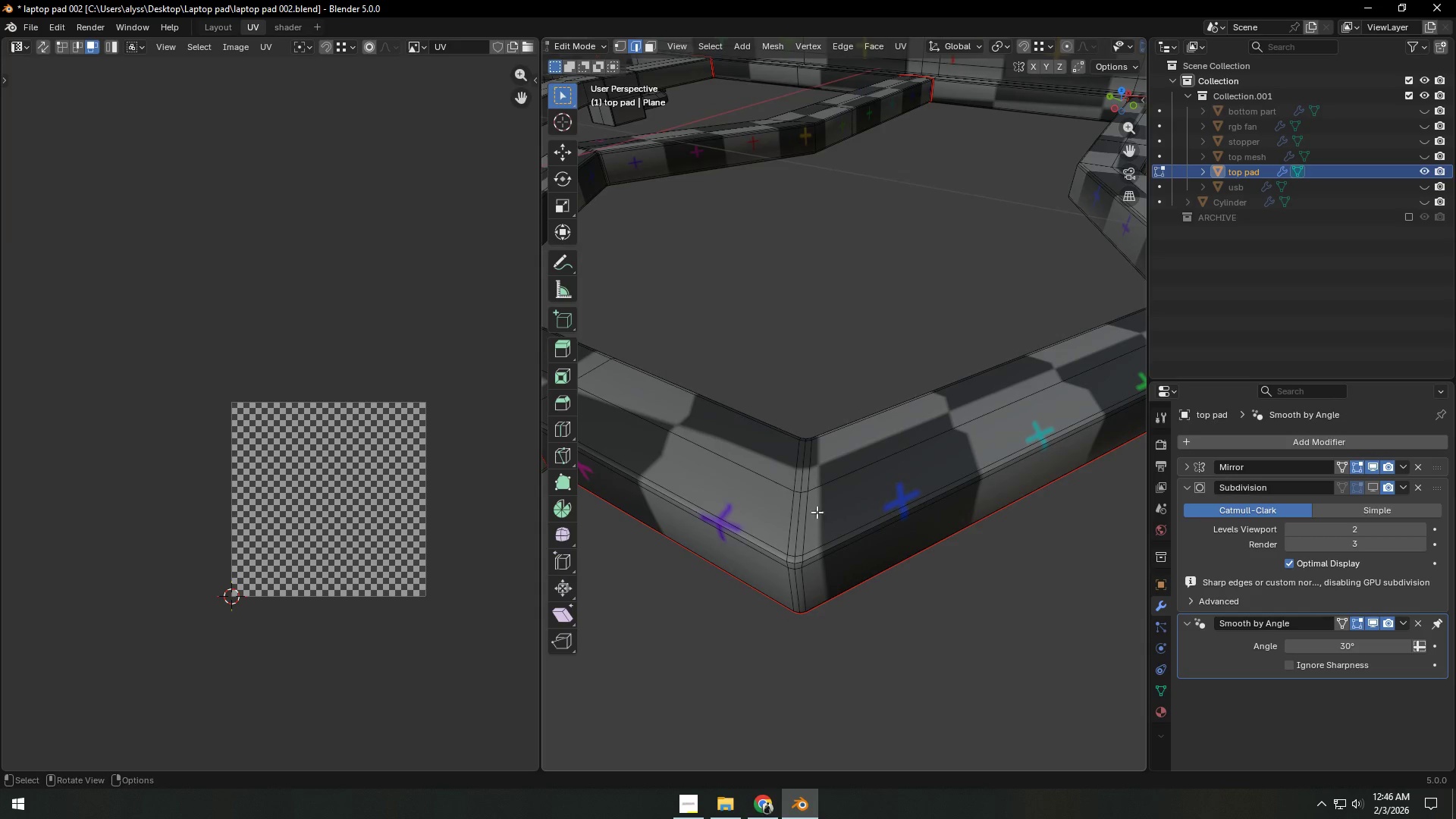 
left_click([797, 515])
 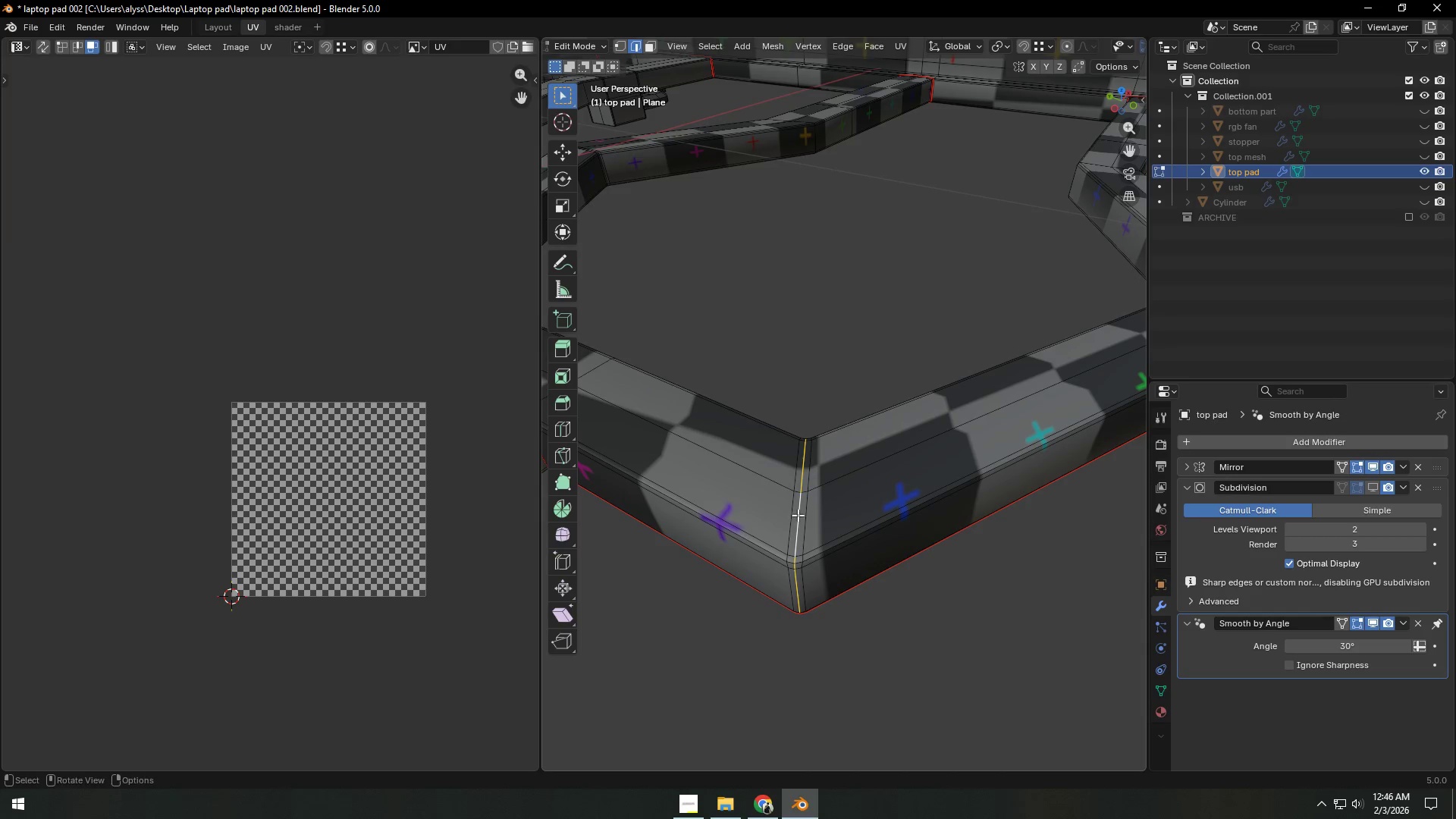 
hold_key(key=ShiftLeft, duration=0.86)
left_click([798, 515])
 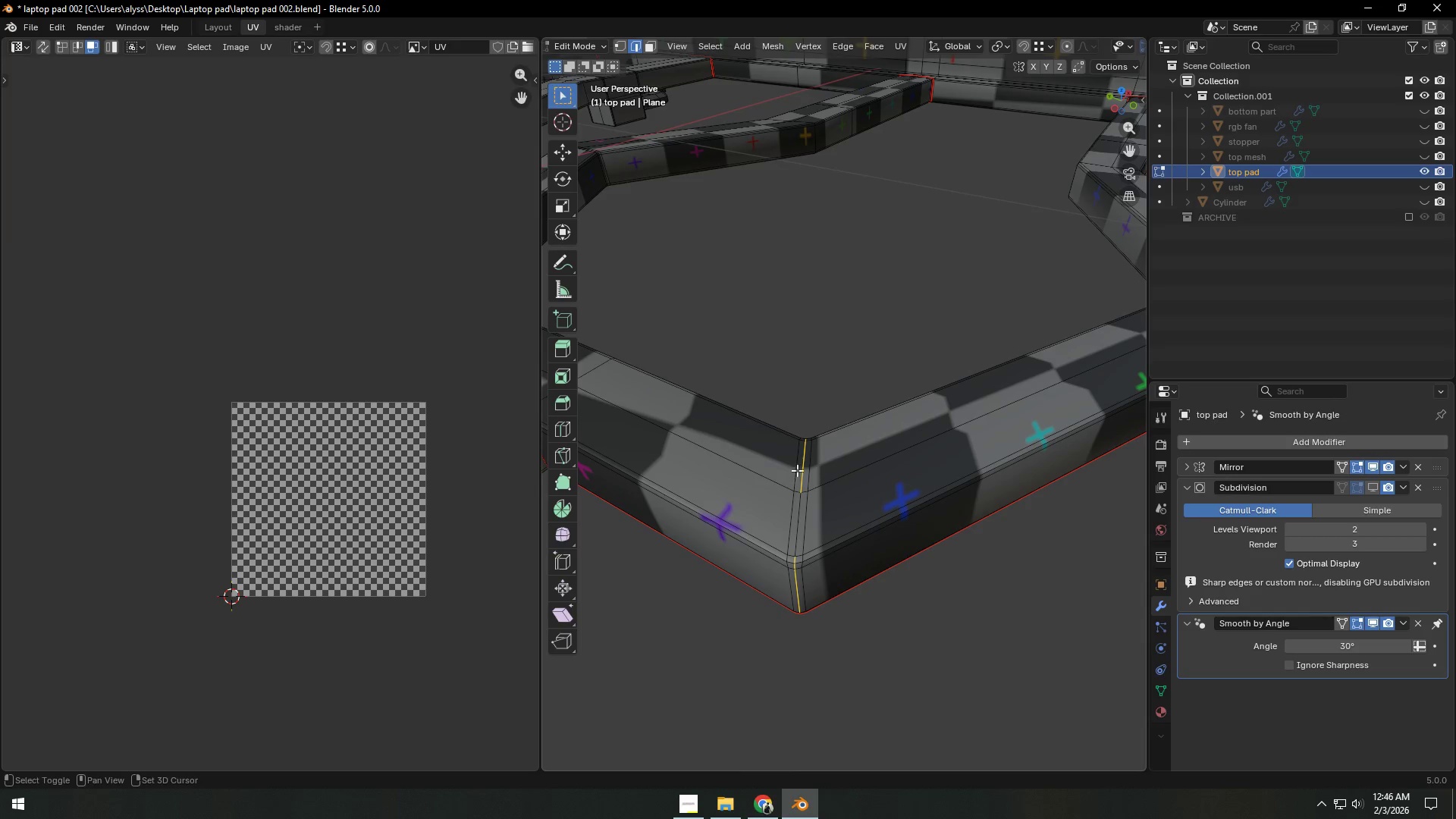 
double_click([798, 465])
 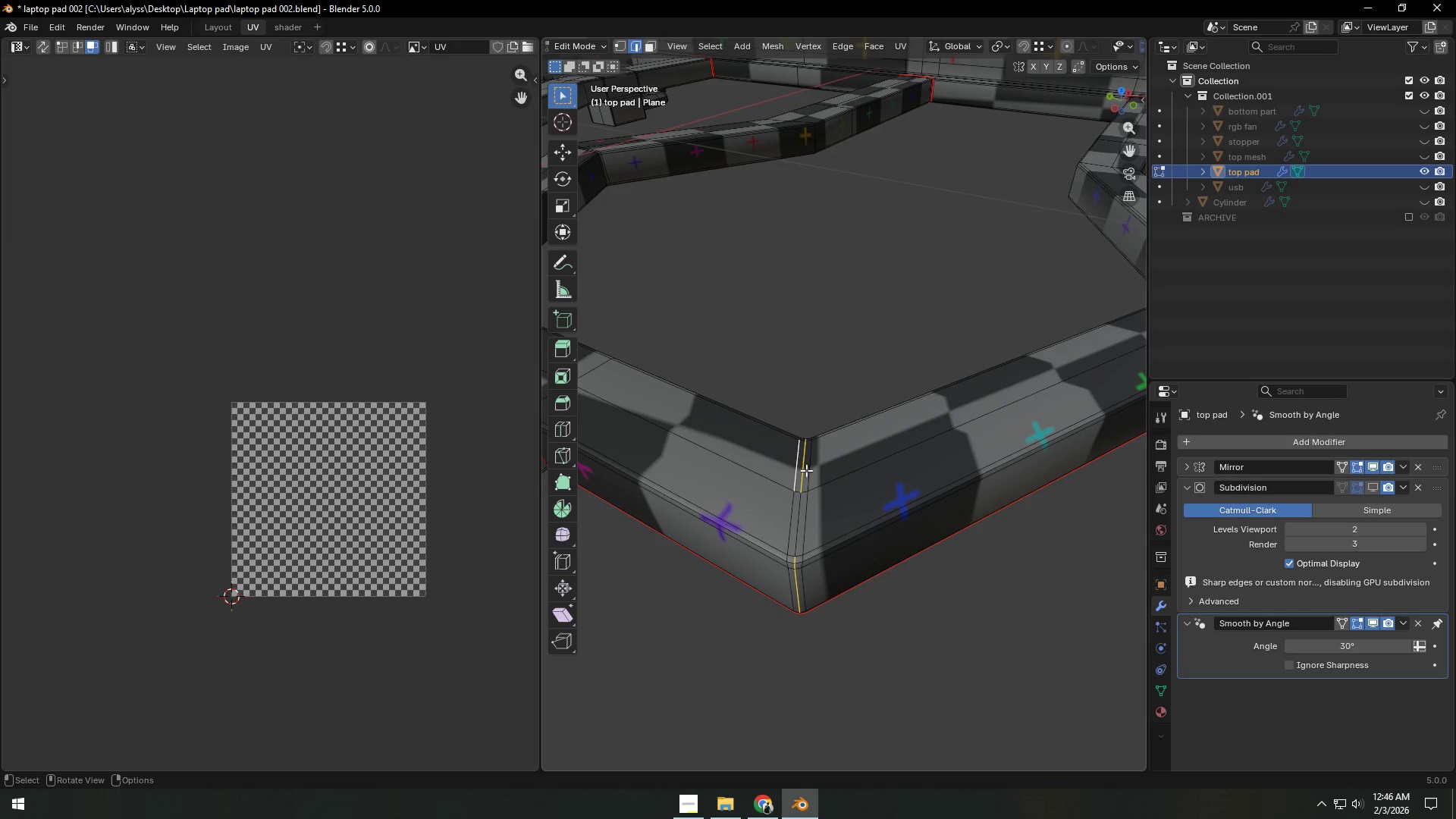 
hold_key(key=ShiftLeft, duration=0.75)
left_click([794, 469])
 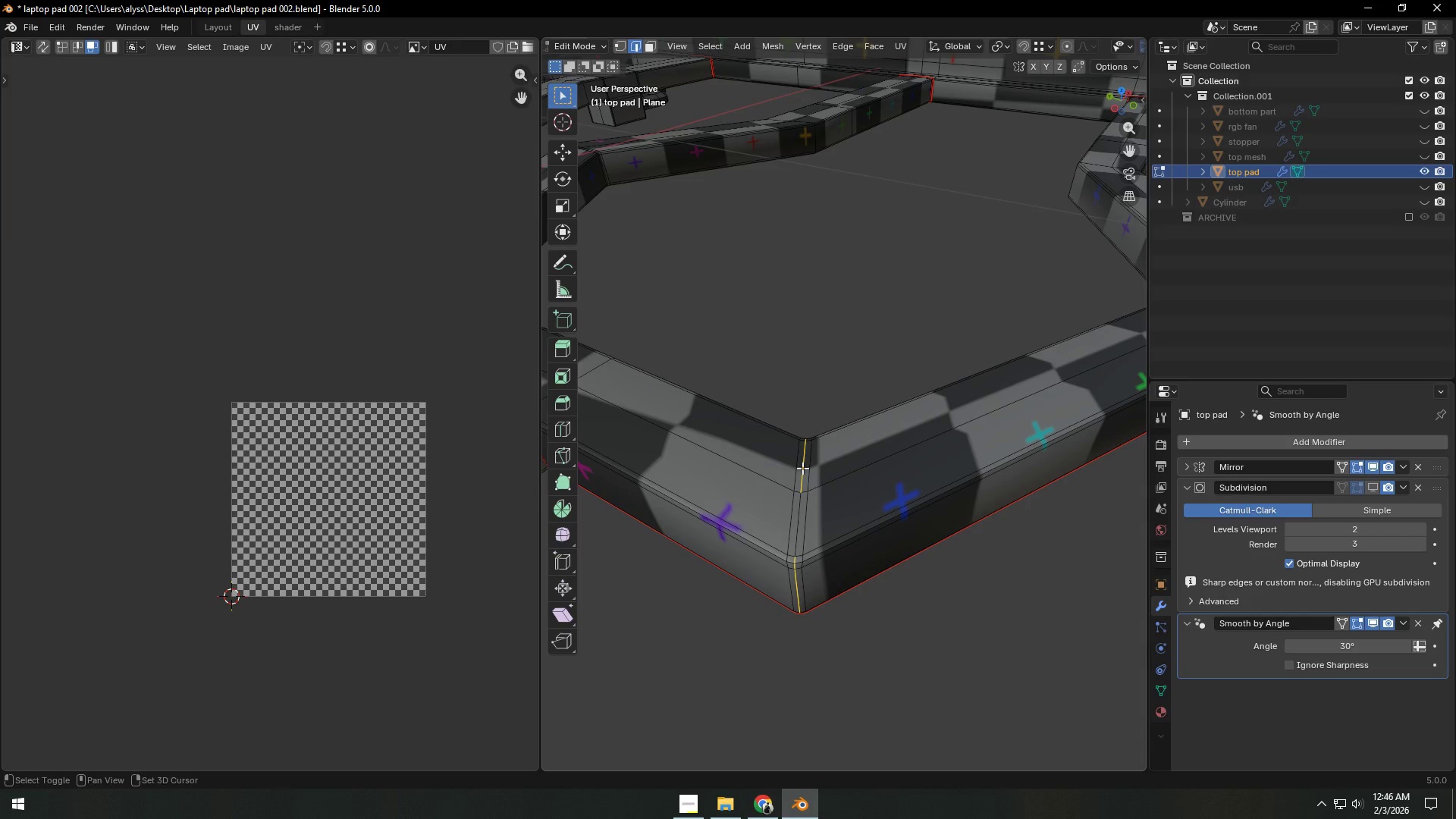 
double_click([802, 468])
 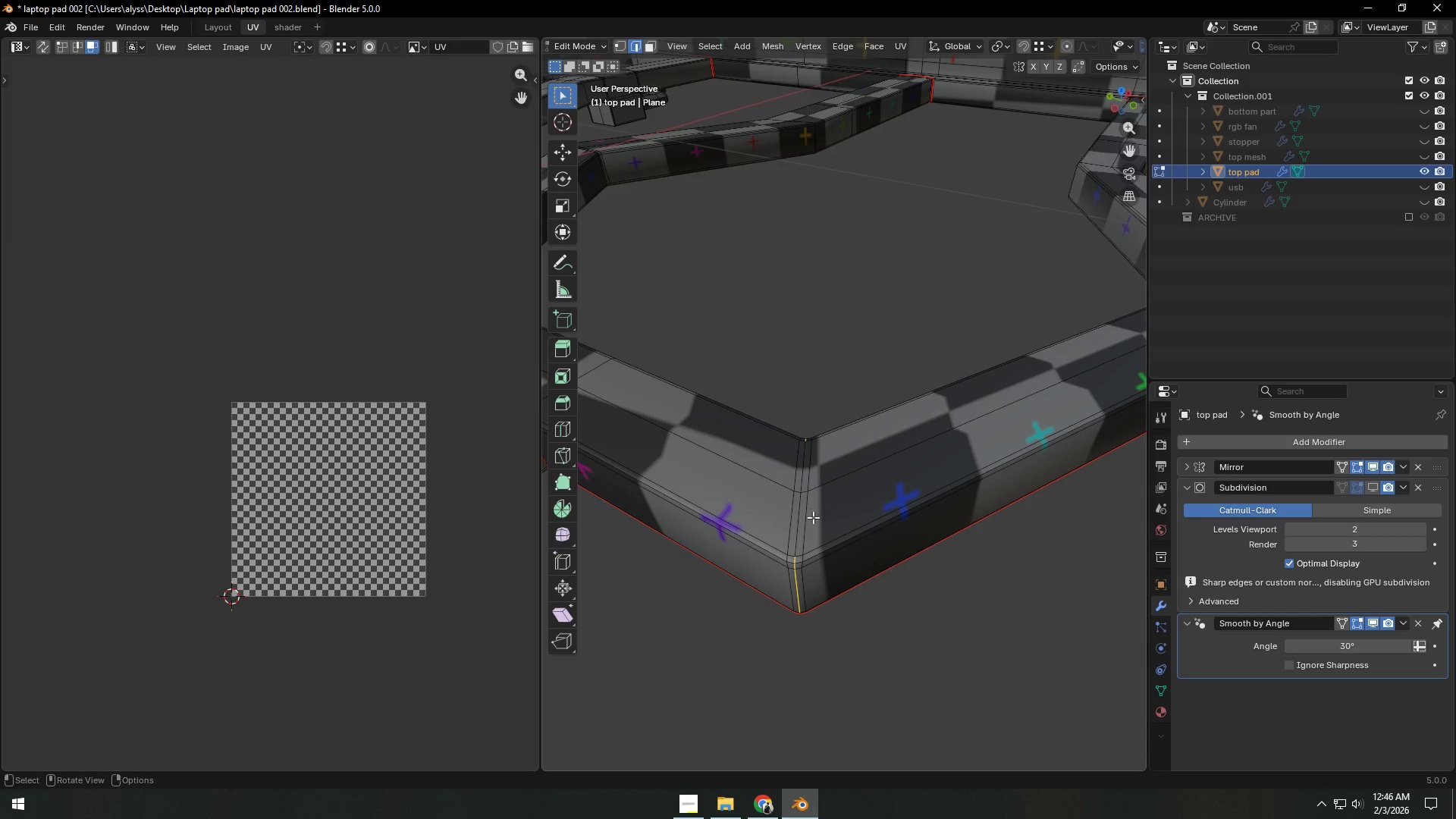 
key(Control+E)
 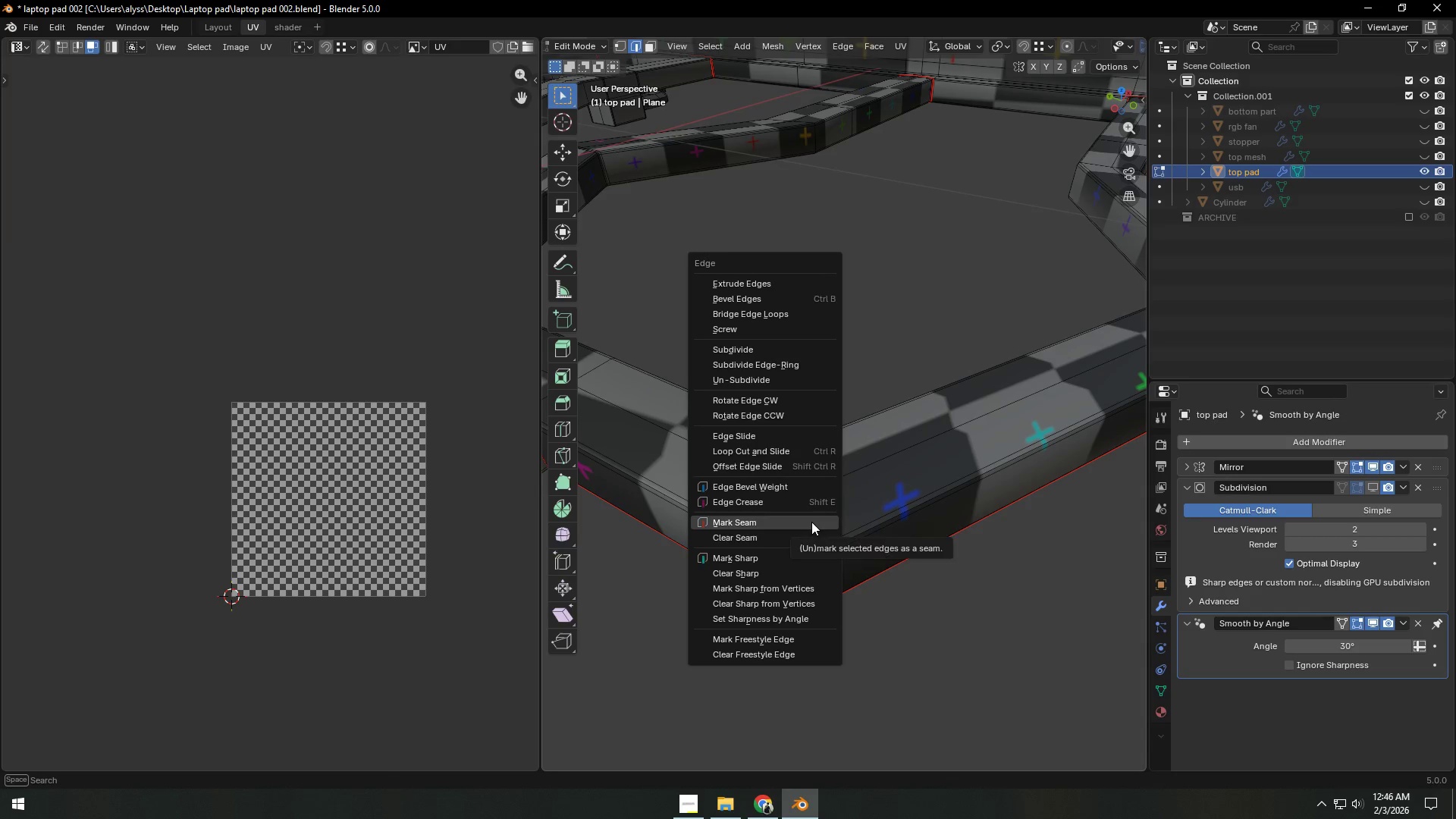 
left_click([811, 522])
 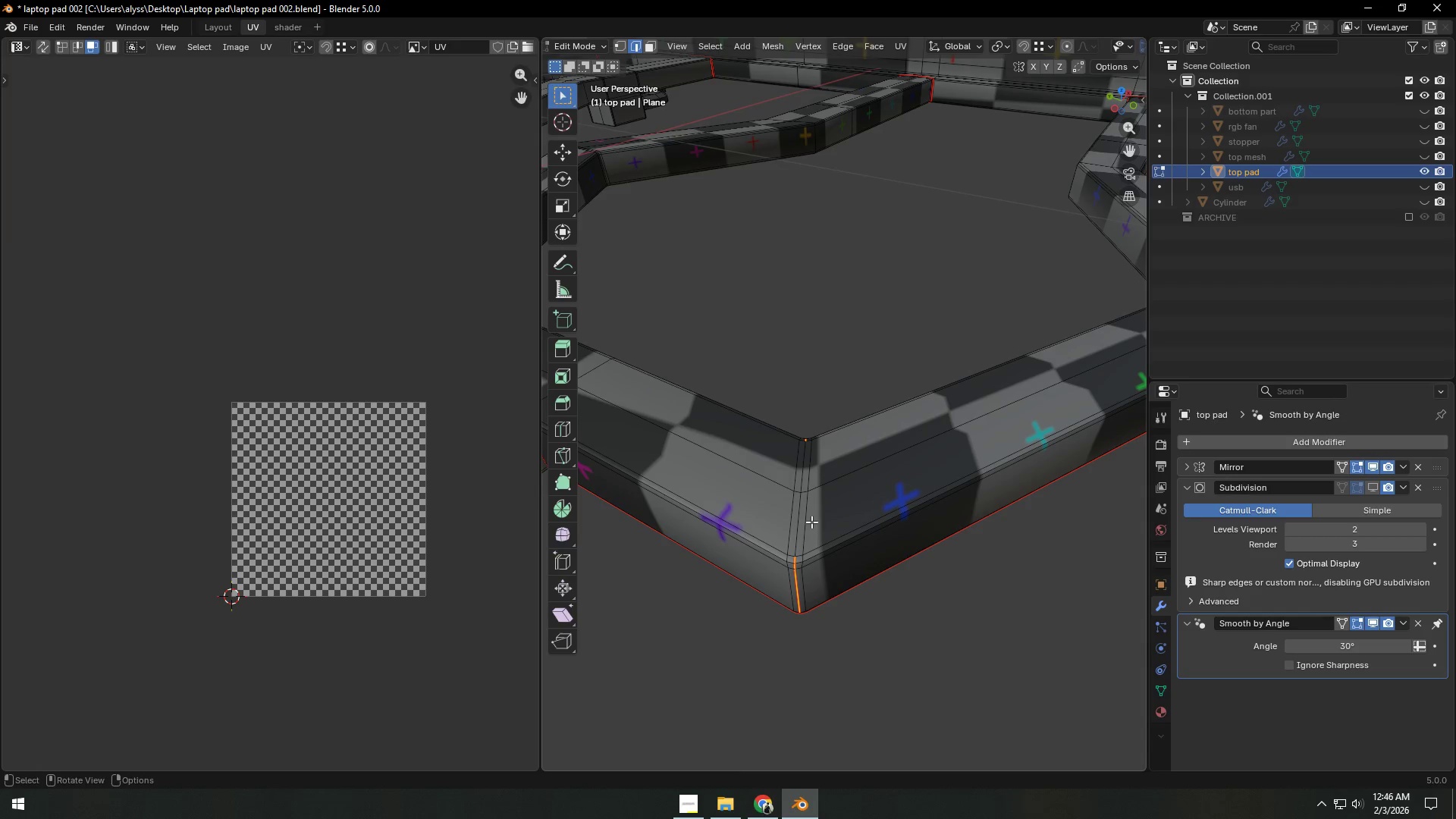 
scroll: coordinate [802, 522], scroll_direction: down, amount: 6.0
 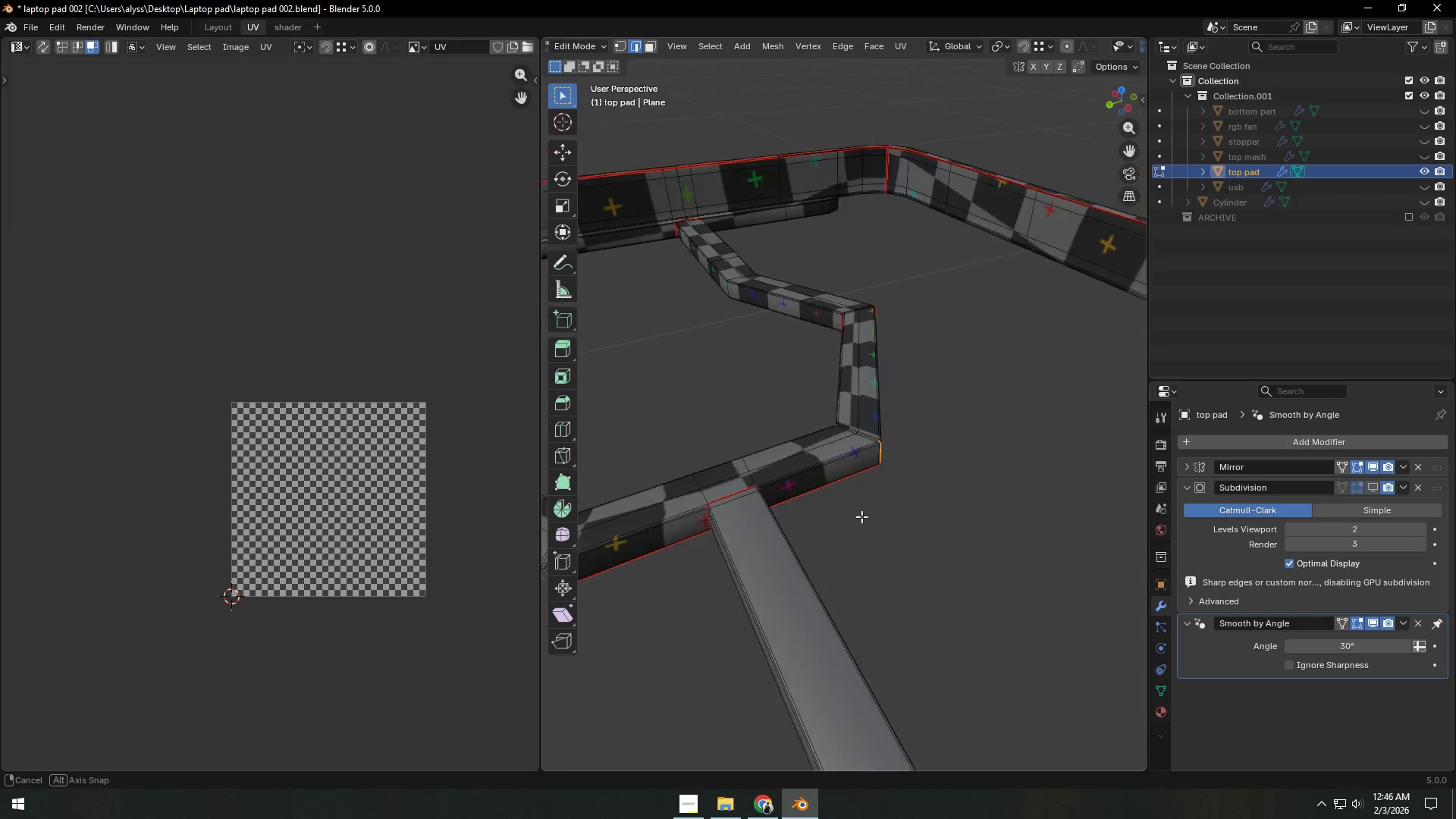 
hold_key(key=ShiftLeft, duration=0.41)
 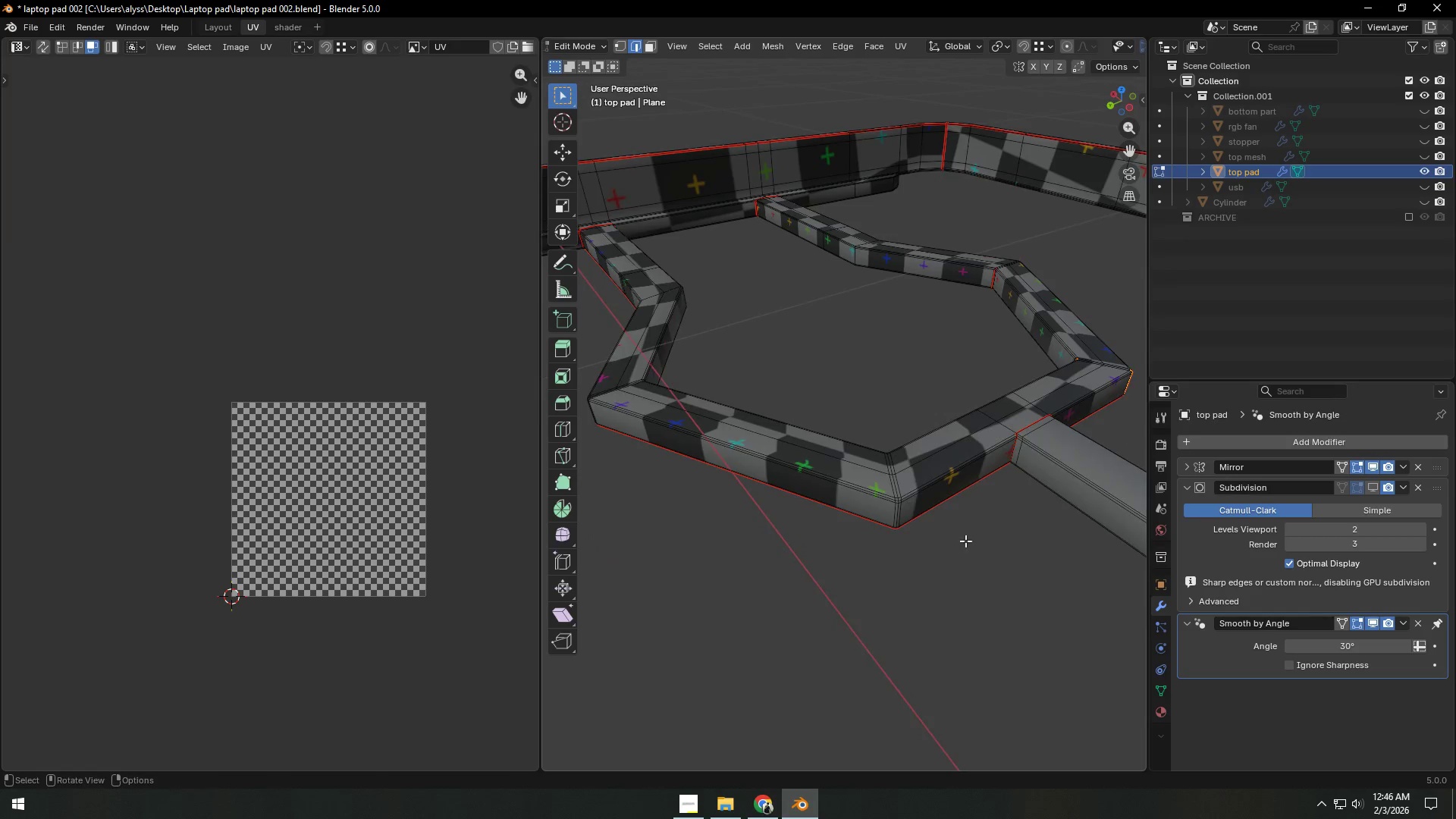 
scroll: coordinate [962, 541], scroll_direction: up, amount: 2.0
 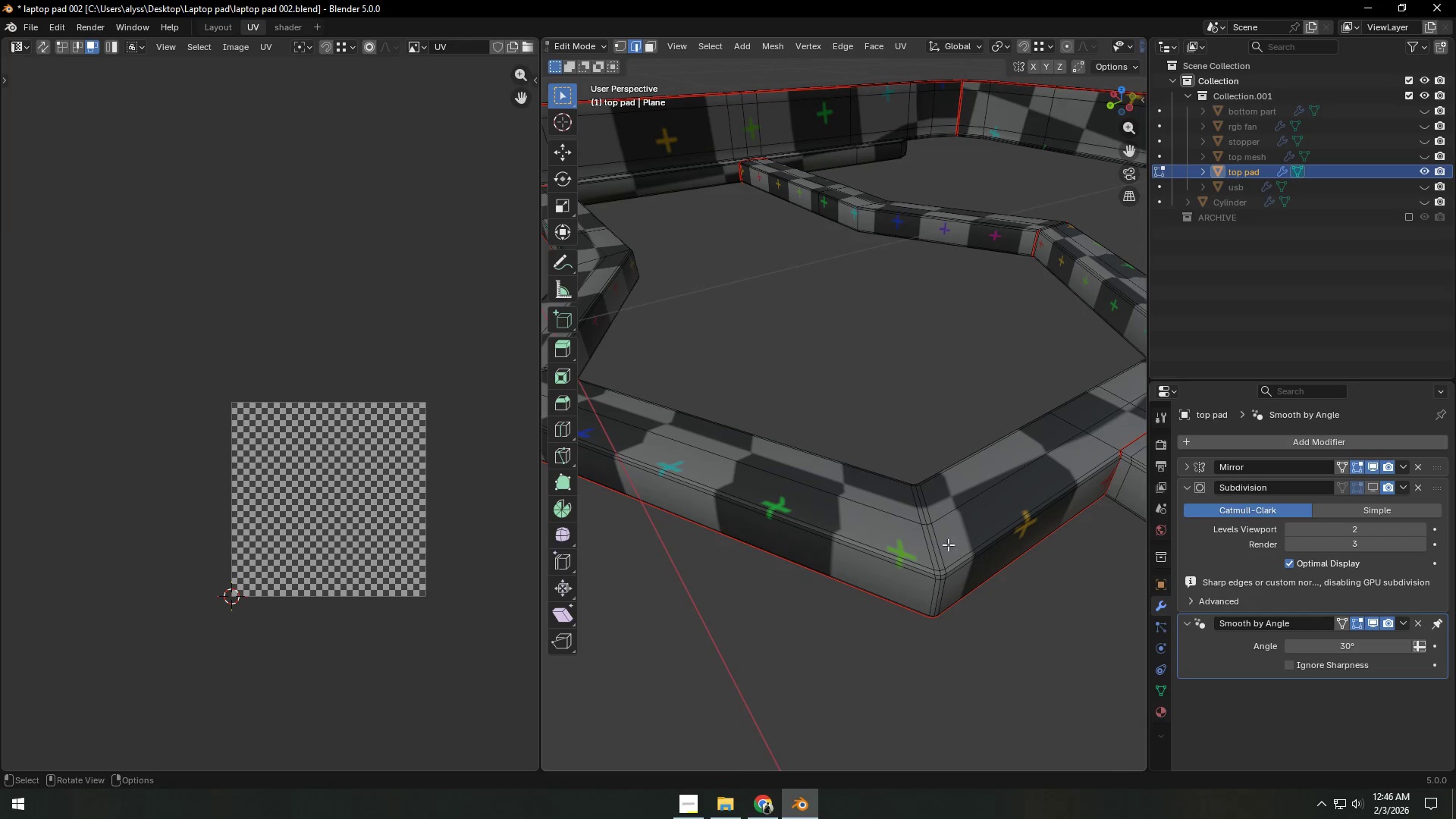 
hold_key(key=AltLeft, duration=0.75)
left_click([934, 547])
 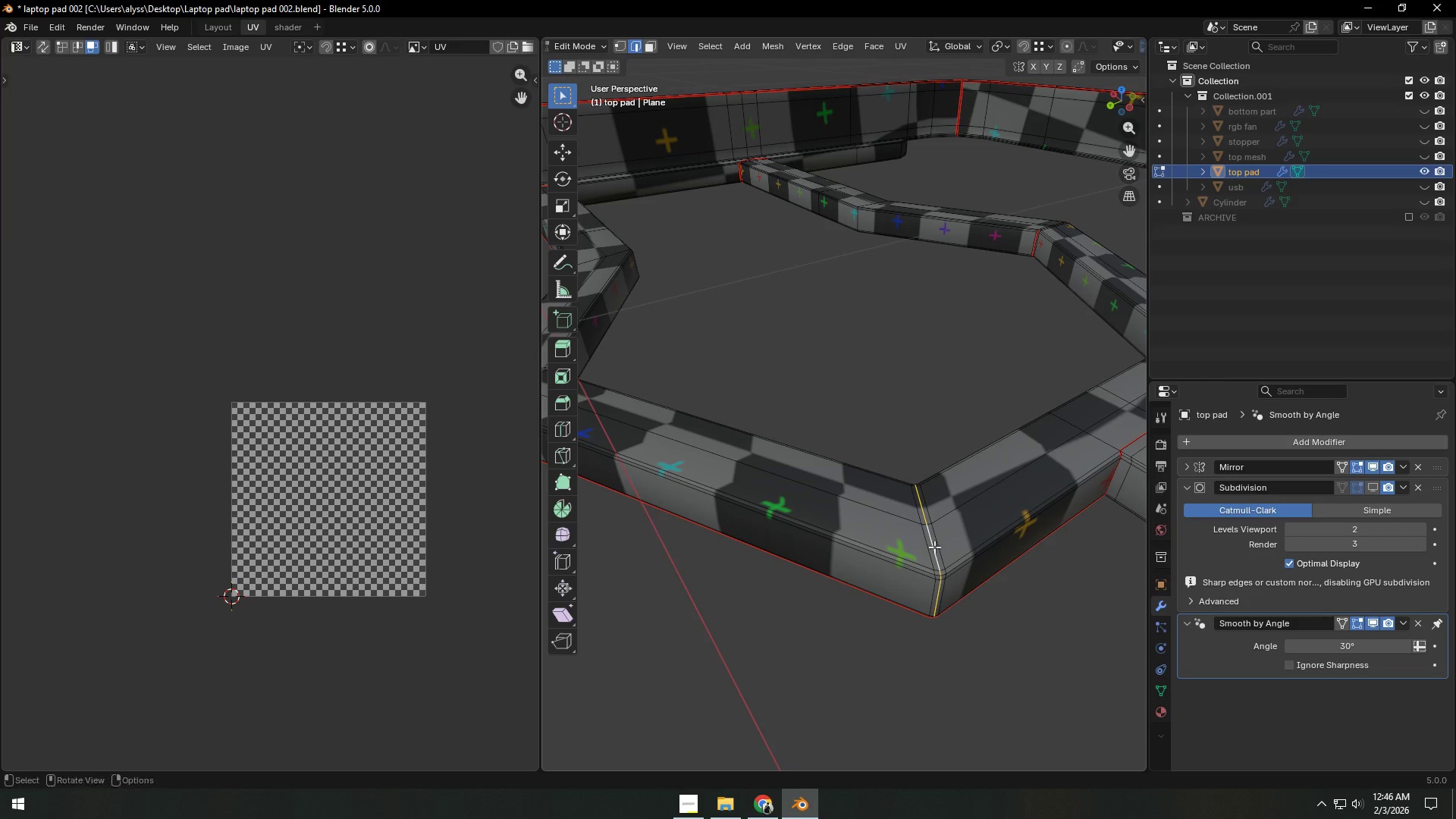 
hold_key(key=ShiftLeft, duration=1.41)
double_click([934, 547])
 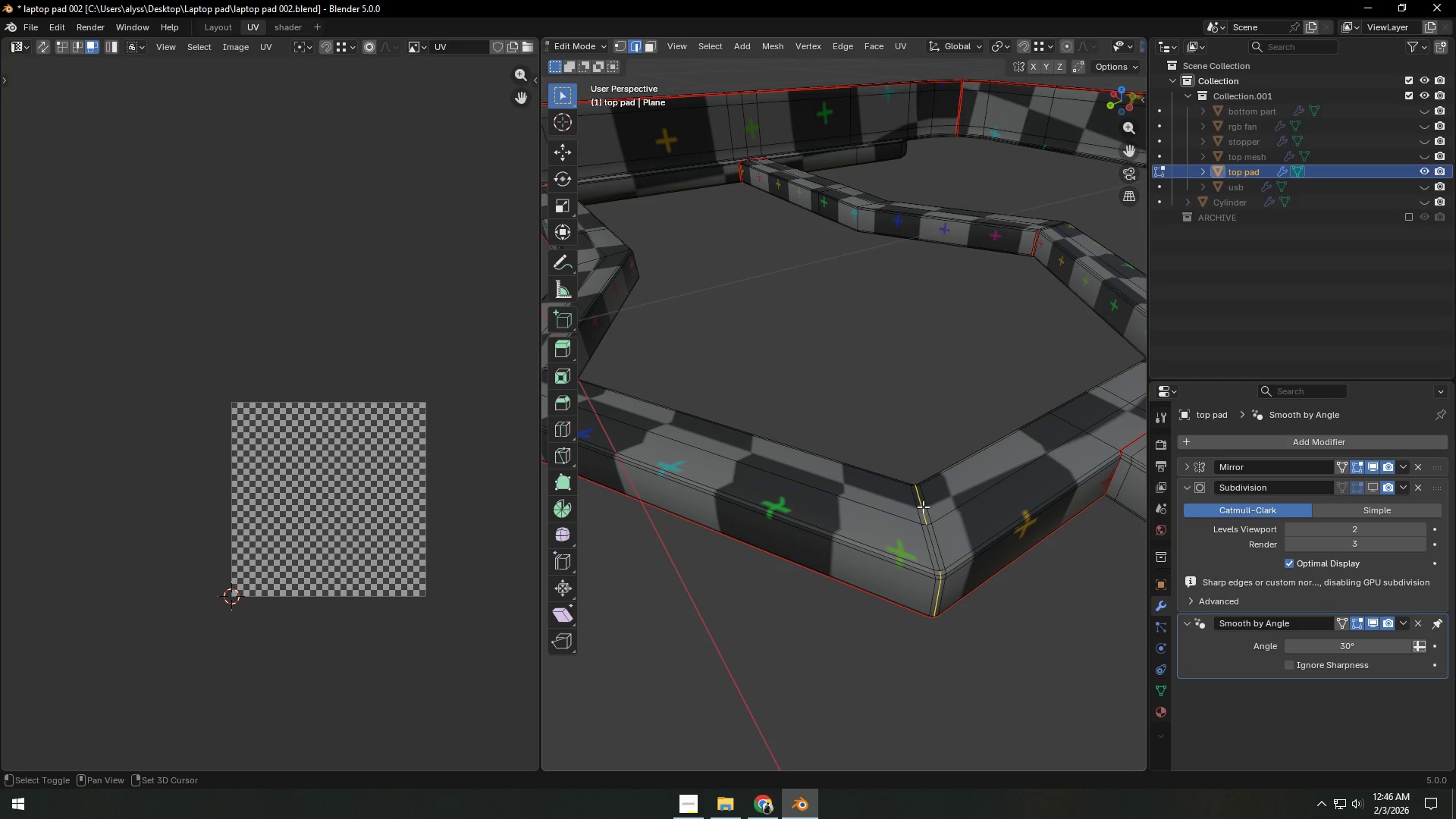 
left_click([920, 506])
 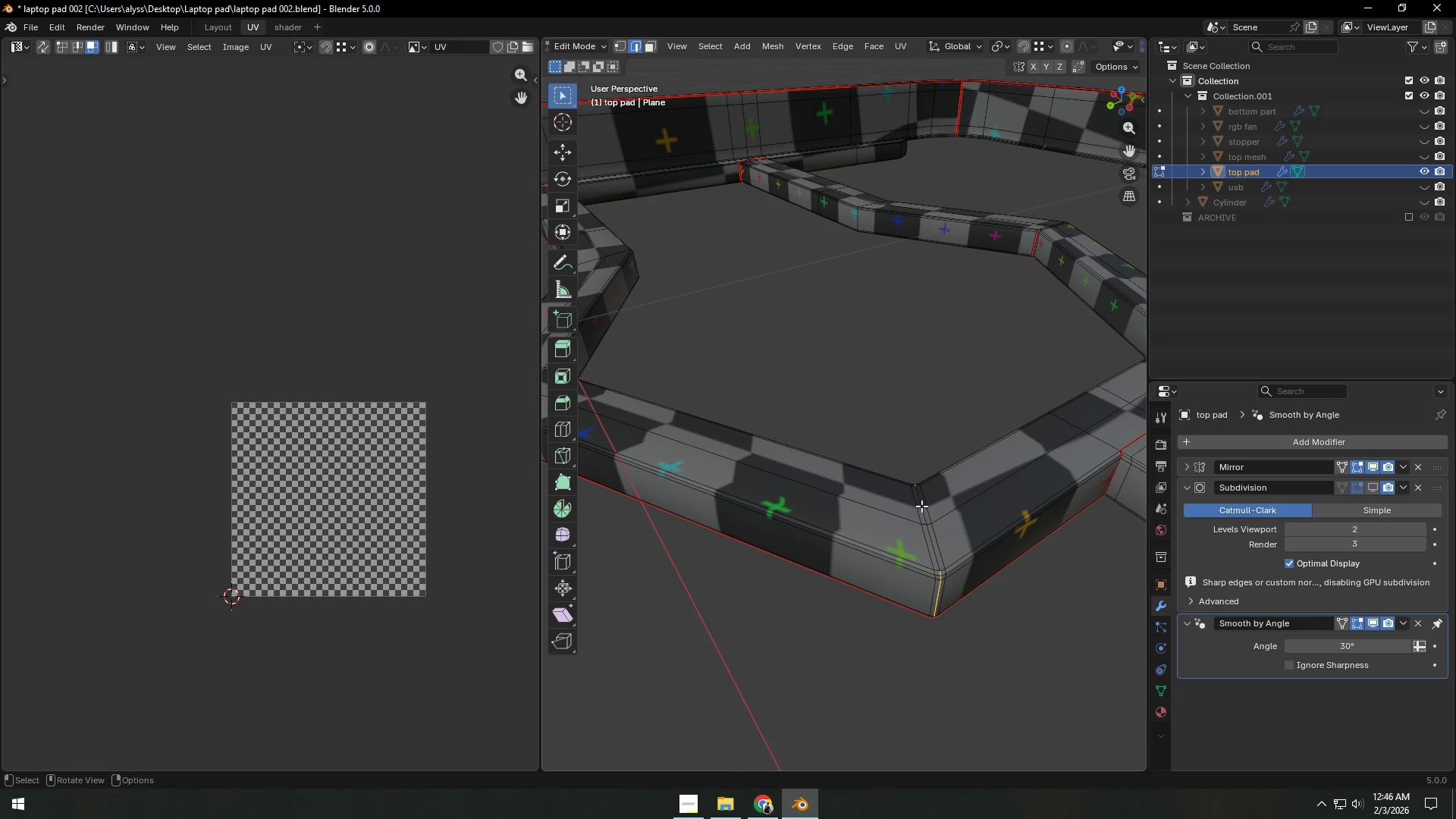 
key(Control+E)
 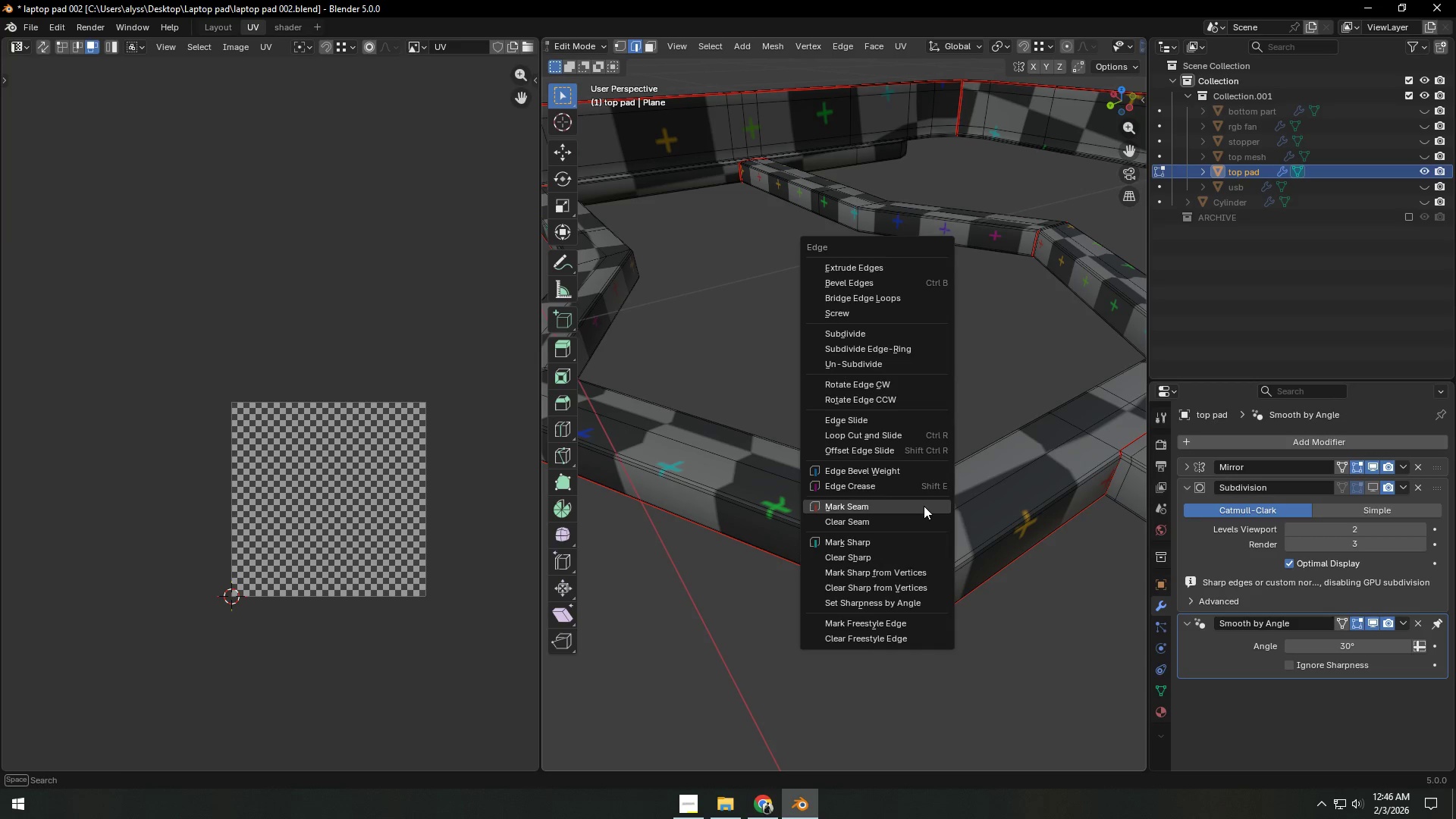 
left_click([924, 506])
 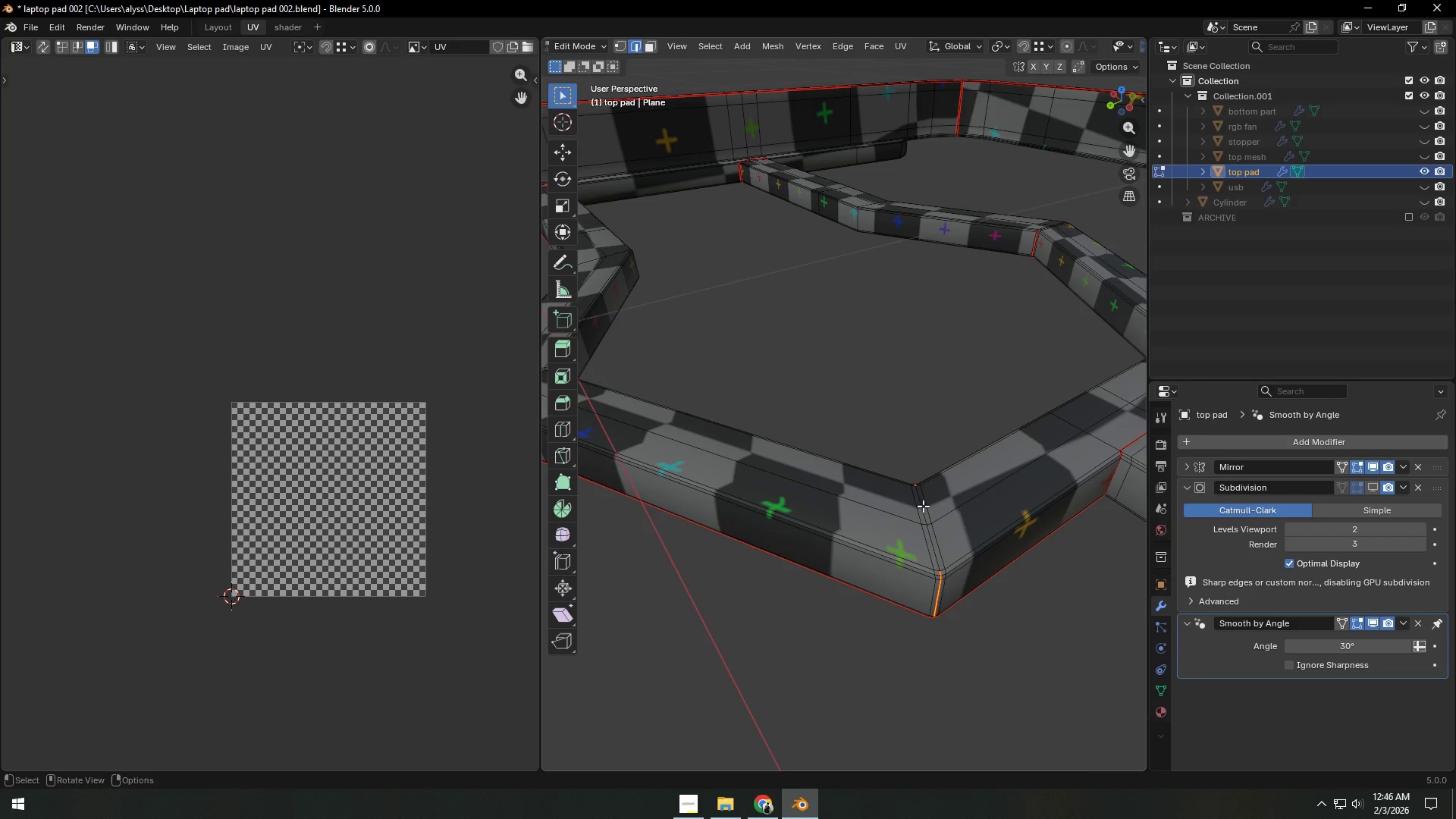 
scroll: coordinate [920, 509], scroll_direction: down, amount: 3.0
 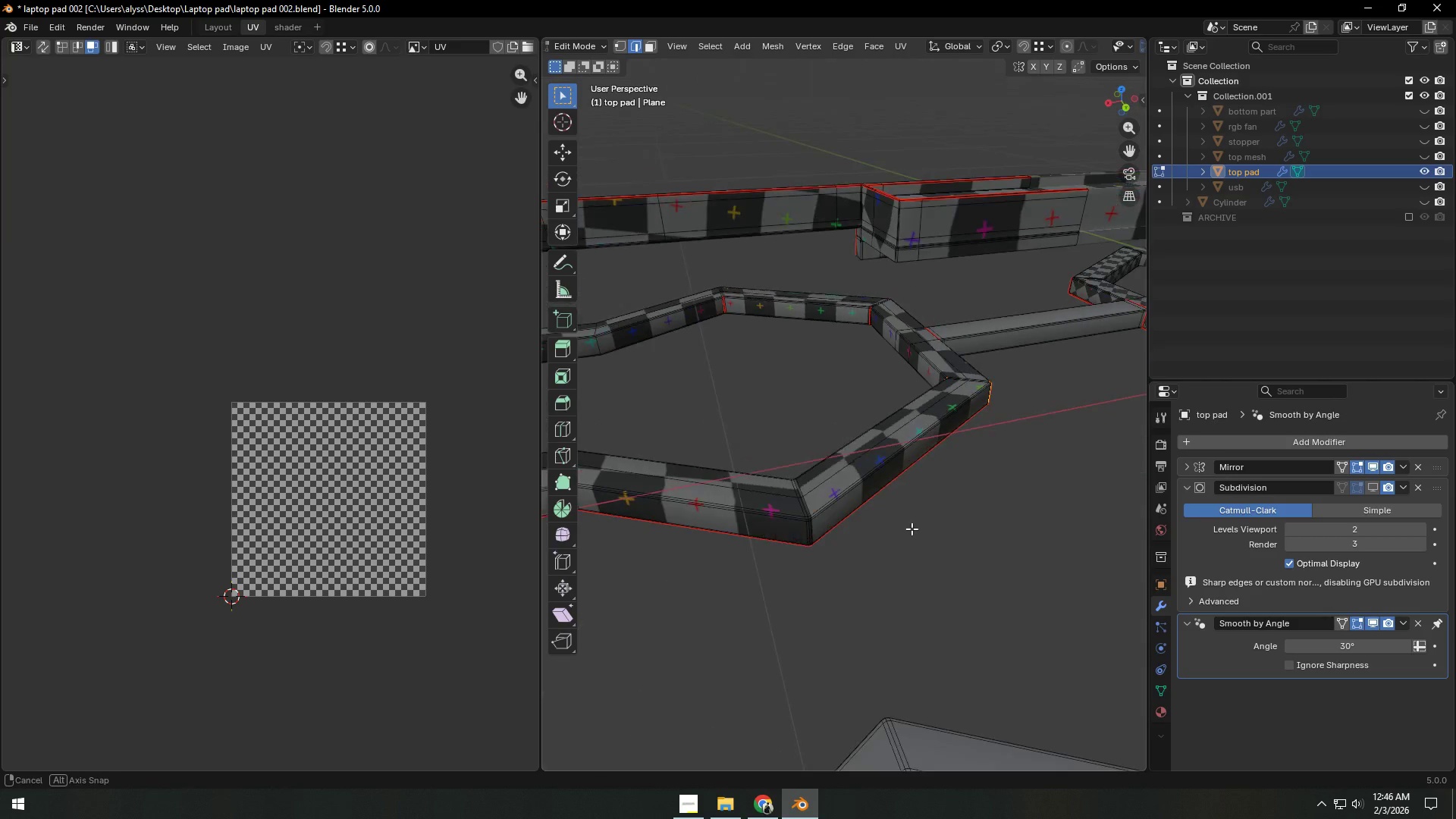 
scroll: coordinate [875, 545], scroll_direction: up, amount: 3.0
 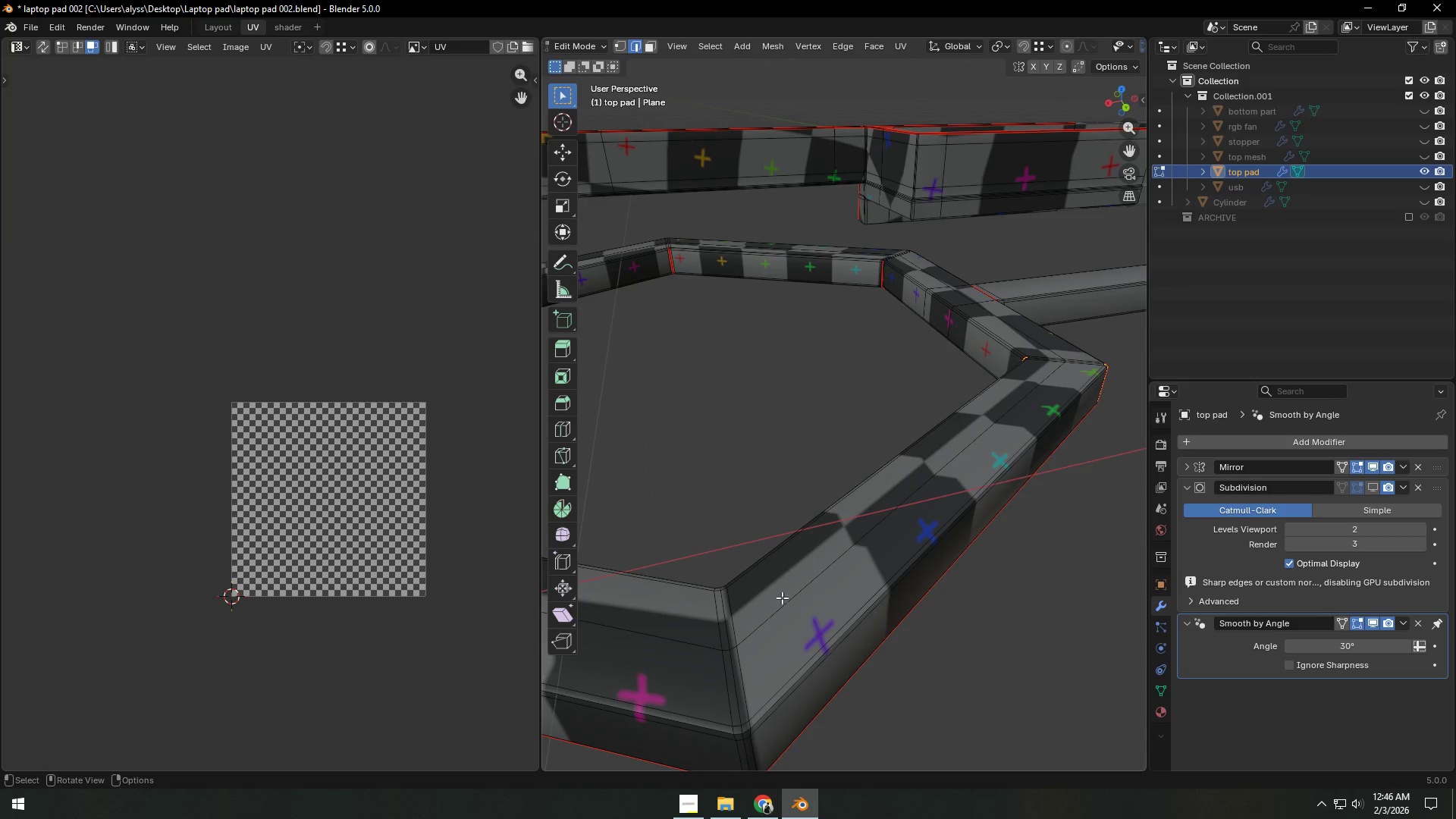 
hold_key(key=AltLeft, duration=0.62)
left_click([729, 629])
 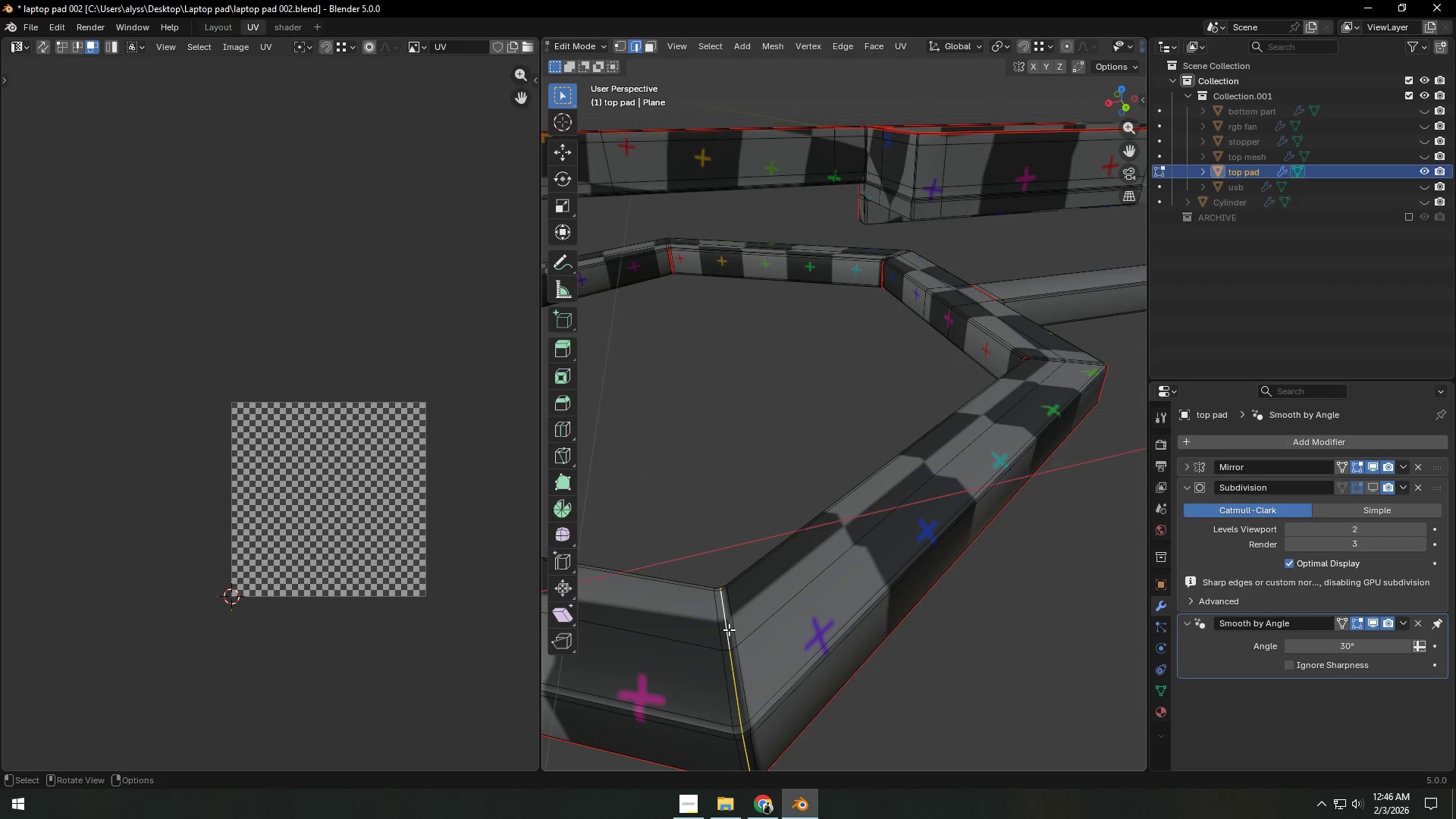 
hold_key(key=ShiftLeft, duration=0.94)
double_click([729, 629])
 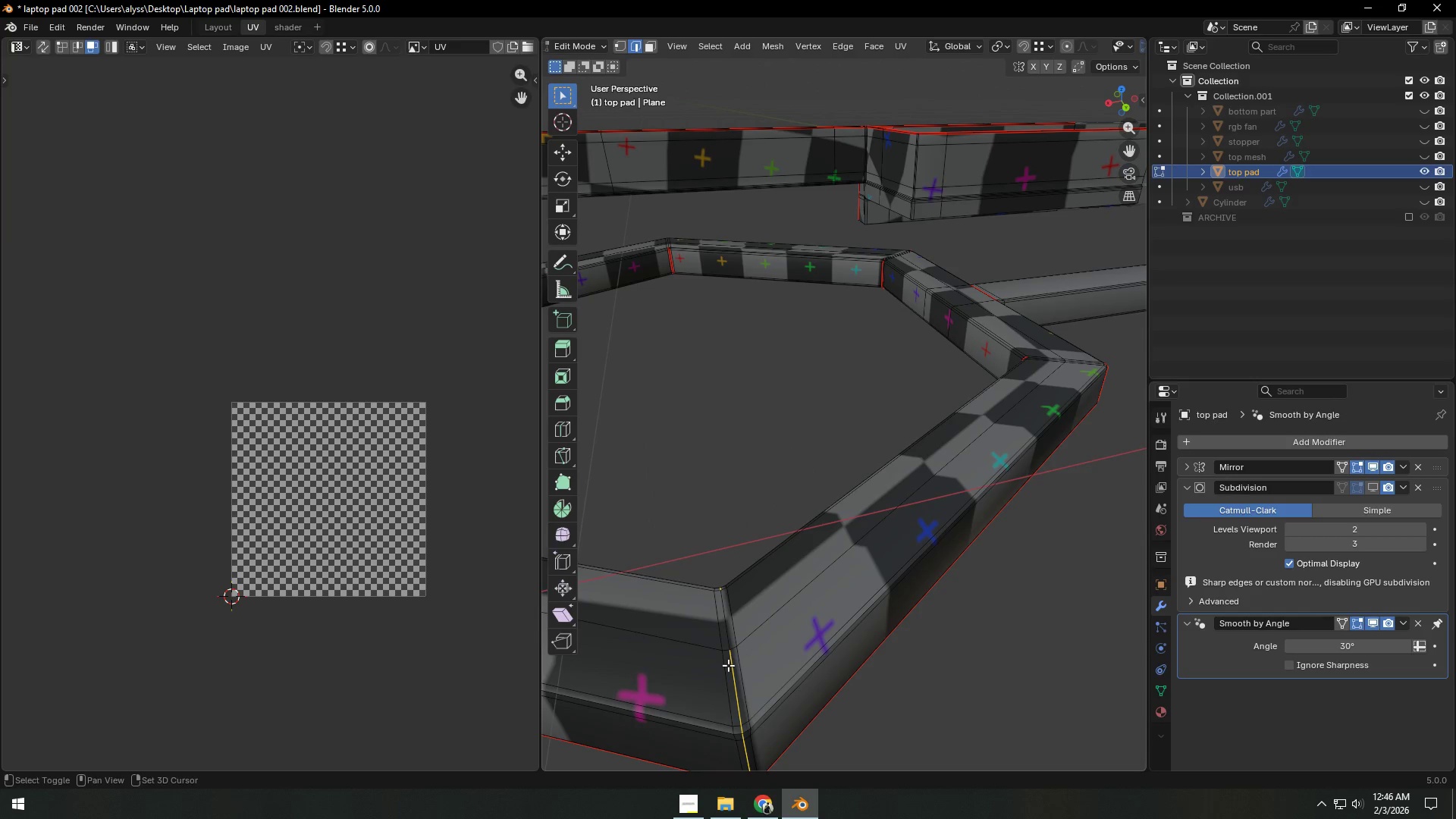 
left_click([728, 665])
 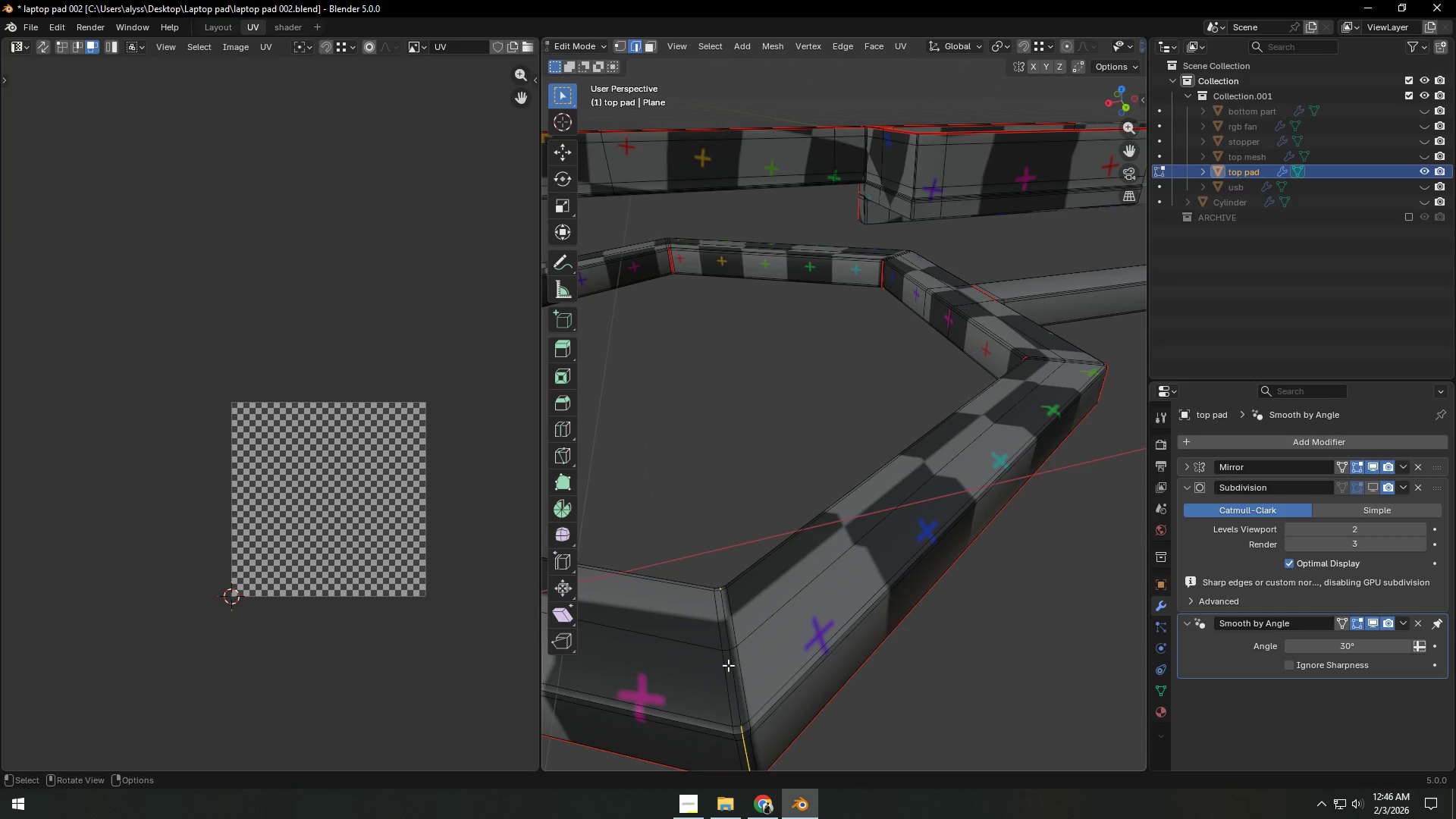 
hold_key(key=ShiftLeft, duration=3.55)
 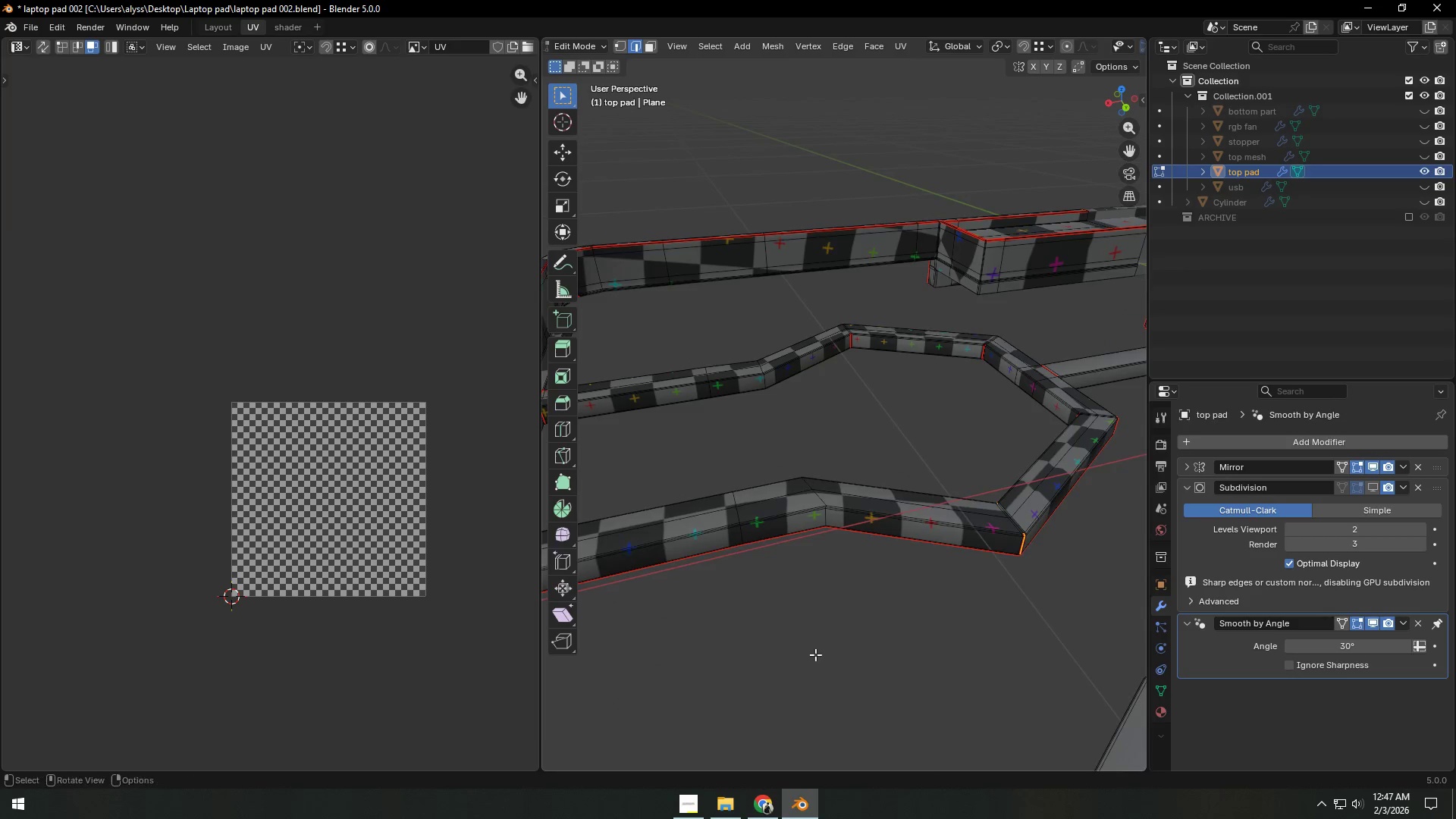 
key(Control+E)
 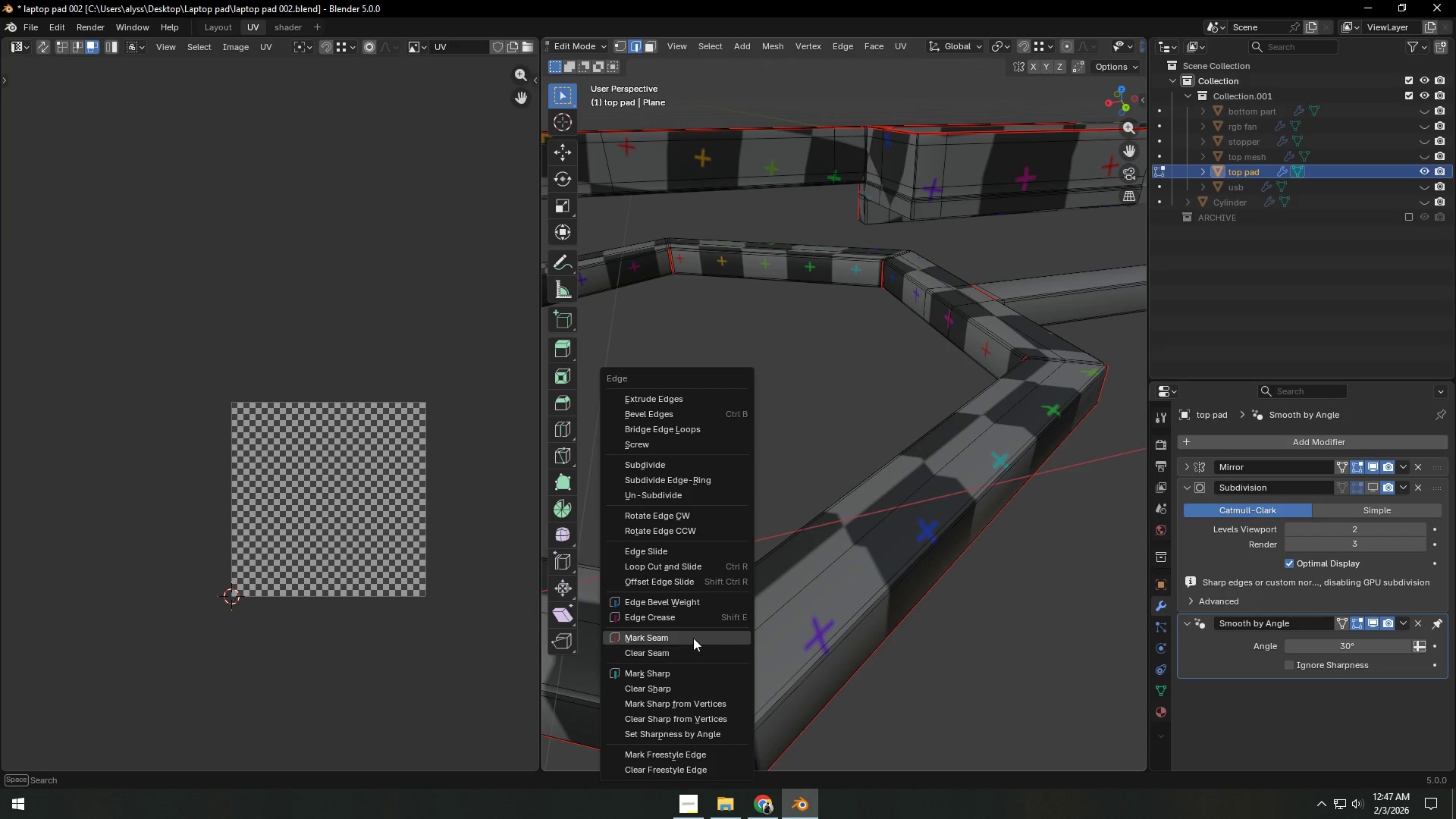 
left_click([693, 638])
 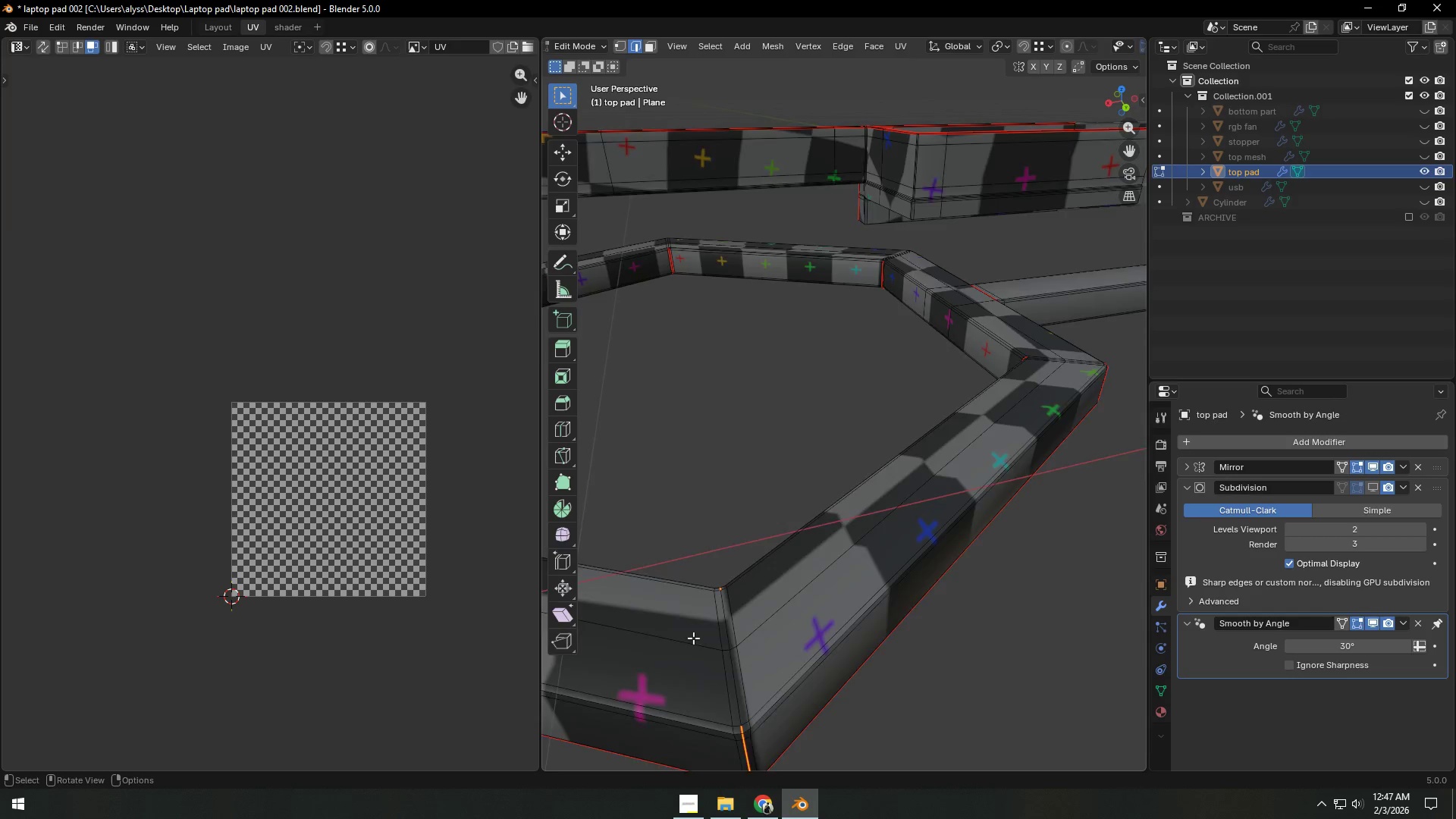 
hold_key(key=ShiftLeft, duration=0.42)
 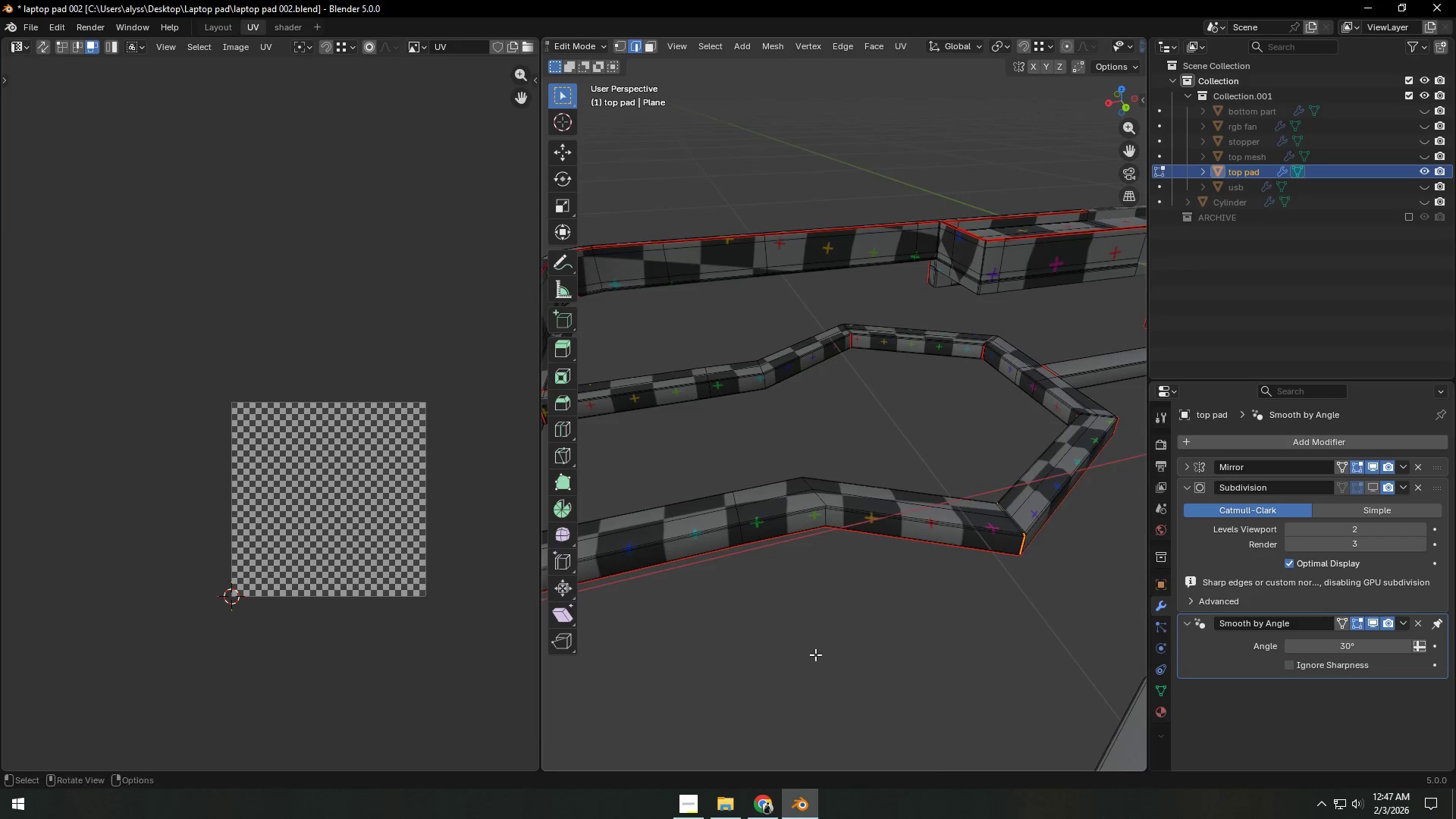 
scroll: coordinate [816, 654], scroll_direction: down, amount: 5.0
 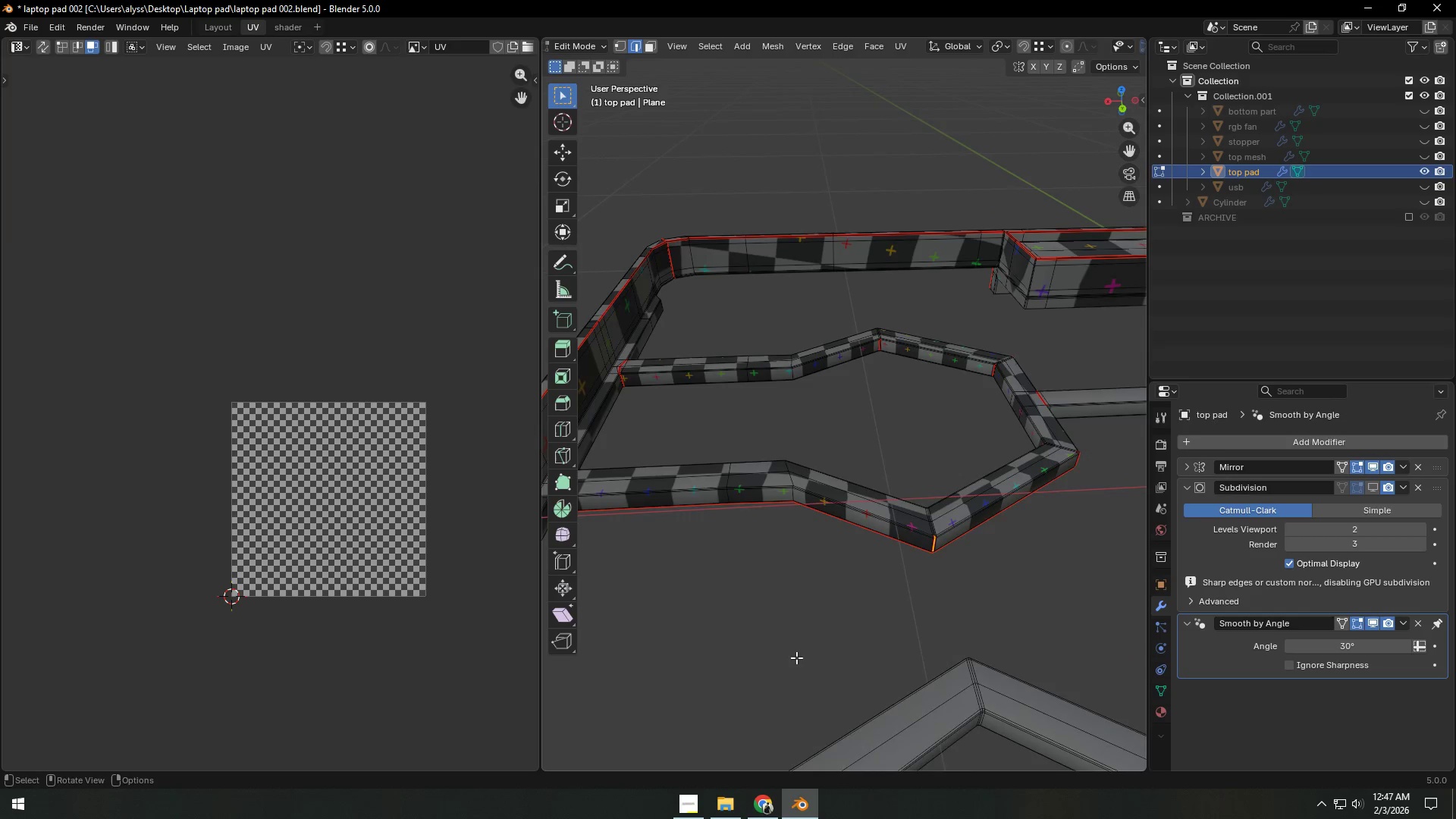 
scroll: coordinate [797, 656], scroll_direction: up, amount: 3.0
 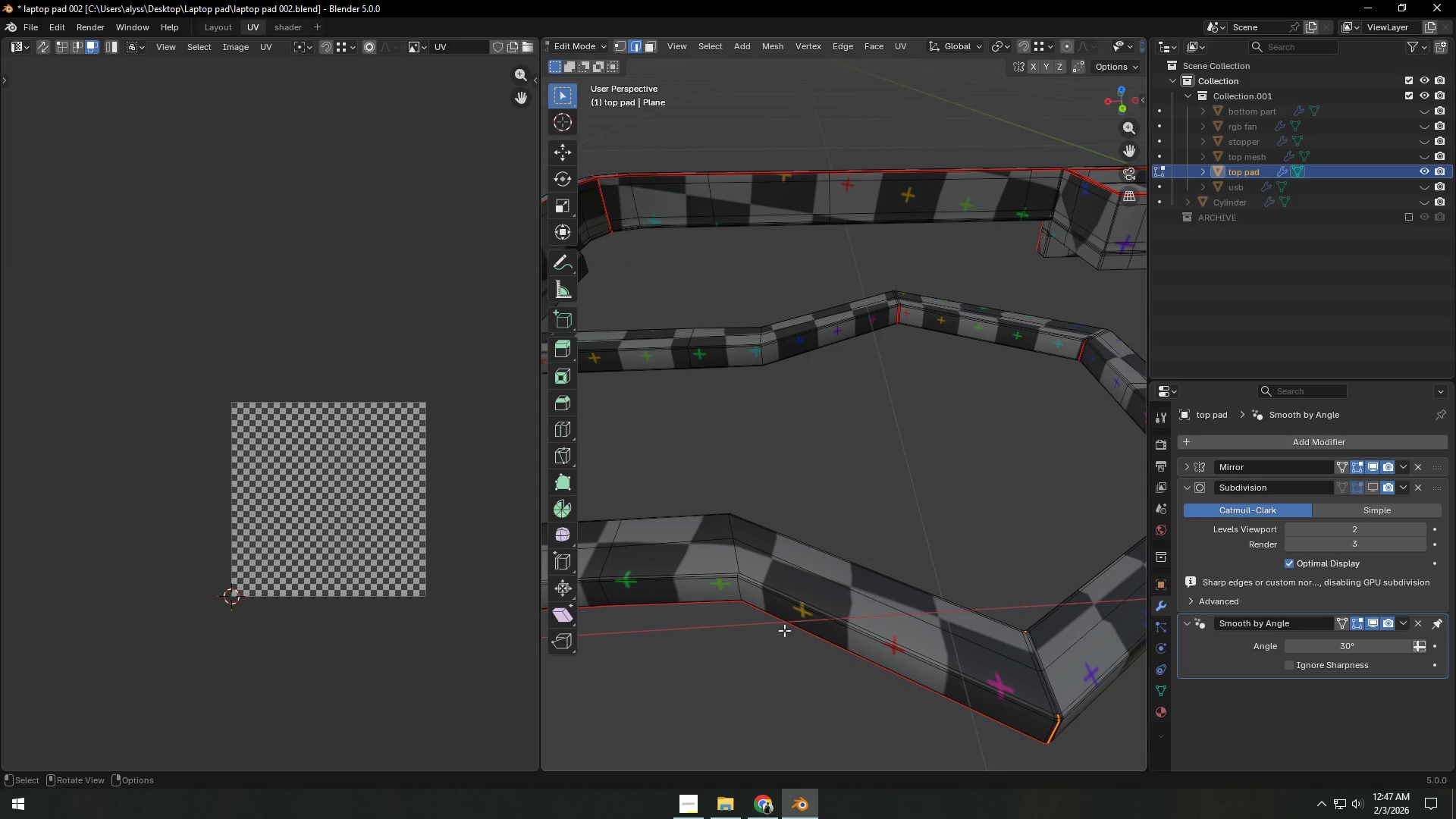 
hold_key(key=AltLeft, duration=0.7)
left_click([738, 553])
 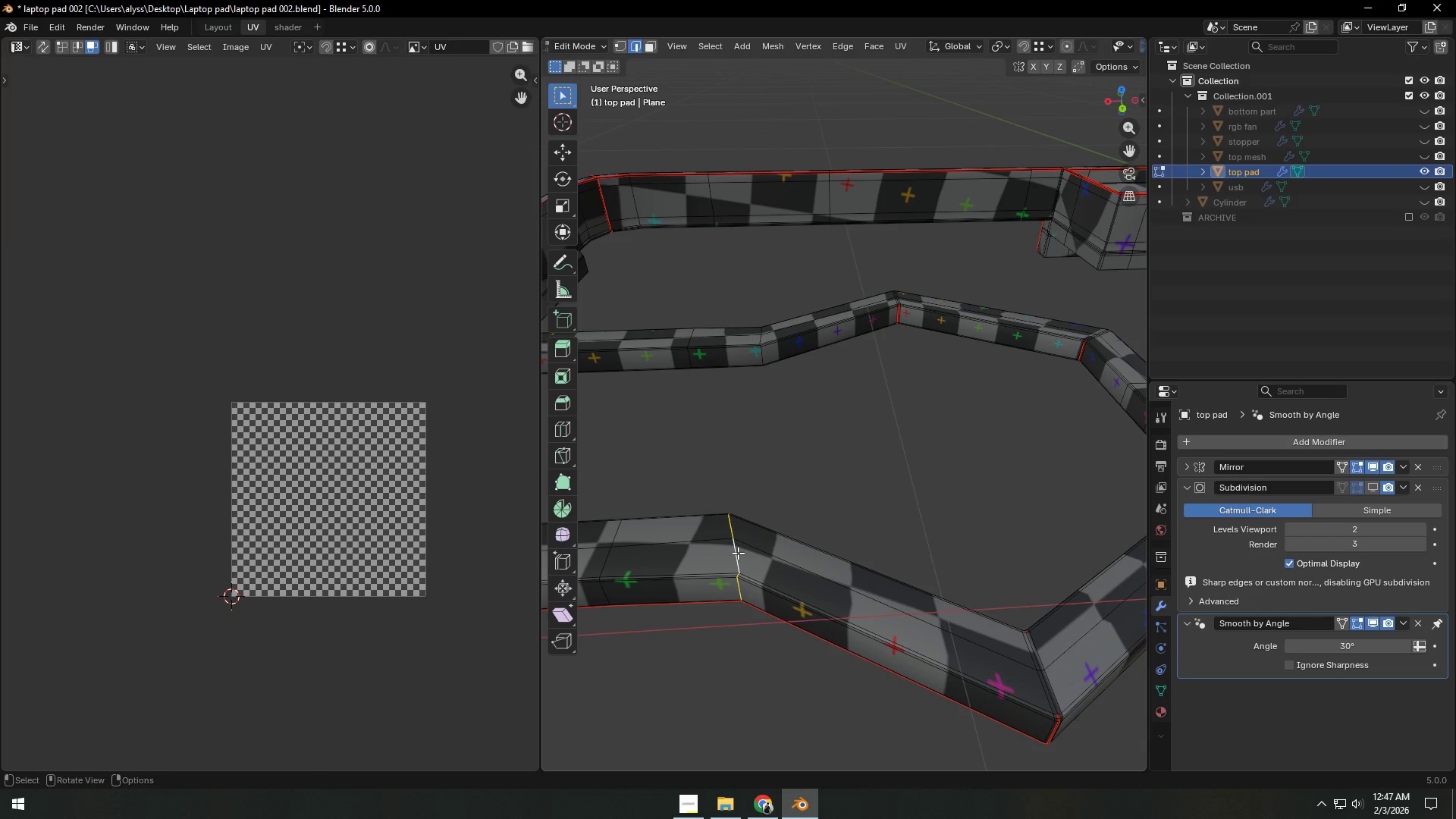 
hold_key(key=ShiftLeft, duration=0.75)
left_click([738, 553])
 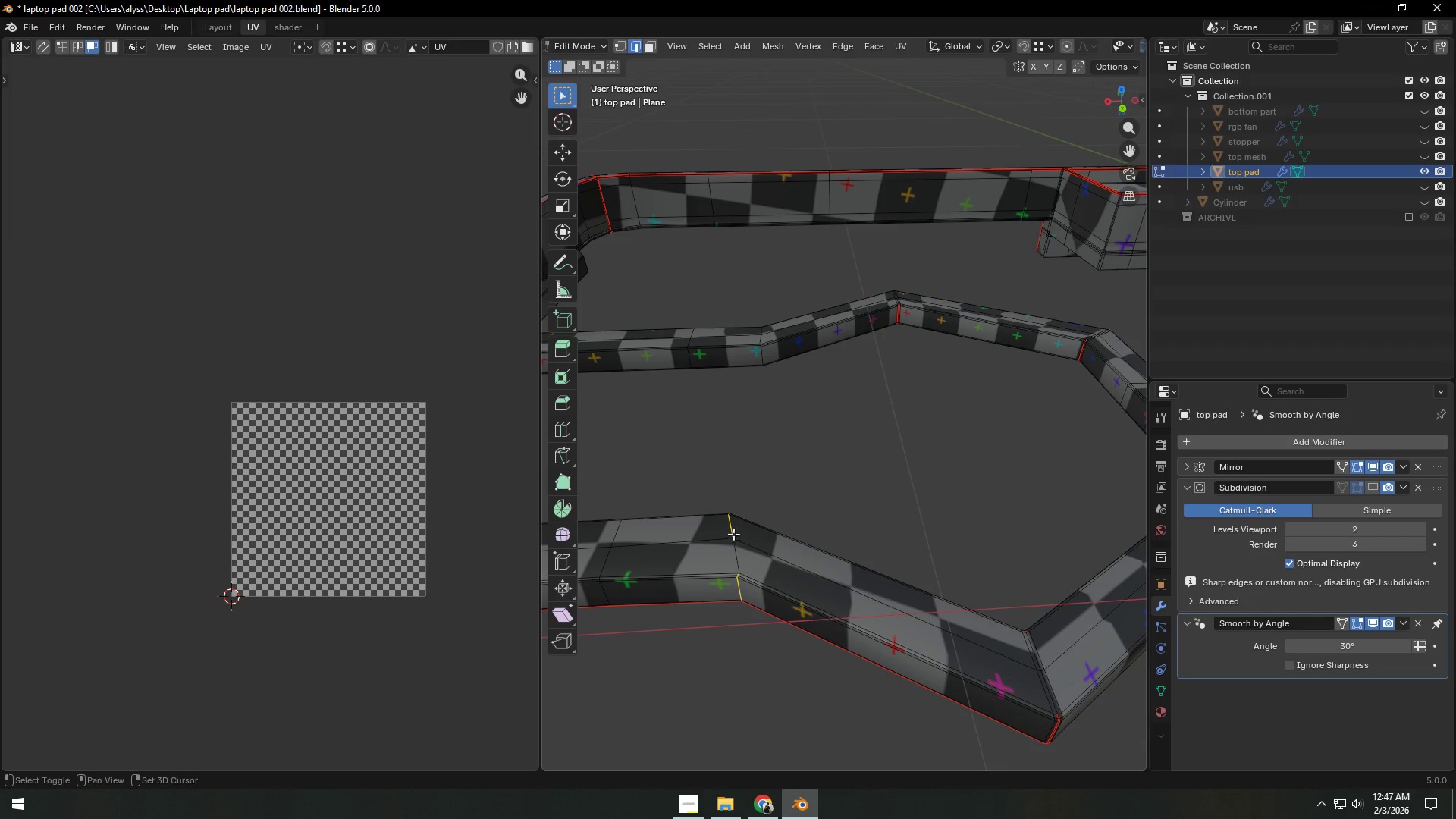 
double_click([732, 530])
 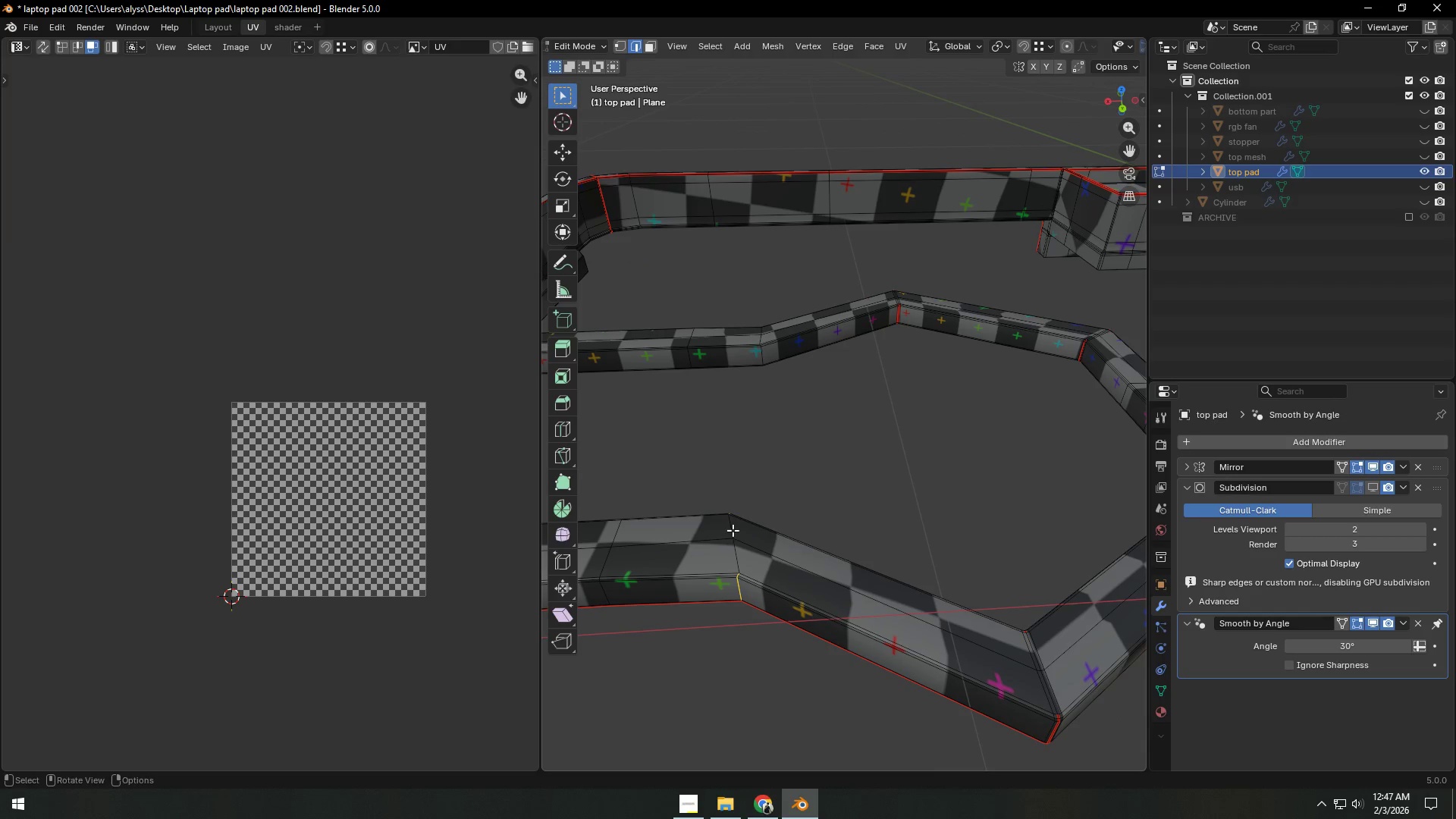 
key(Control+E)
 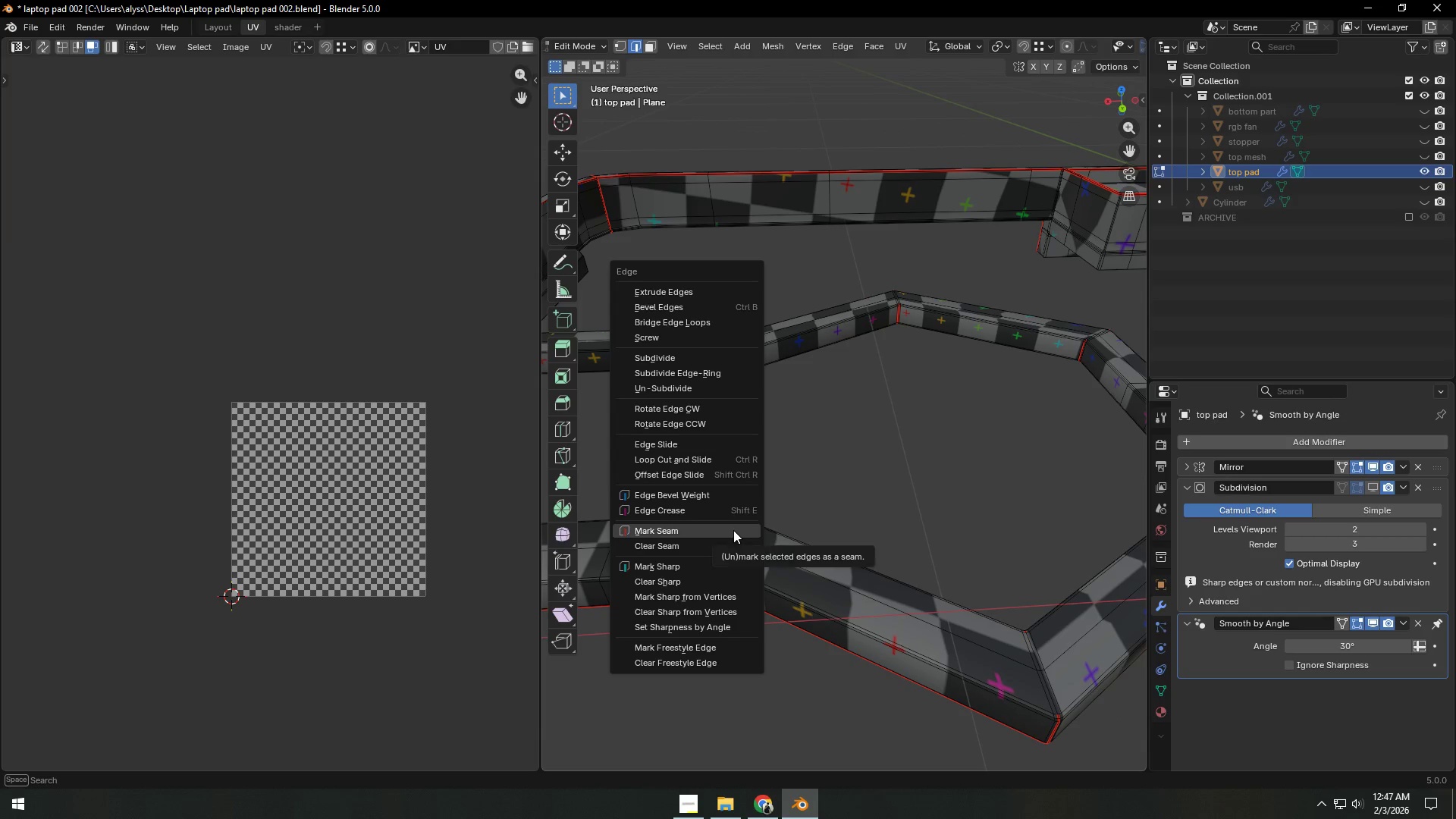 
left_click([733, 530])
 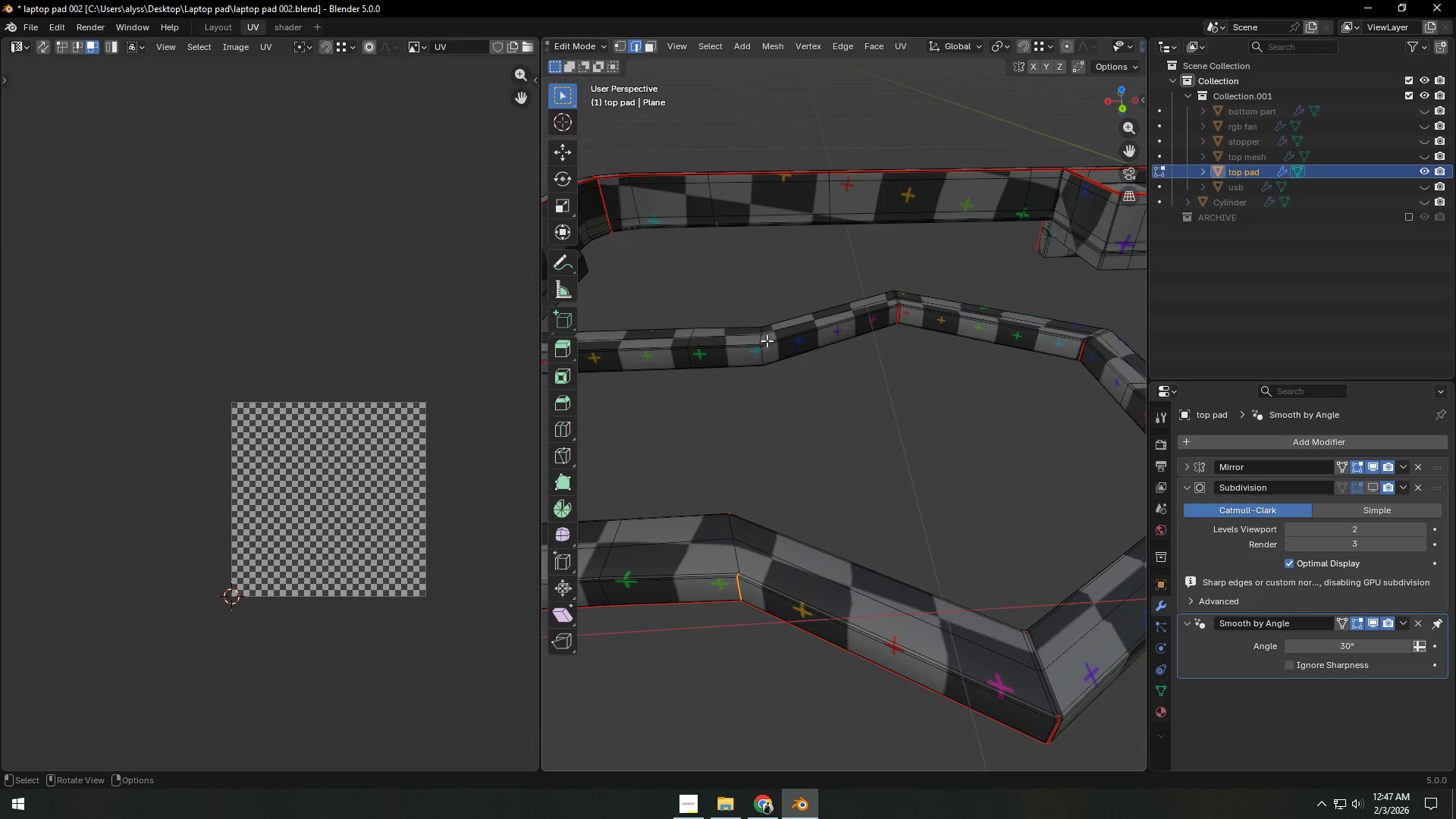 
left_click([760, 333])
 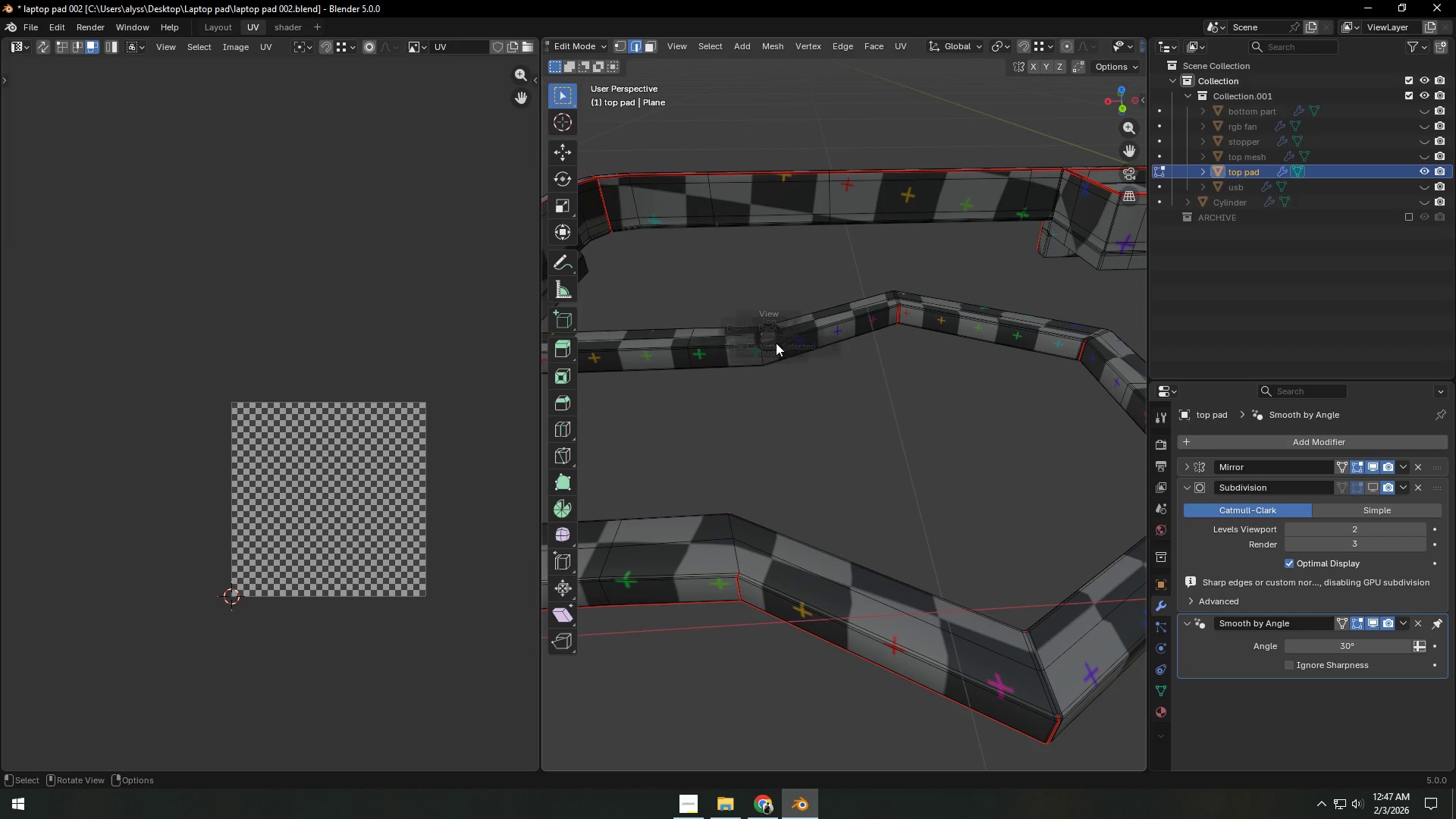 
key(Backquote)
 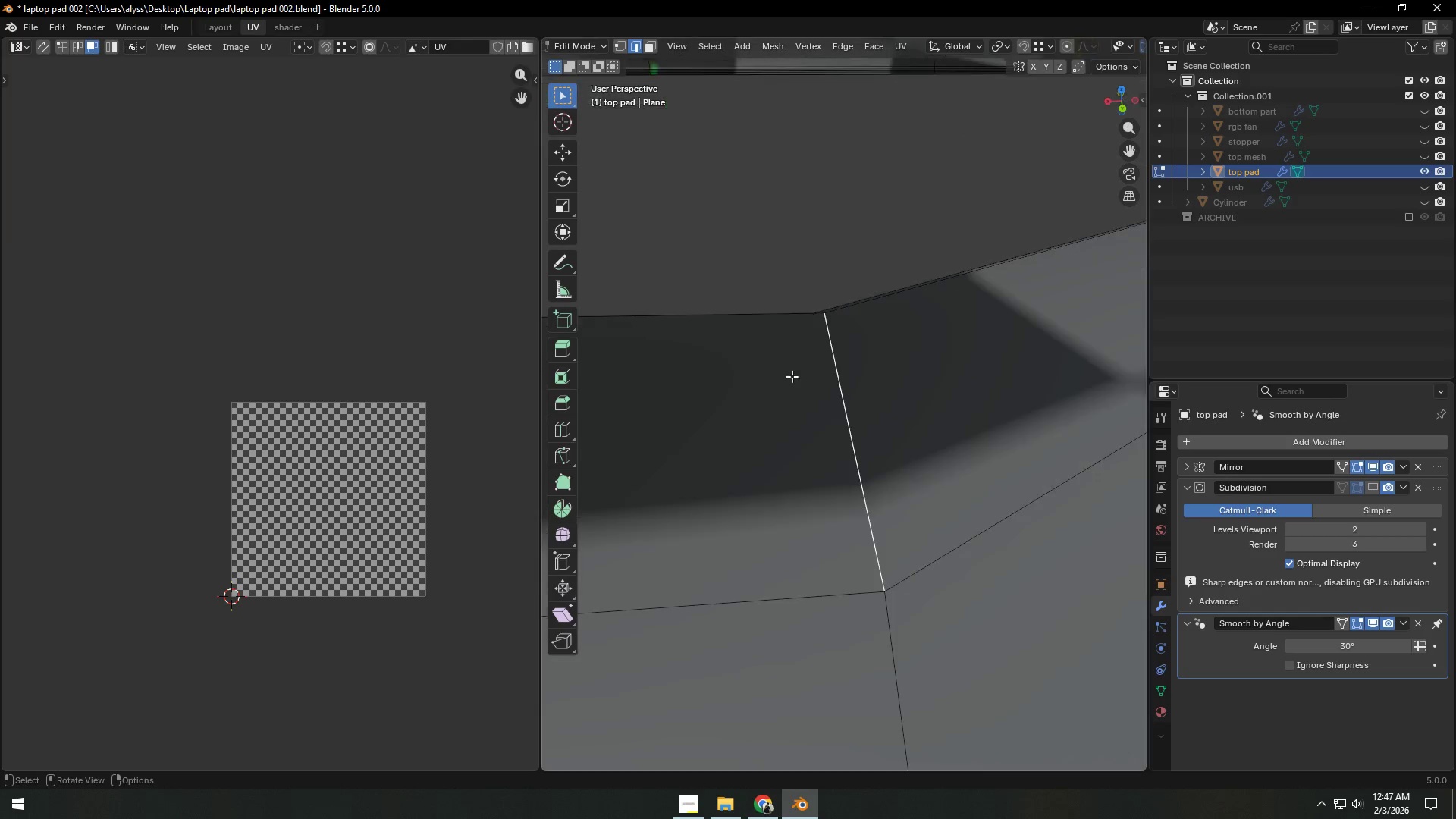 
scroll: coordinate [822, 438], scroll_direction: down, amount: 9.0
 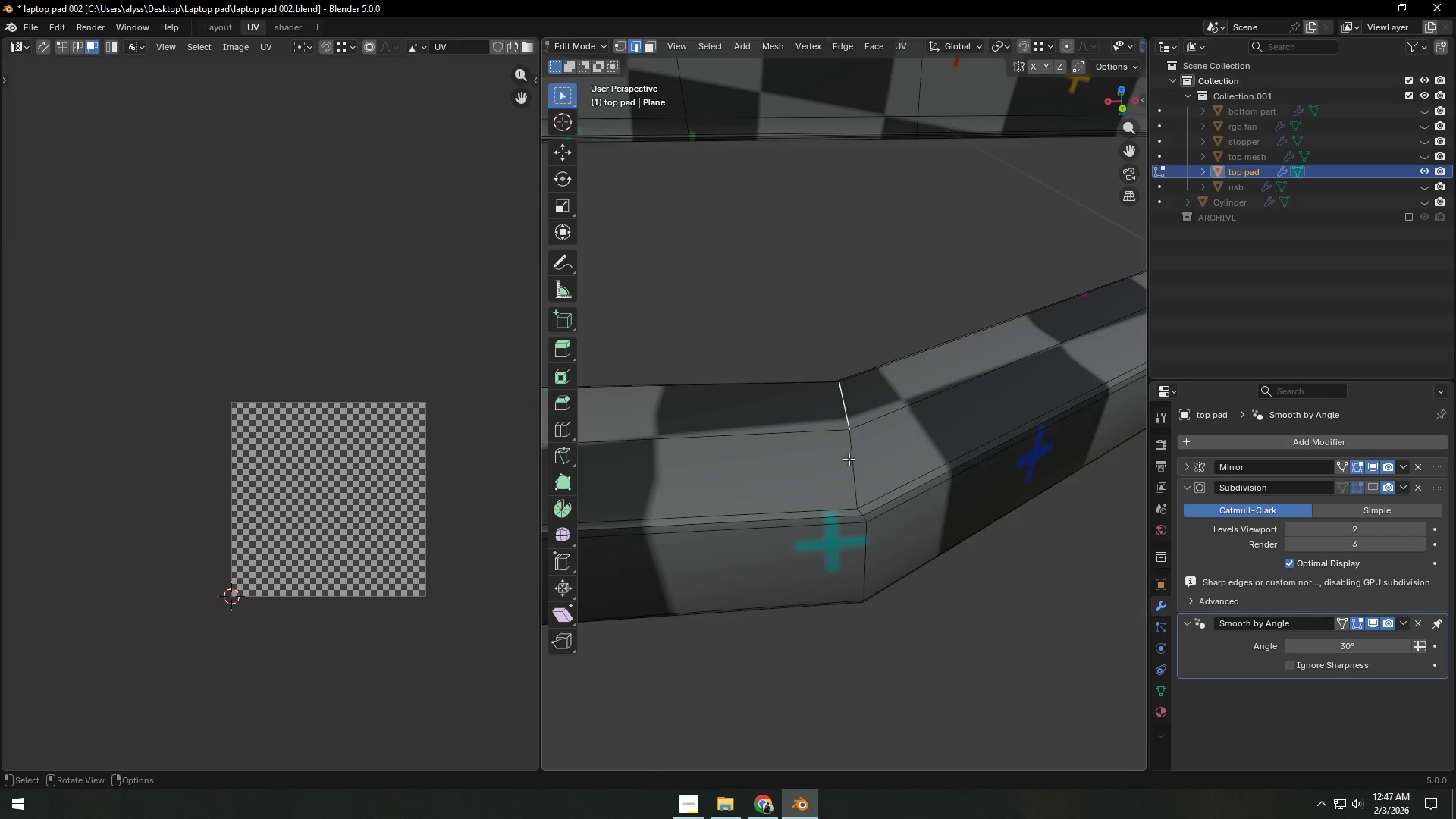 
key(Alt+AltLeft)
 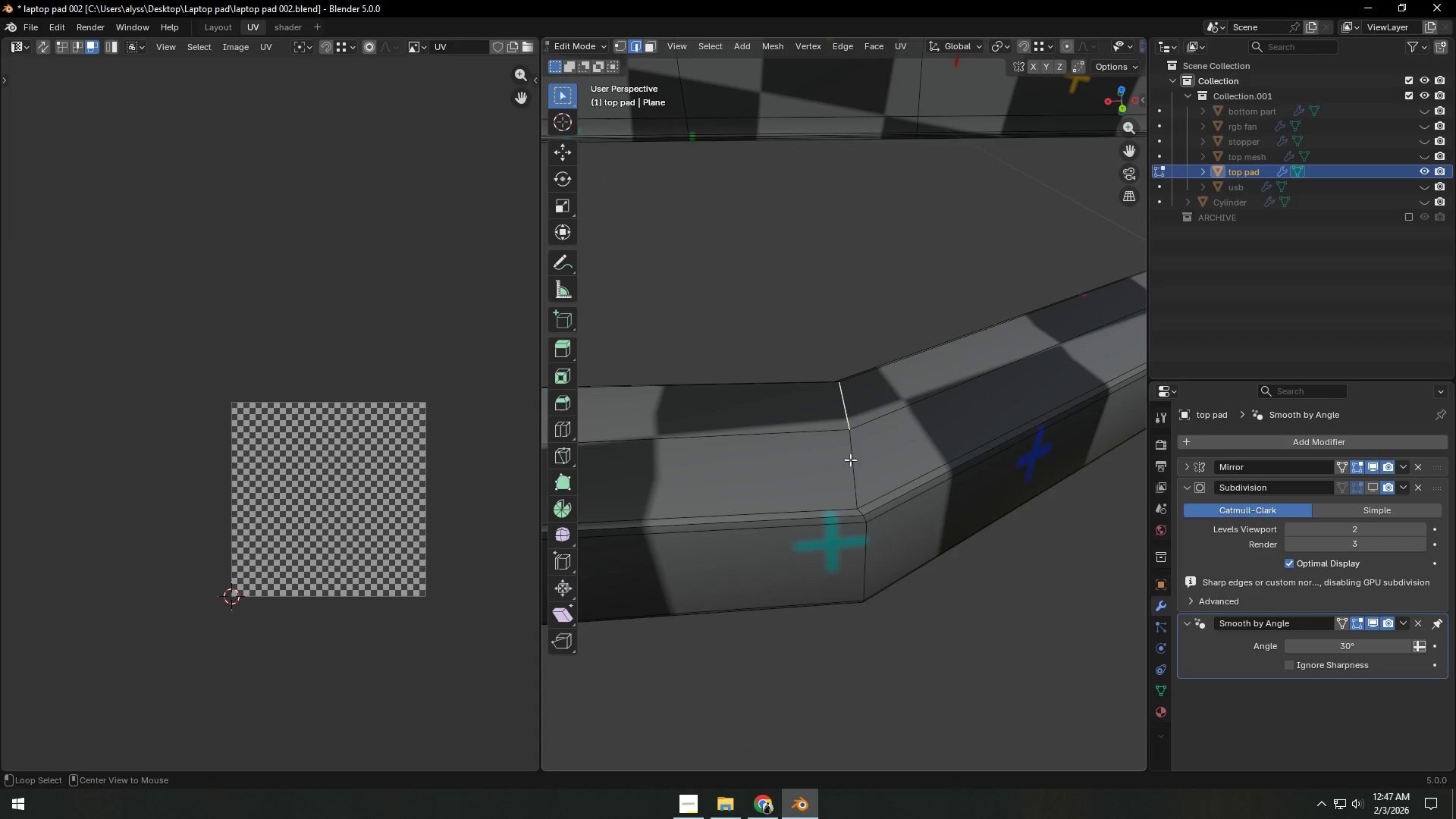 
left_click([850, 460])
 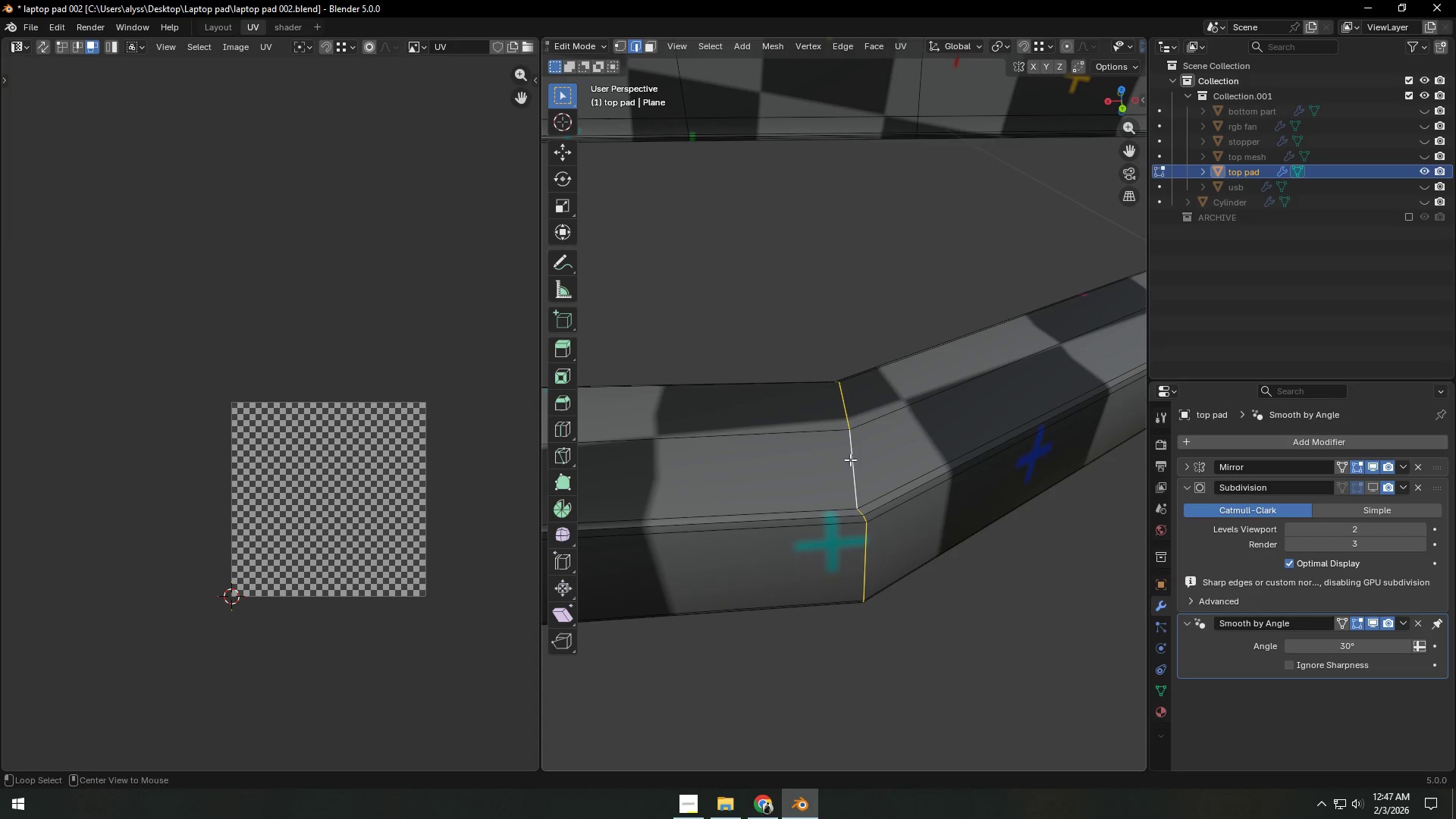 
hold_key(key=ShiftLeft, duration=0.62)
double_click([850, 460])
 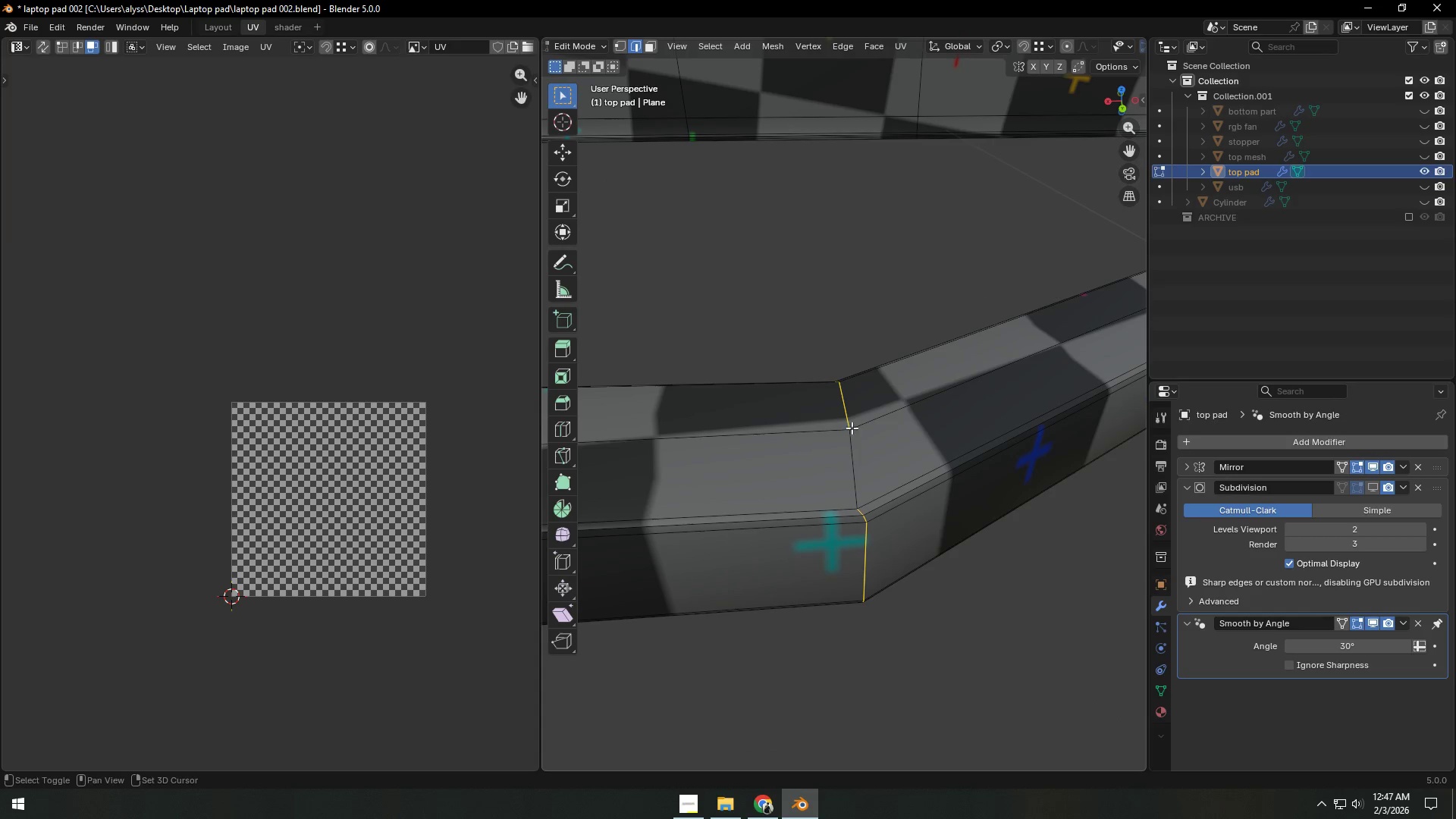 
triple_click([852, 403])
 